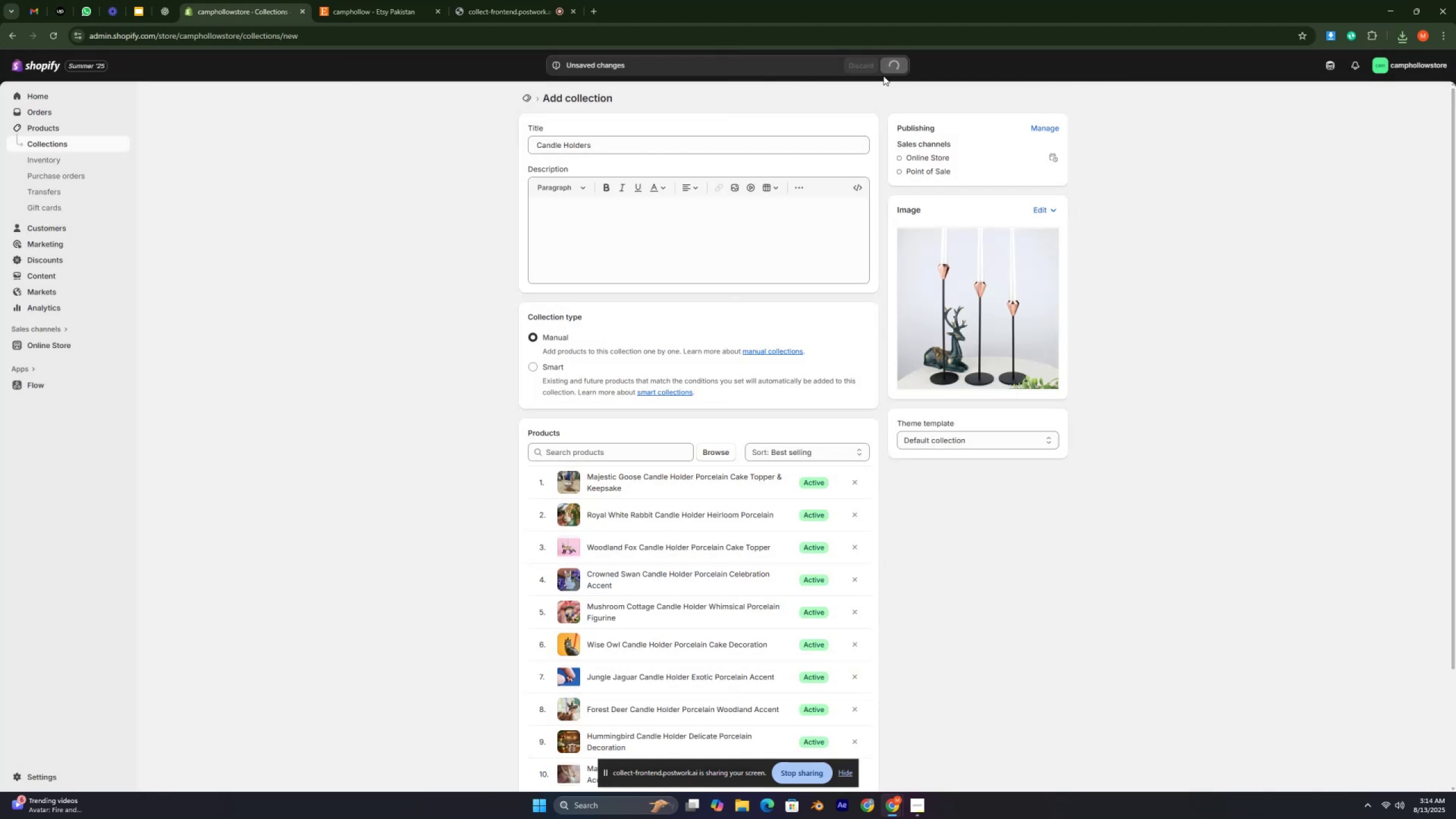 
key(Control+ControlLeft)
 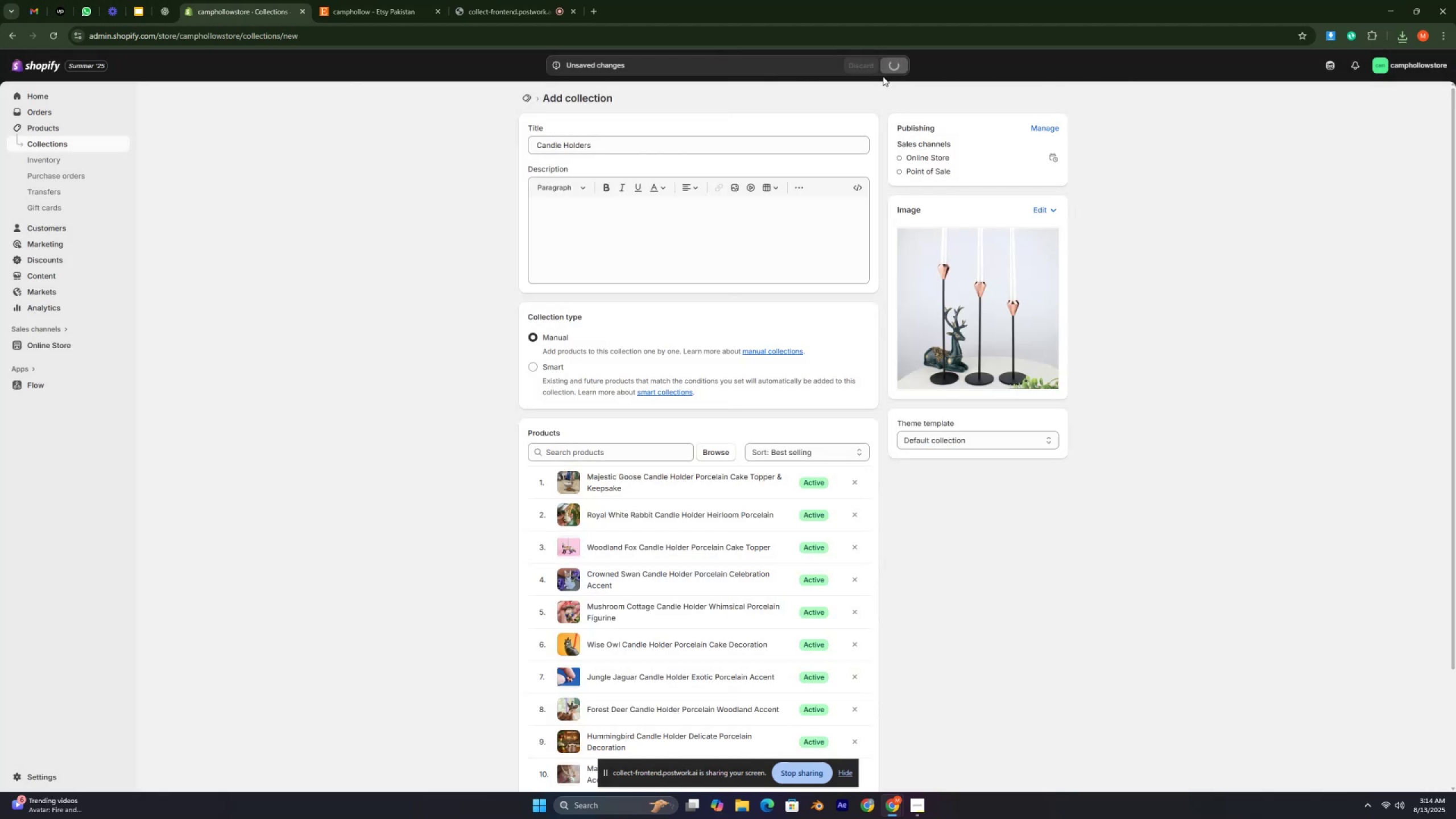 
key(Control+ControlLeft)
 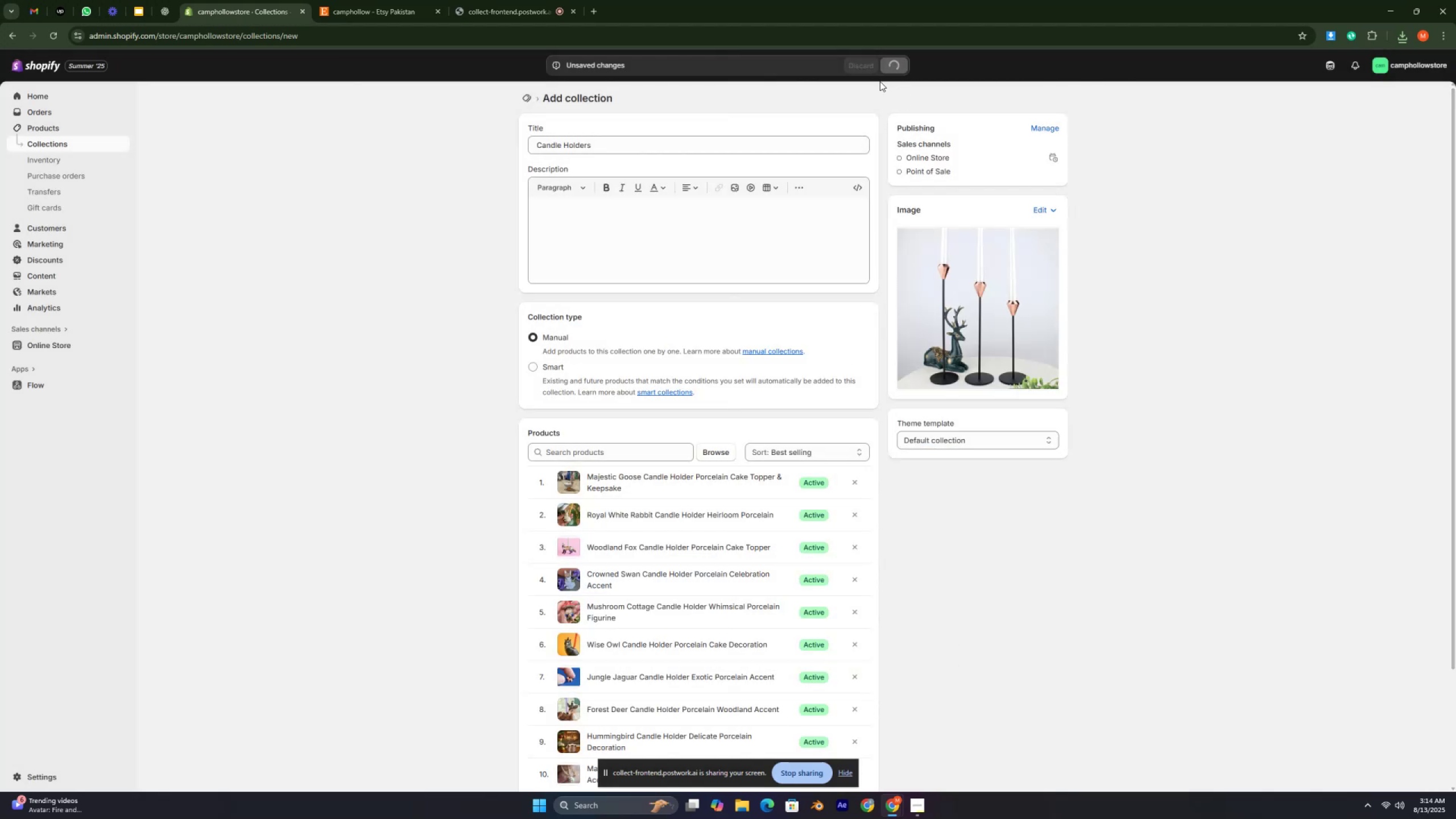 
key(Control+ControlLeft)
 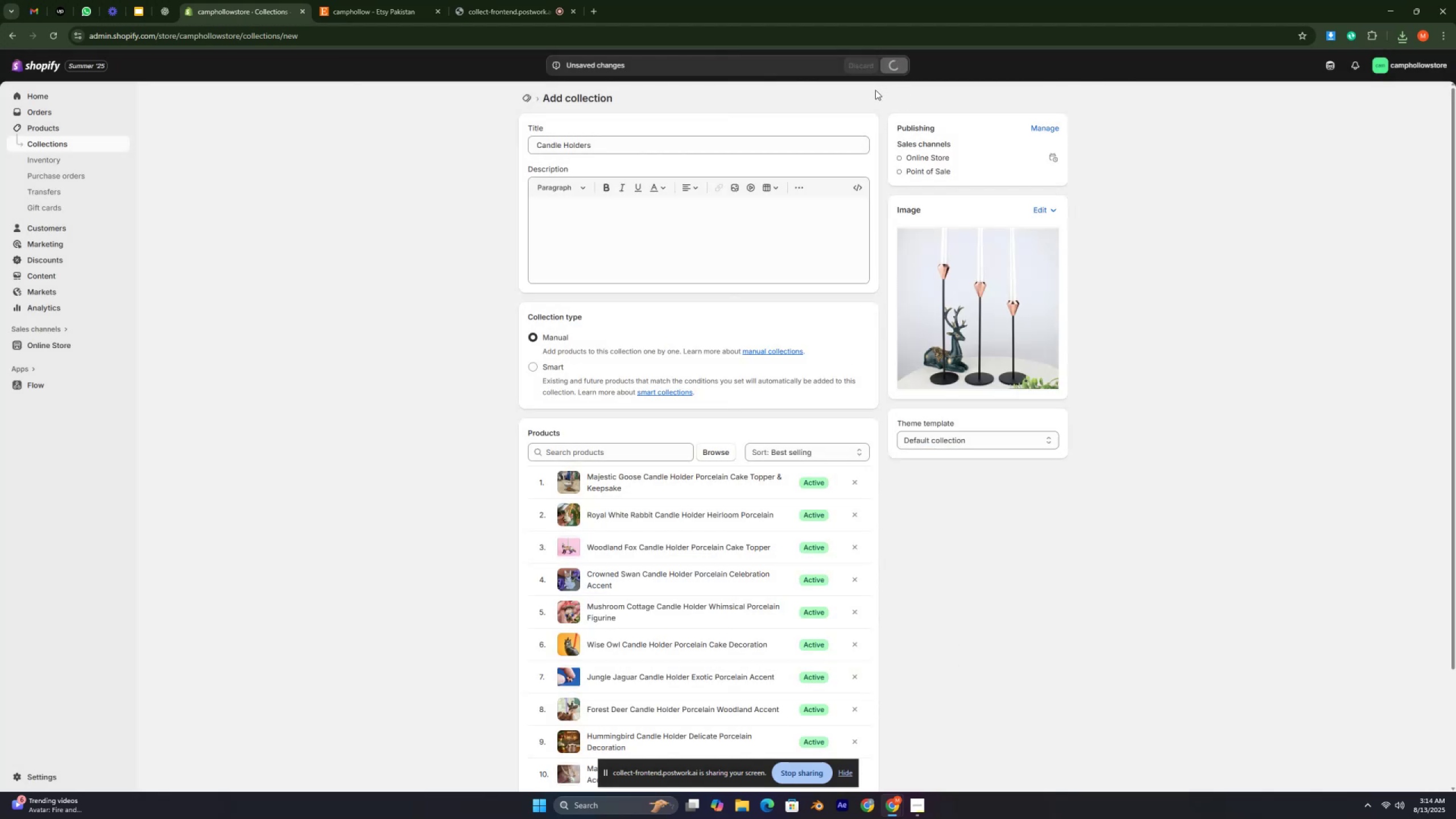 
key(Control+ControlLeft)
 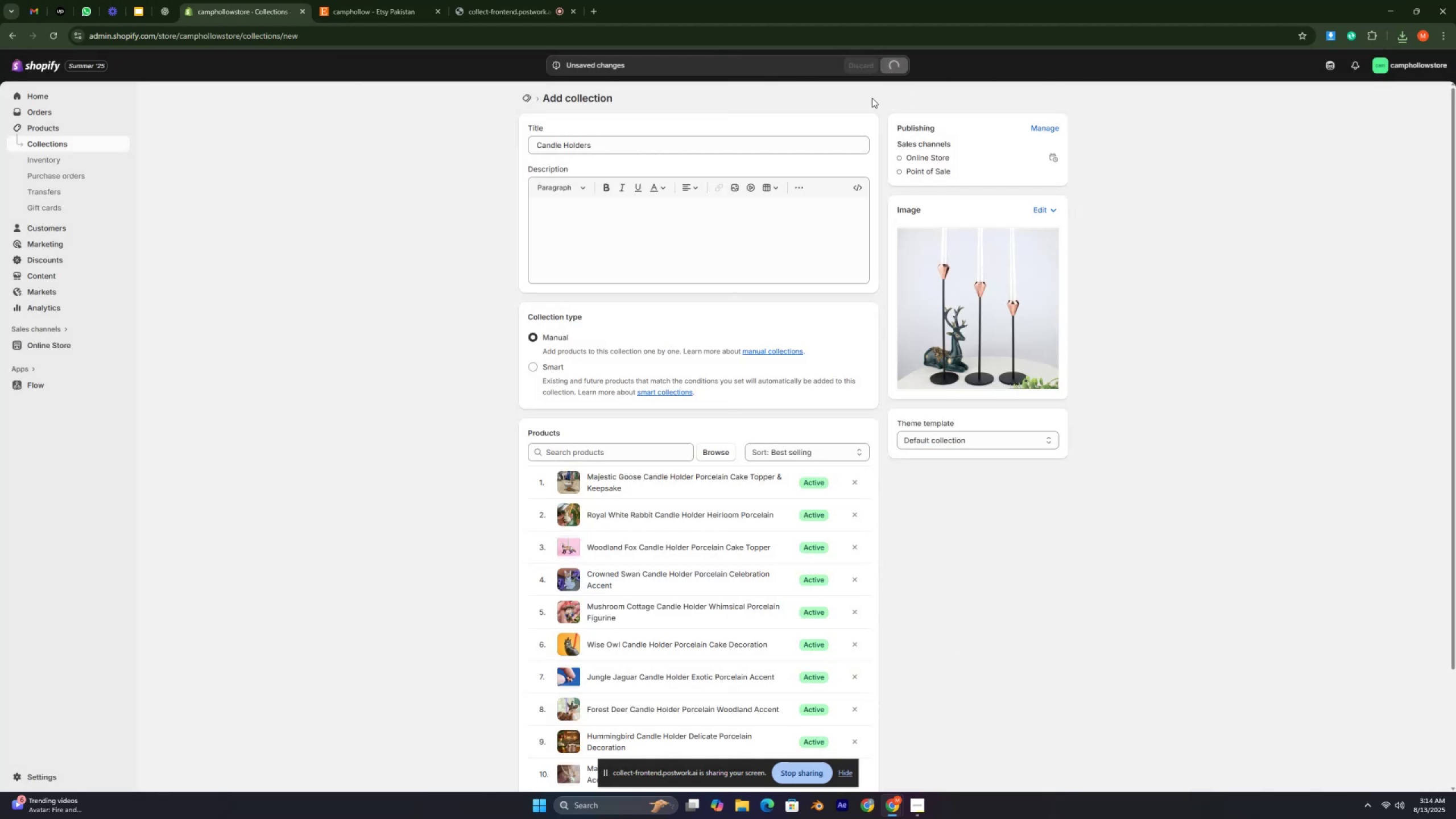 
key(Control+ControlLeft)
 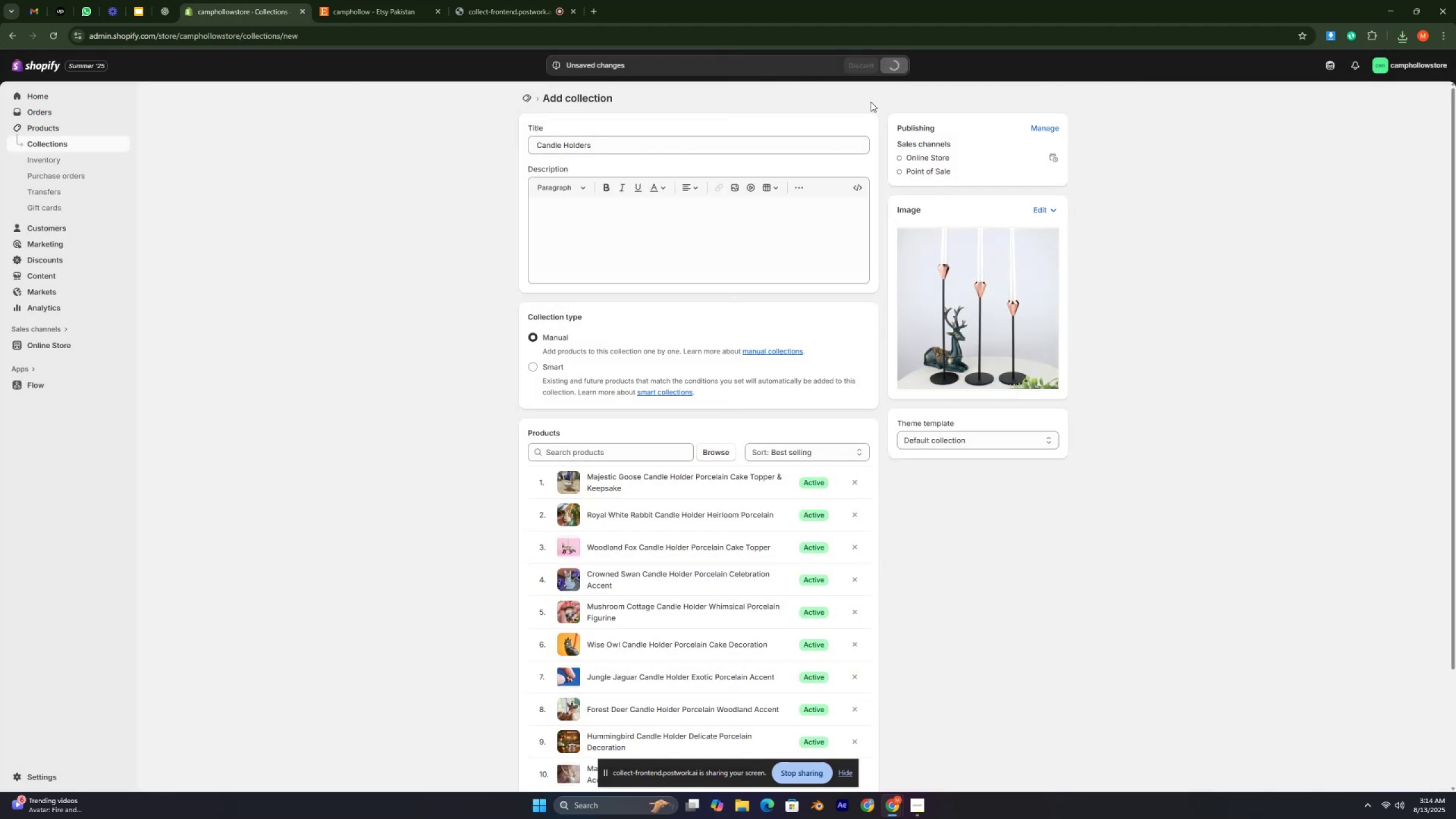 
key(Control+ControlLeft)
 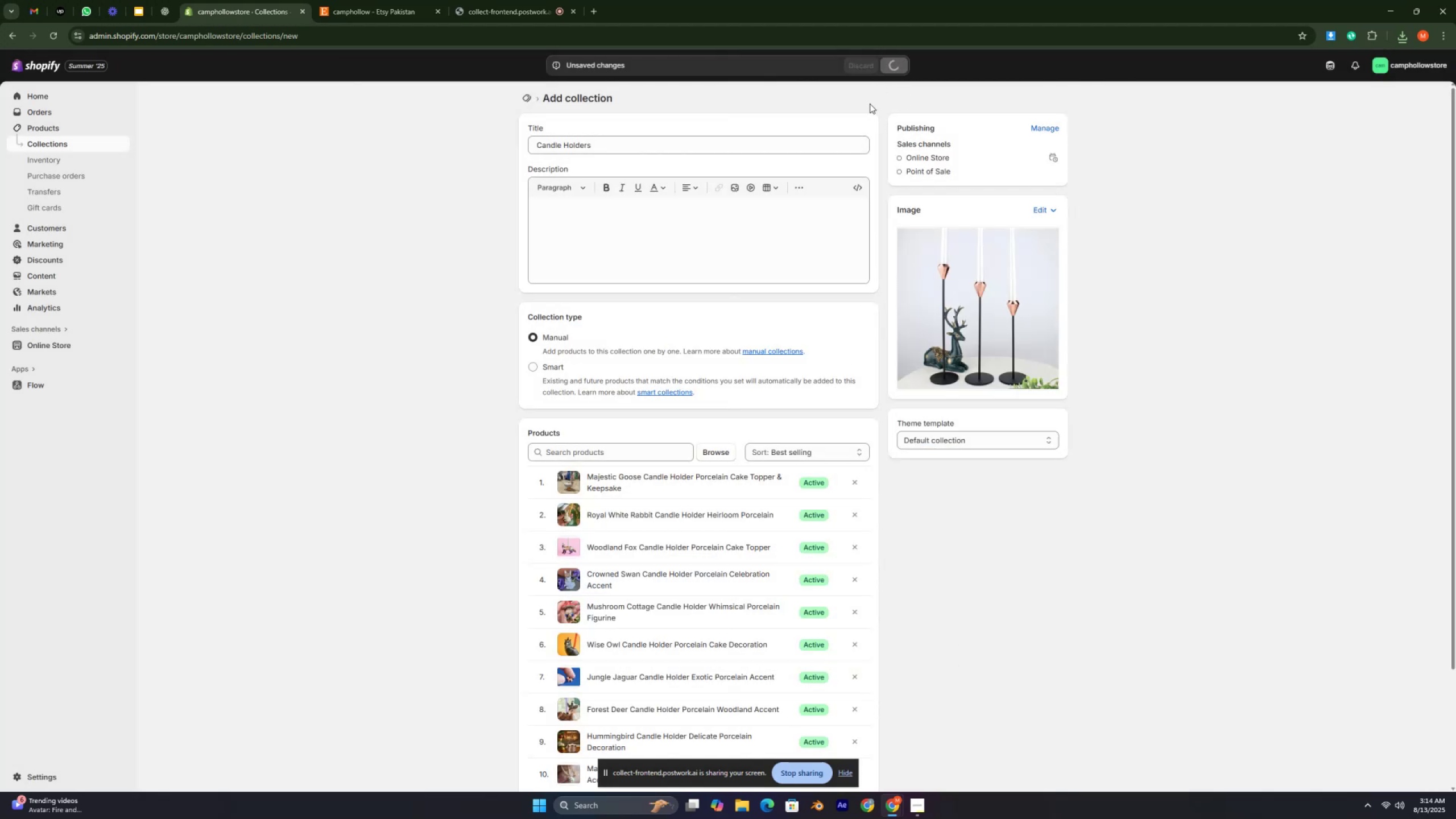 
key(Control+ControlLeft)
 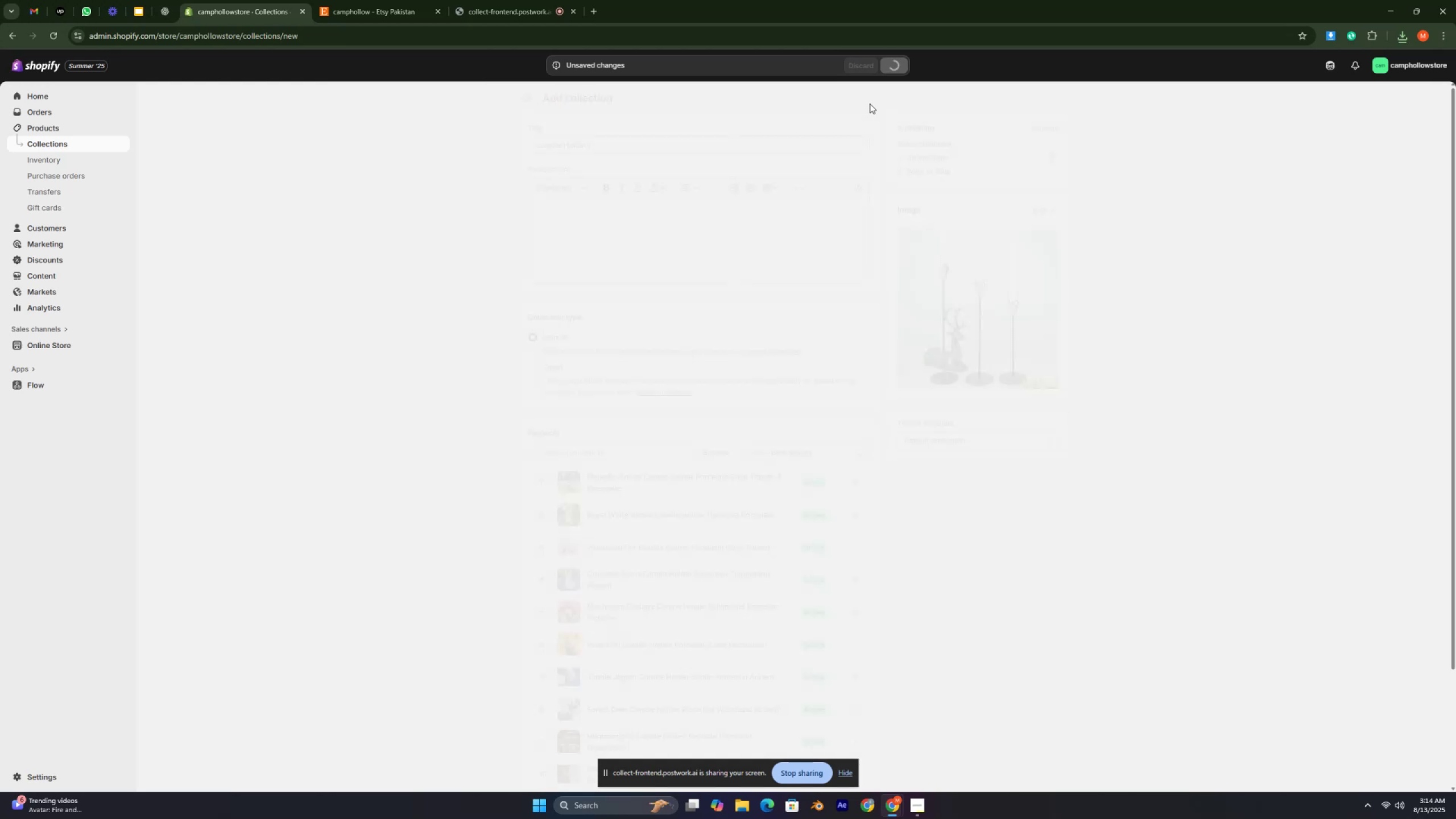 
key(Control+ControlLeft)
 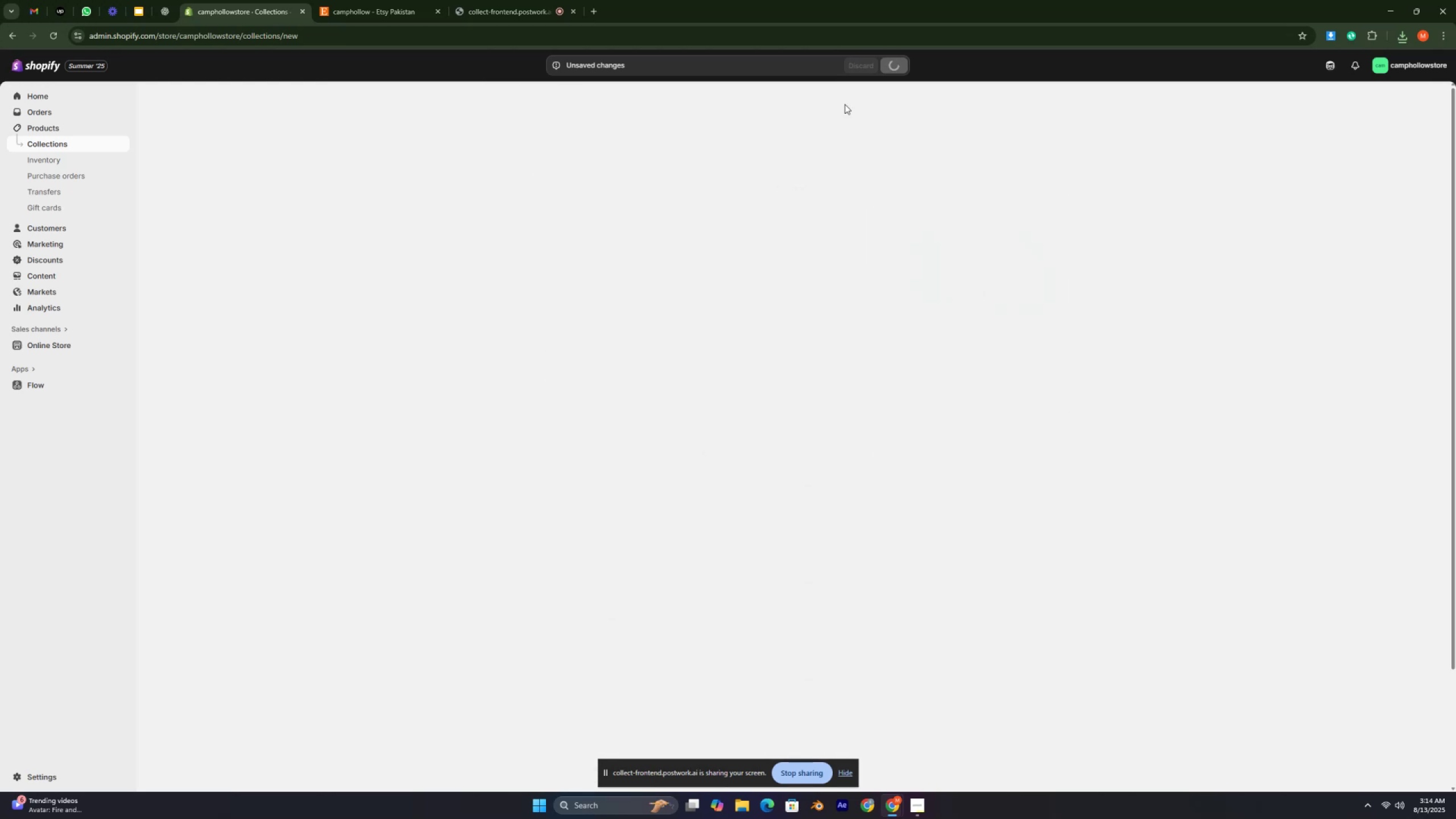 
key(Control+ControlLeft)
 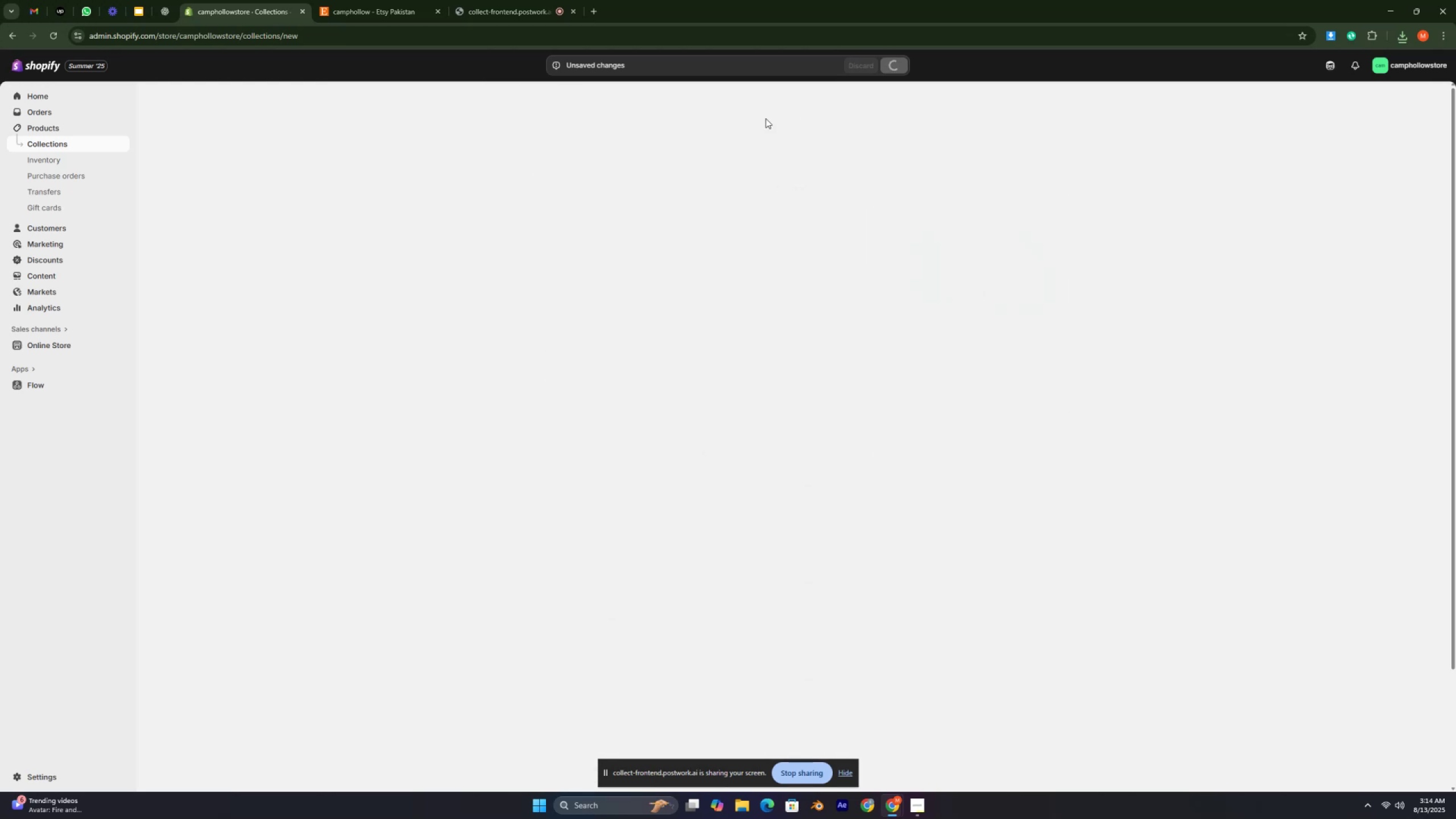 
key(Control+ControlLeft)
 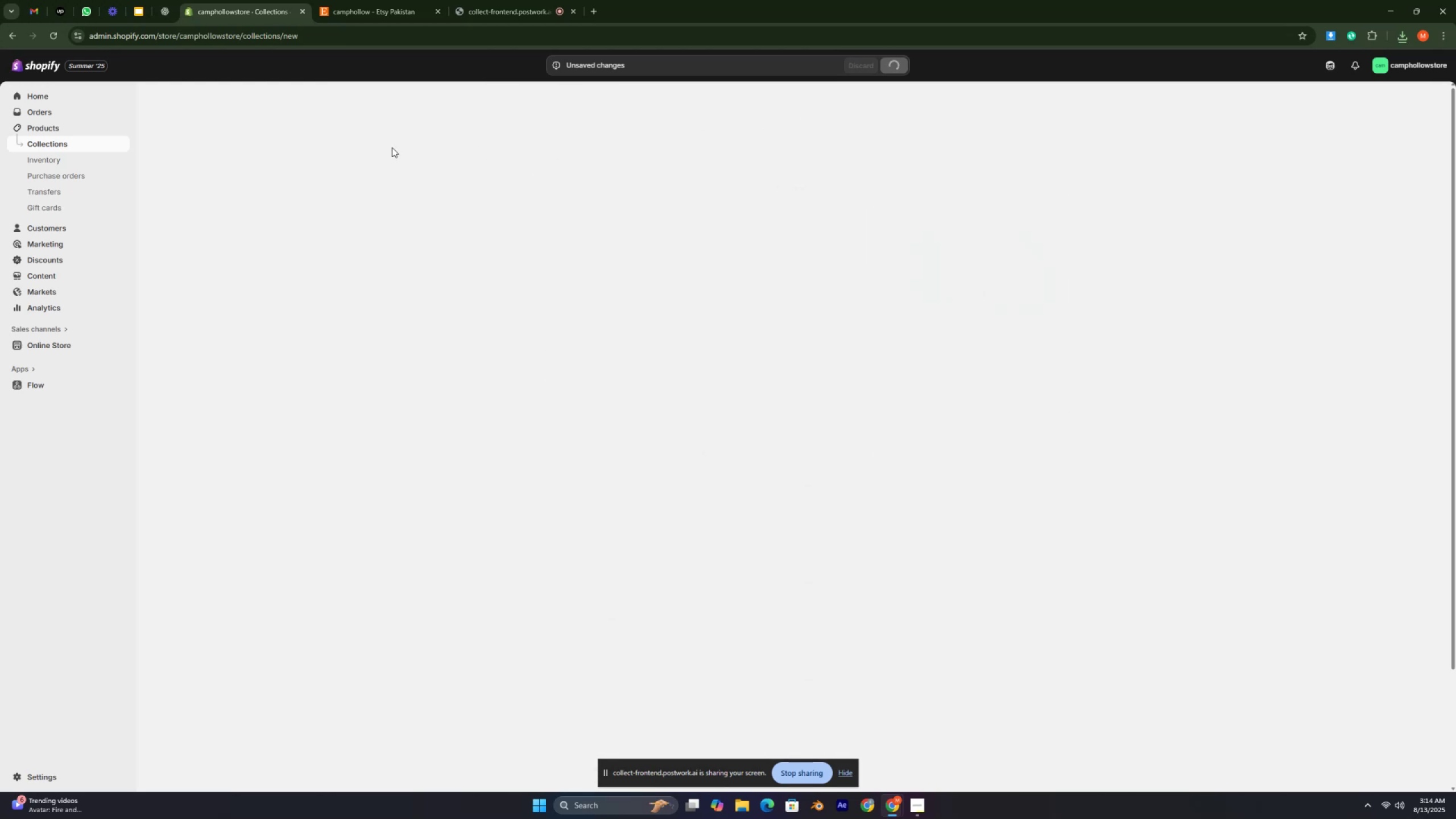 
key(Control+ControlLeft)
 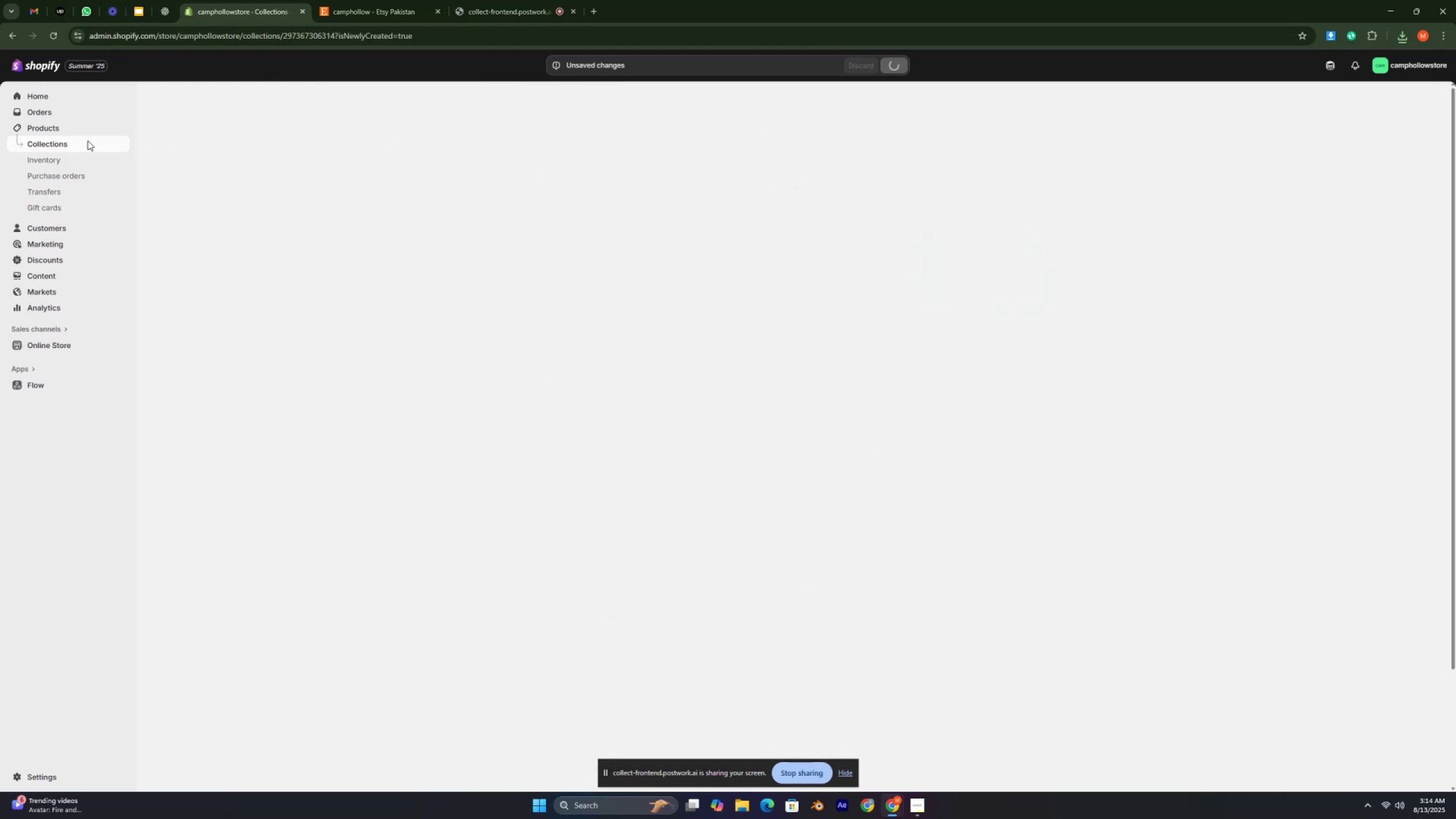 
key(Control+ControlLeft)
 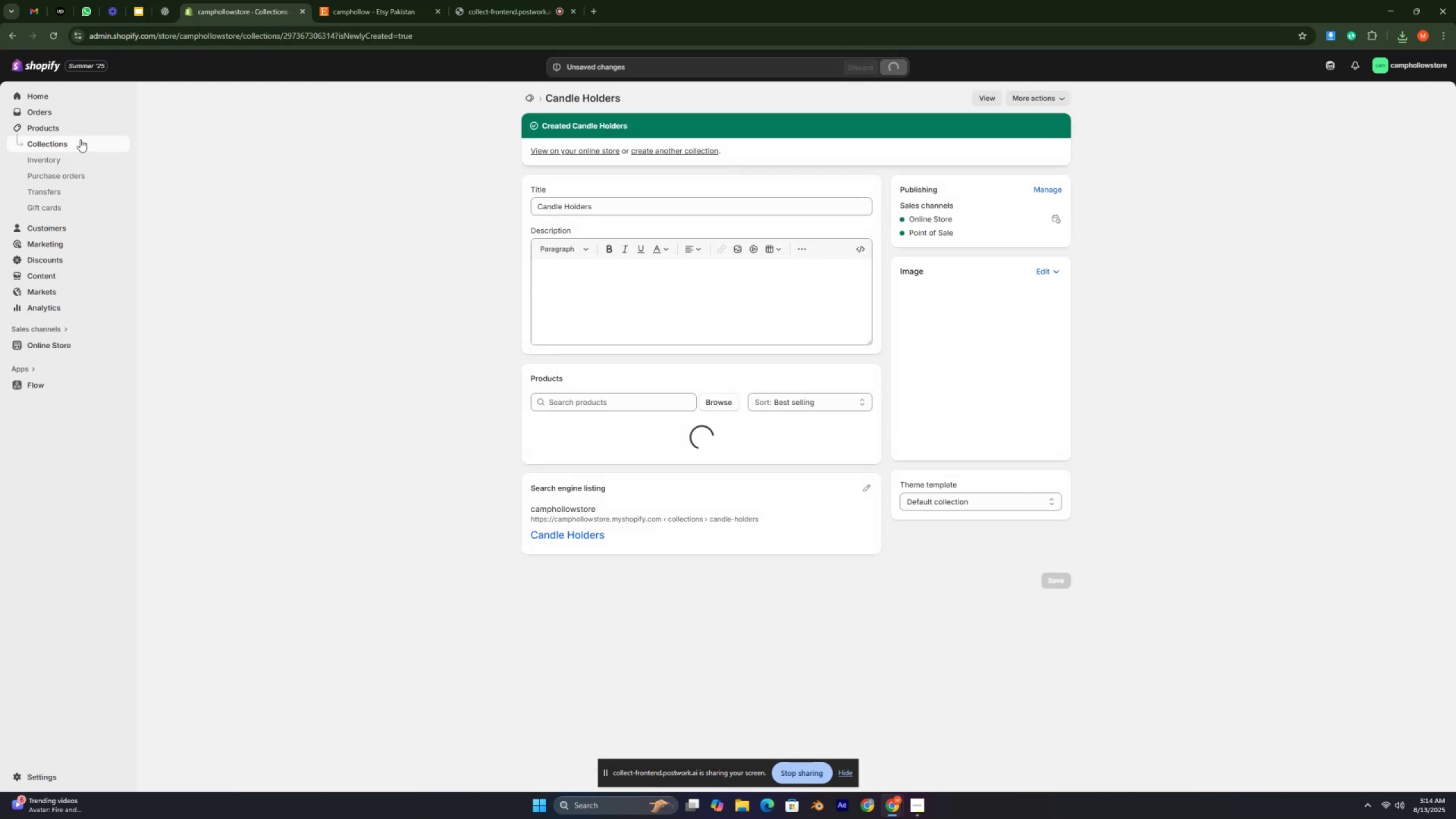 
key(Control+ControlLeft)
 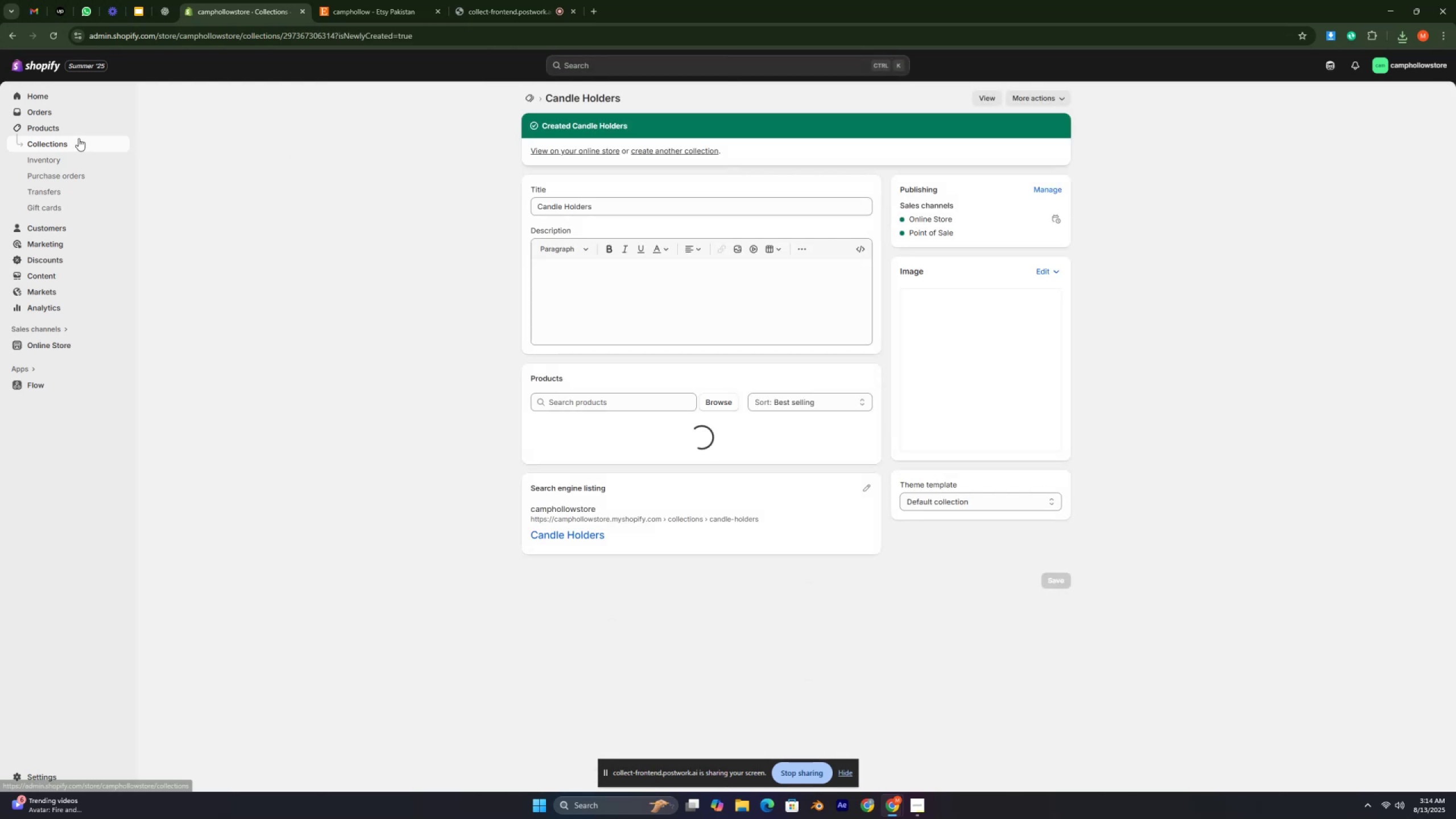 
key(Control+ControlLeft)
 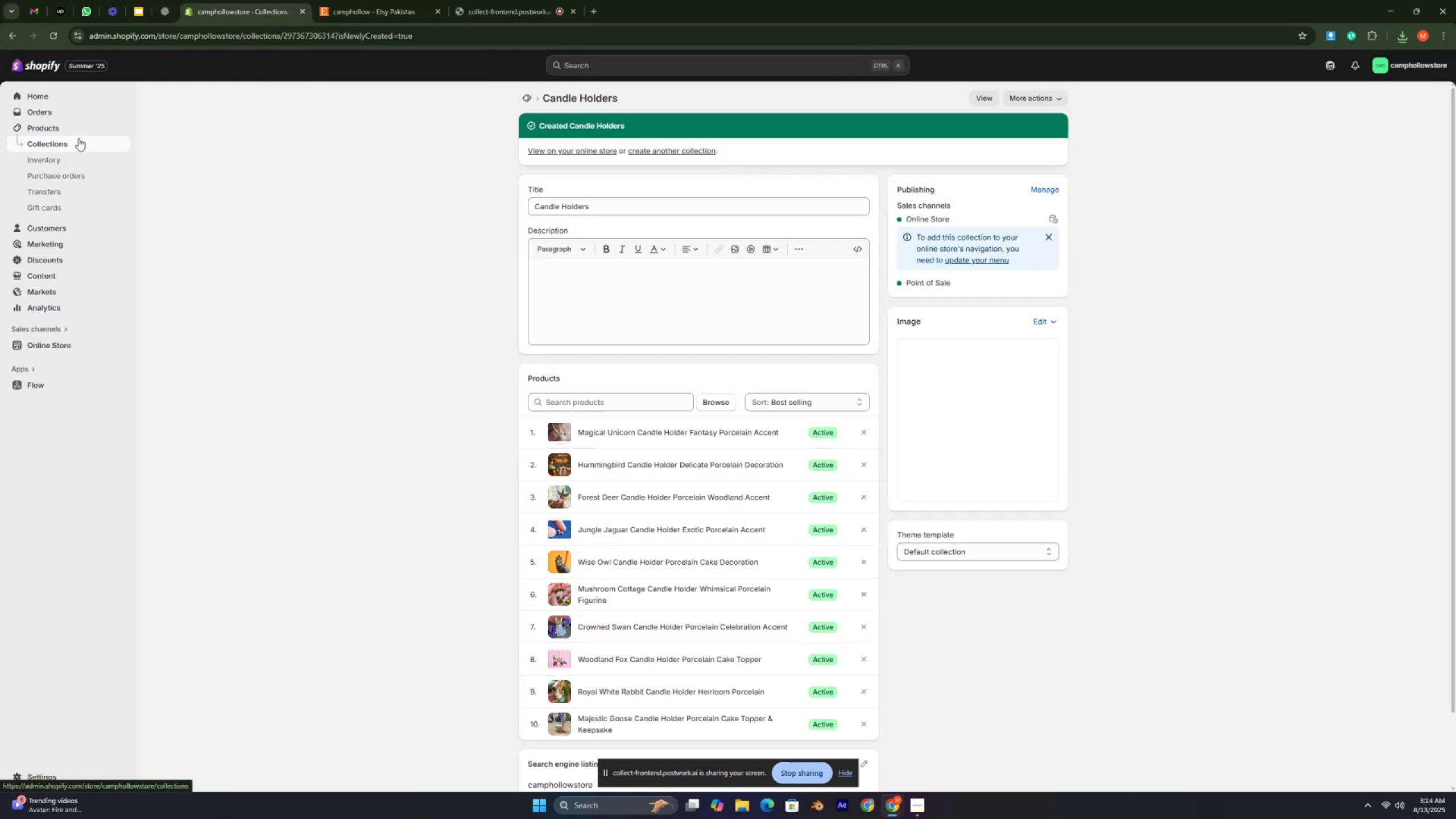 
key(Control+ControlLeft)
 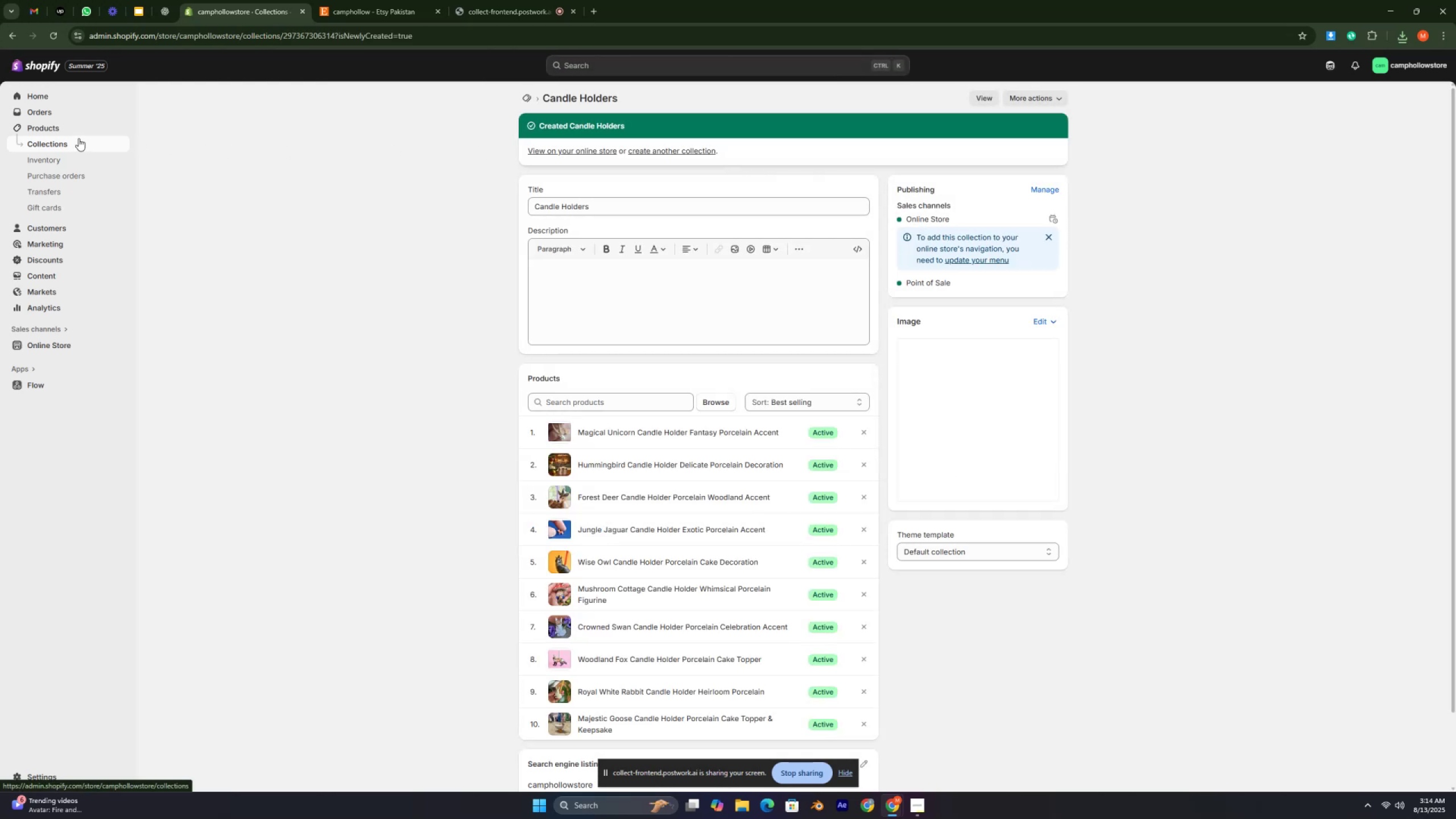 
key(Control+ControlLeft)
 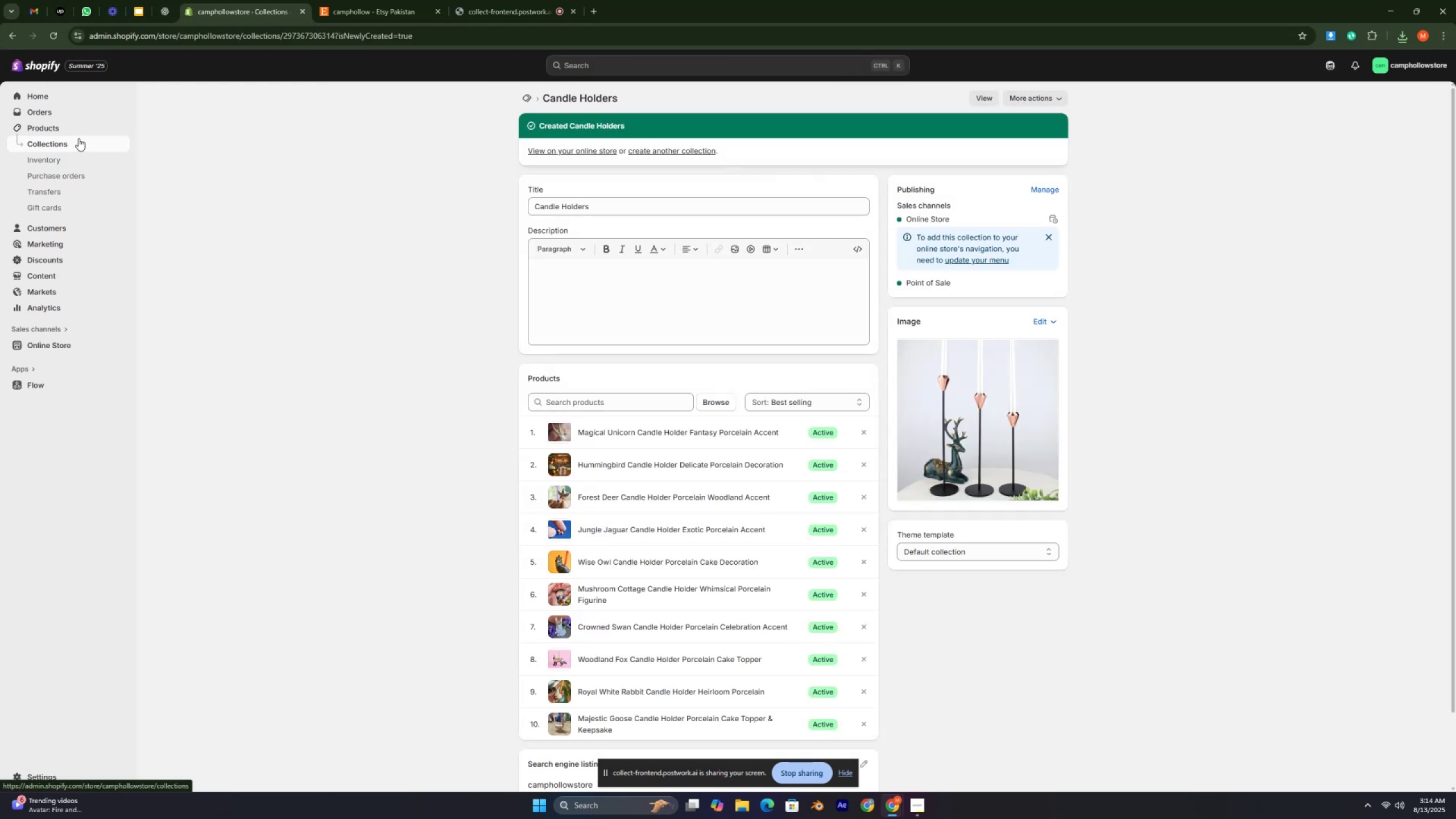 
key(Control+ControlLeft)
 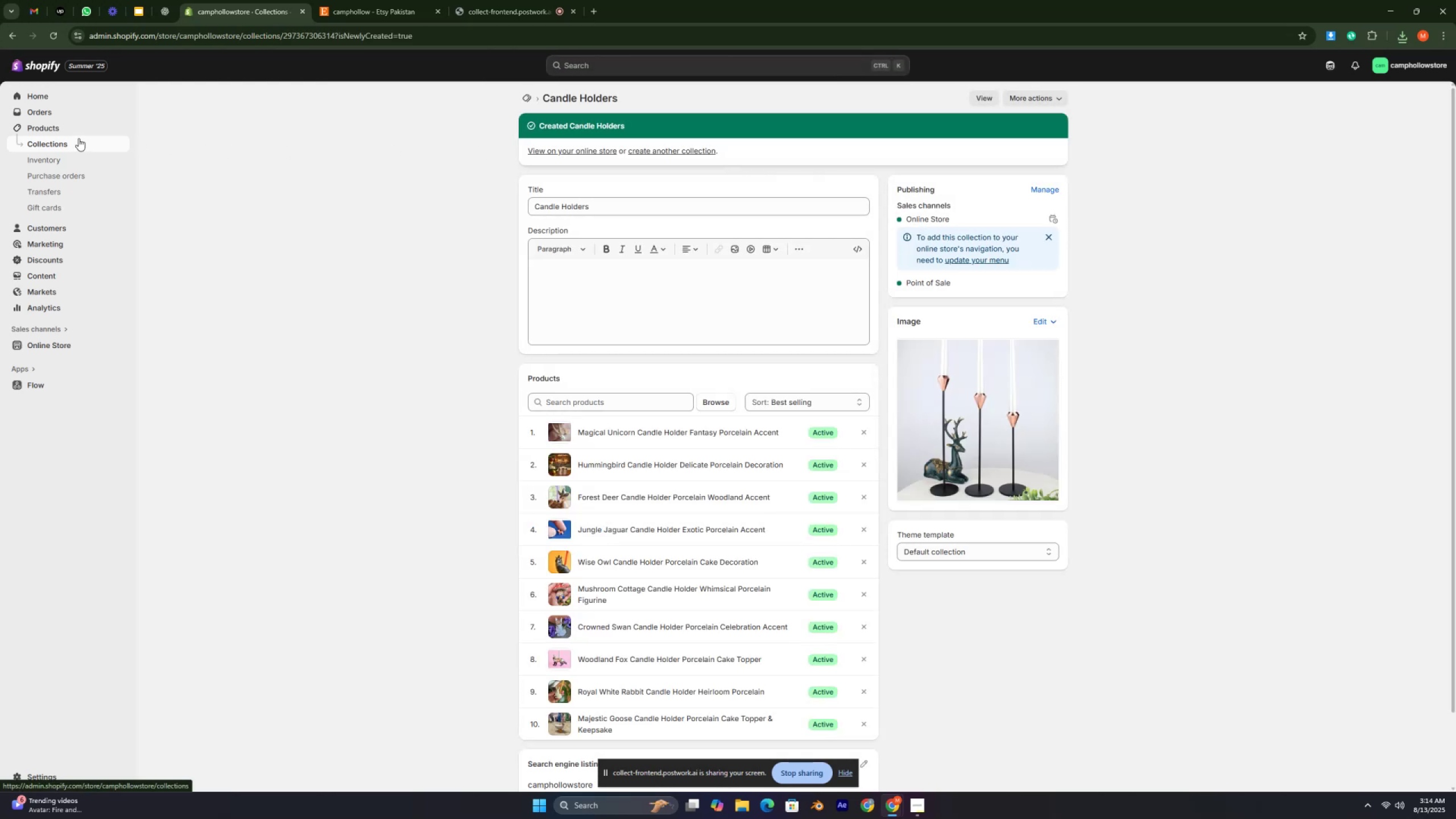 
key(Control+ControlLeft)
 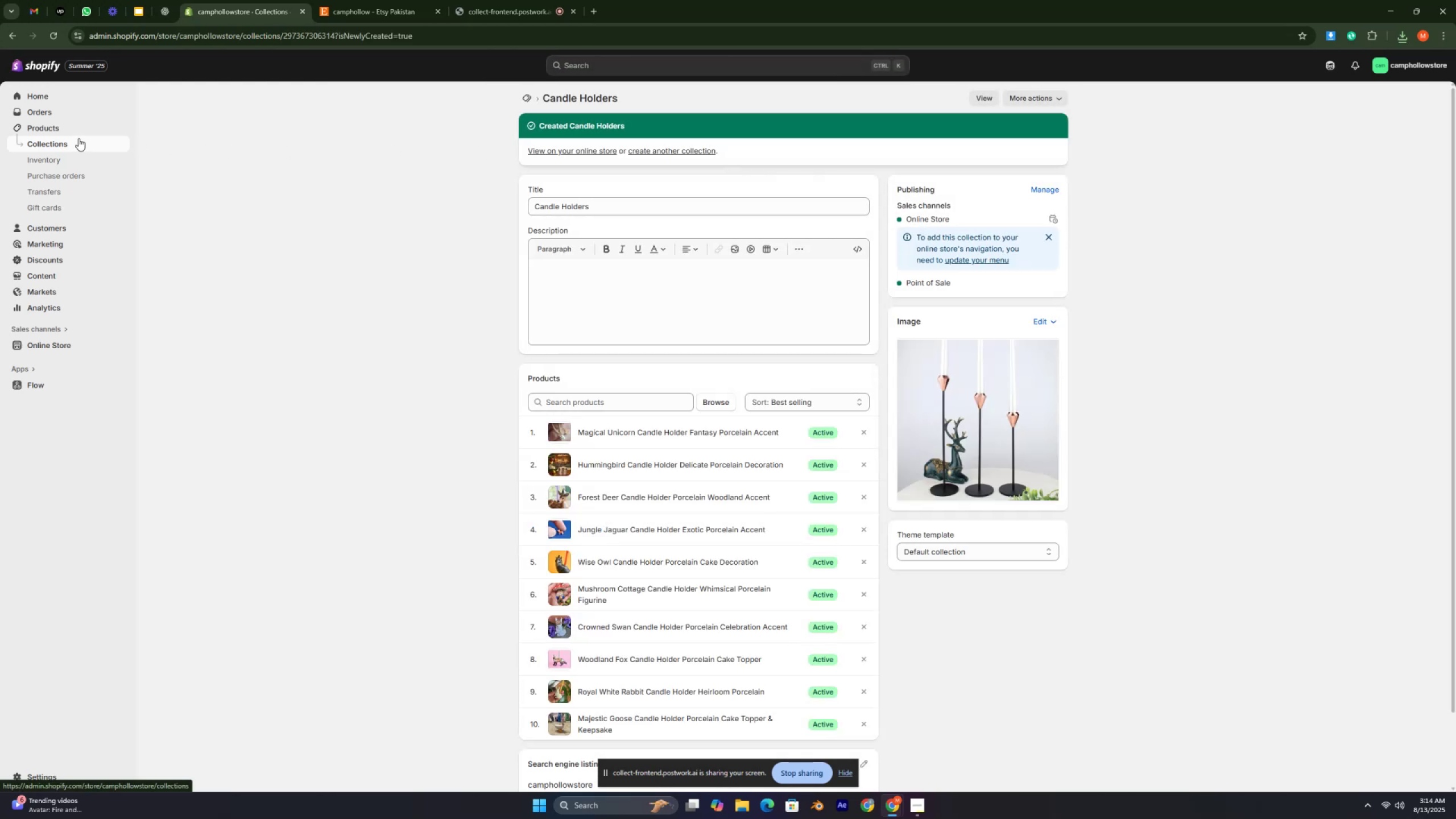 
key(Control+ControlLeft)
 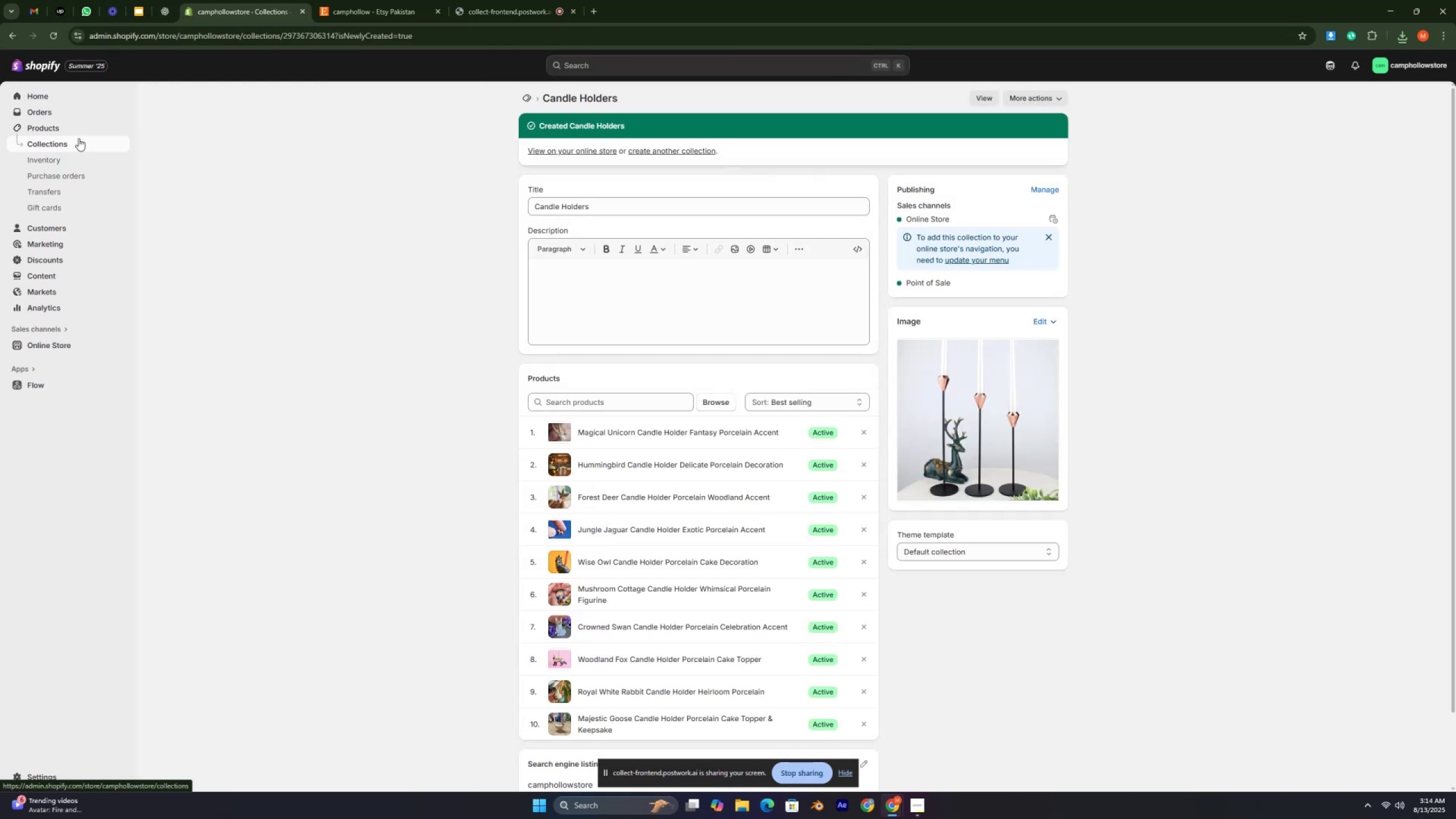 
key(Control+ControlLeft)
 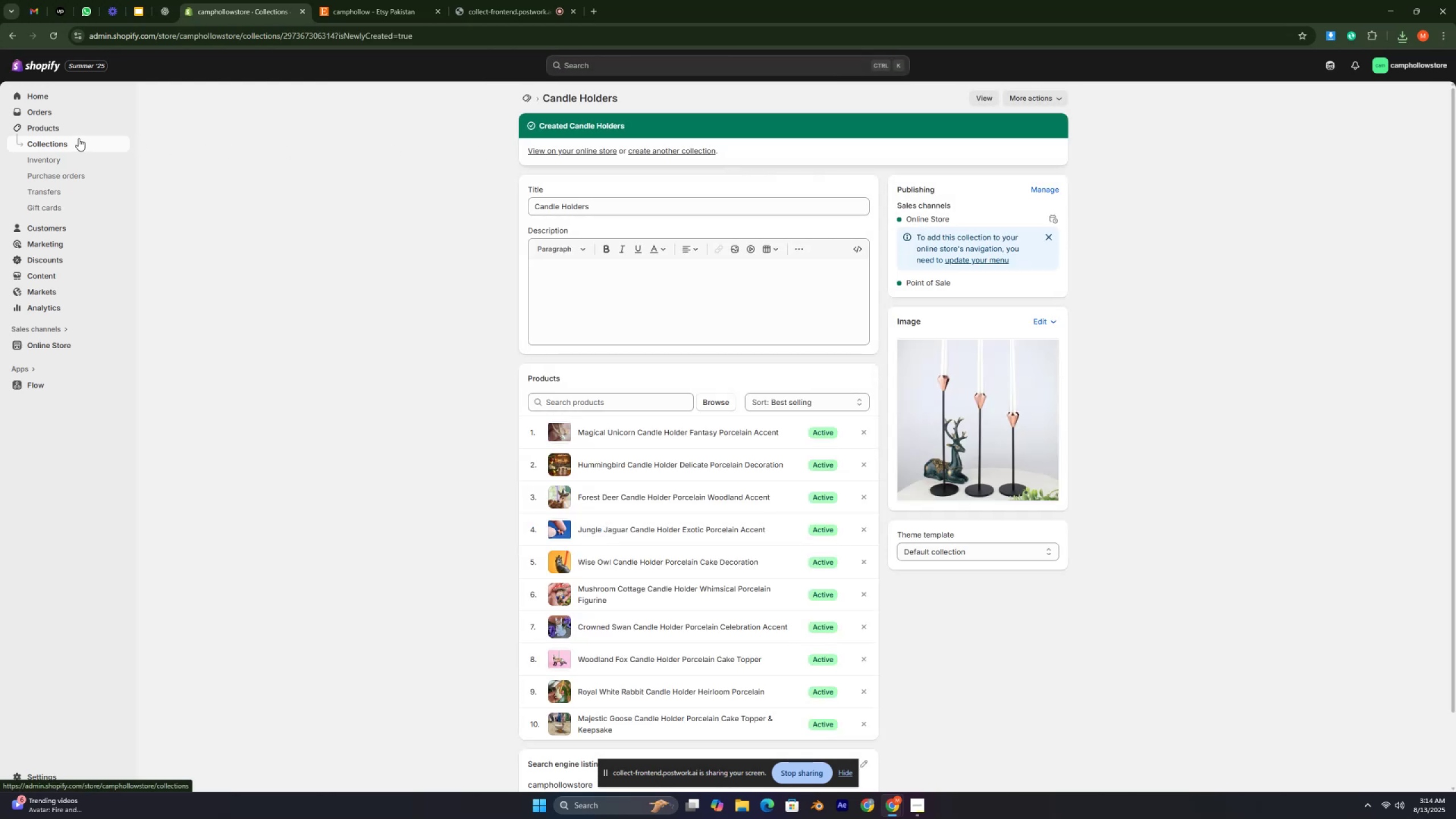 
key(Control+ControlLeft)
 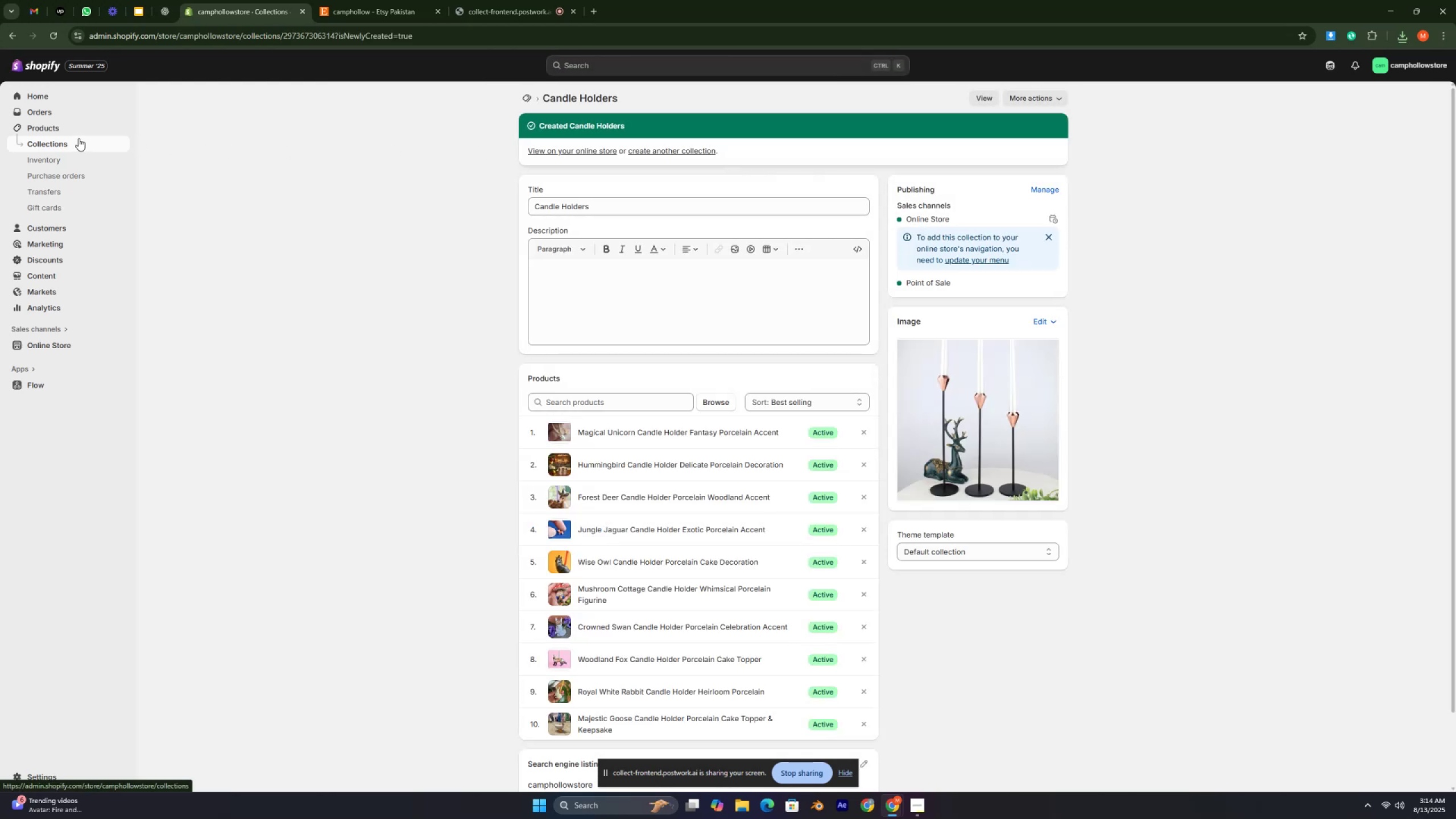 
key(Control+ControlLeft)
 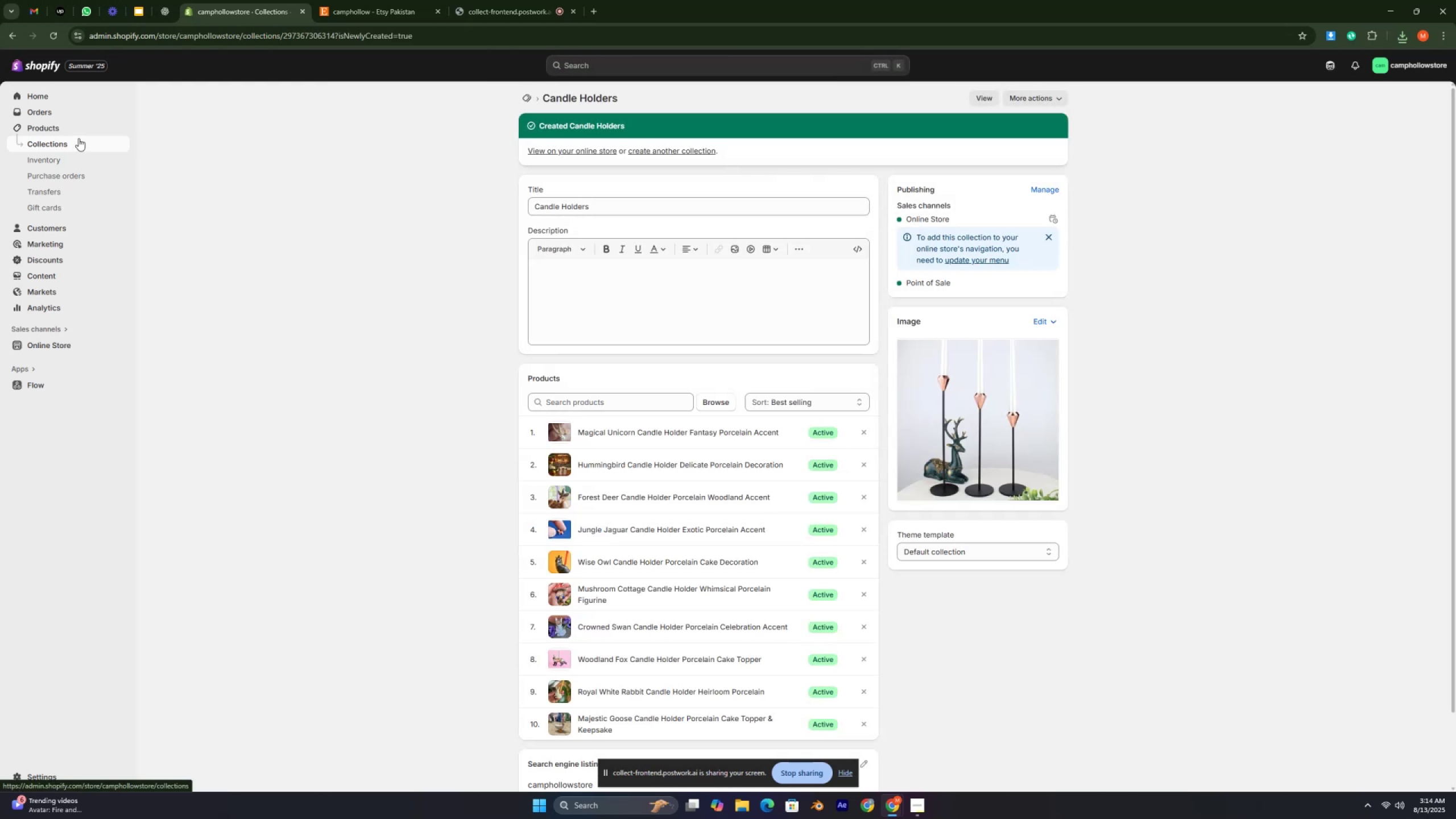 
key(Control+ControlLeft)
 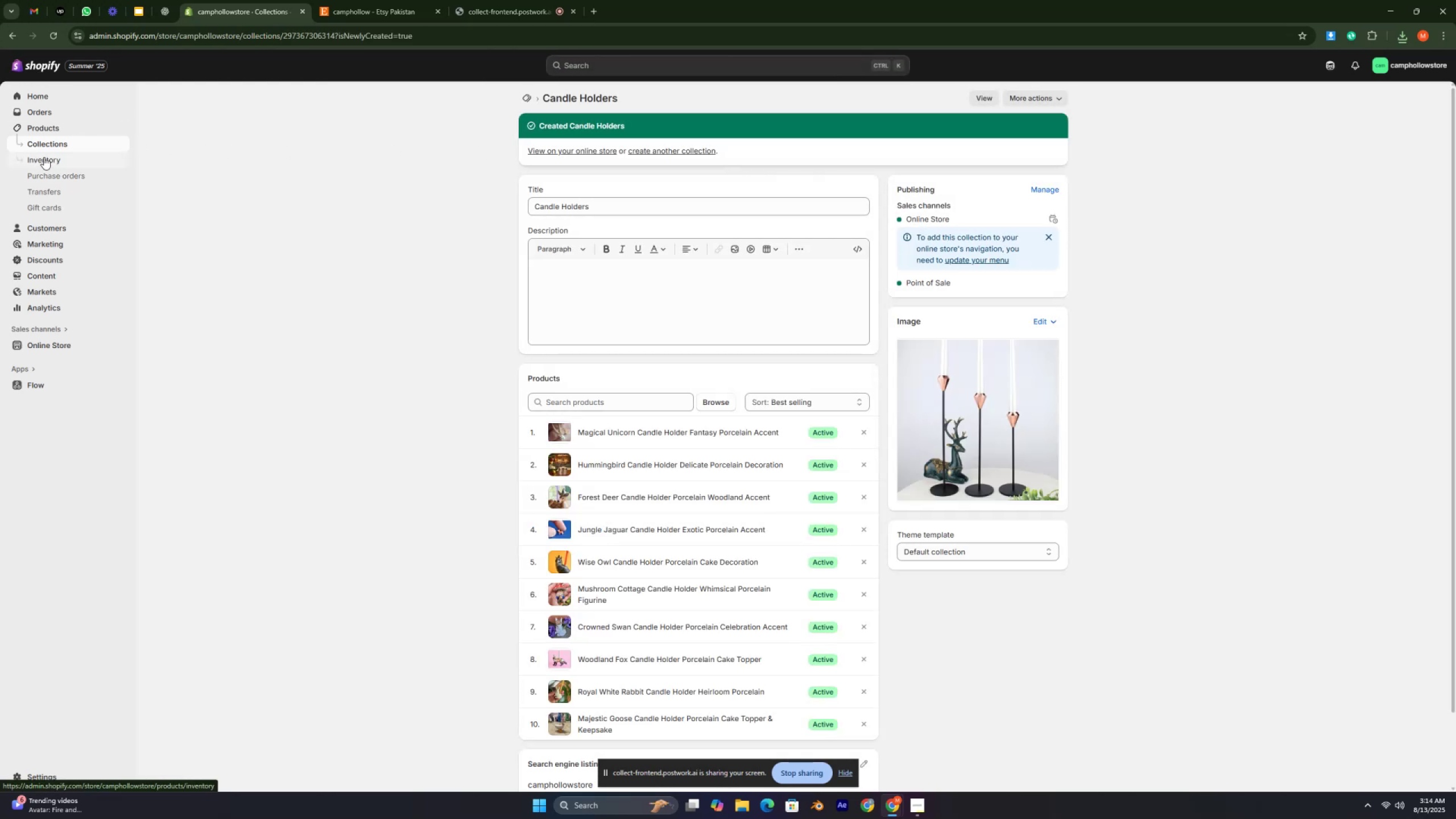 
left_click([63, 143])
 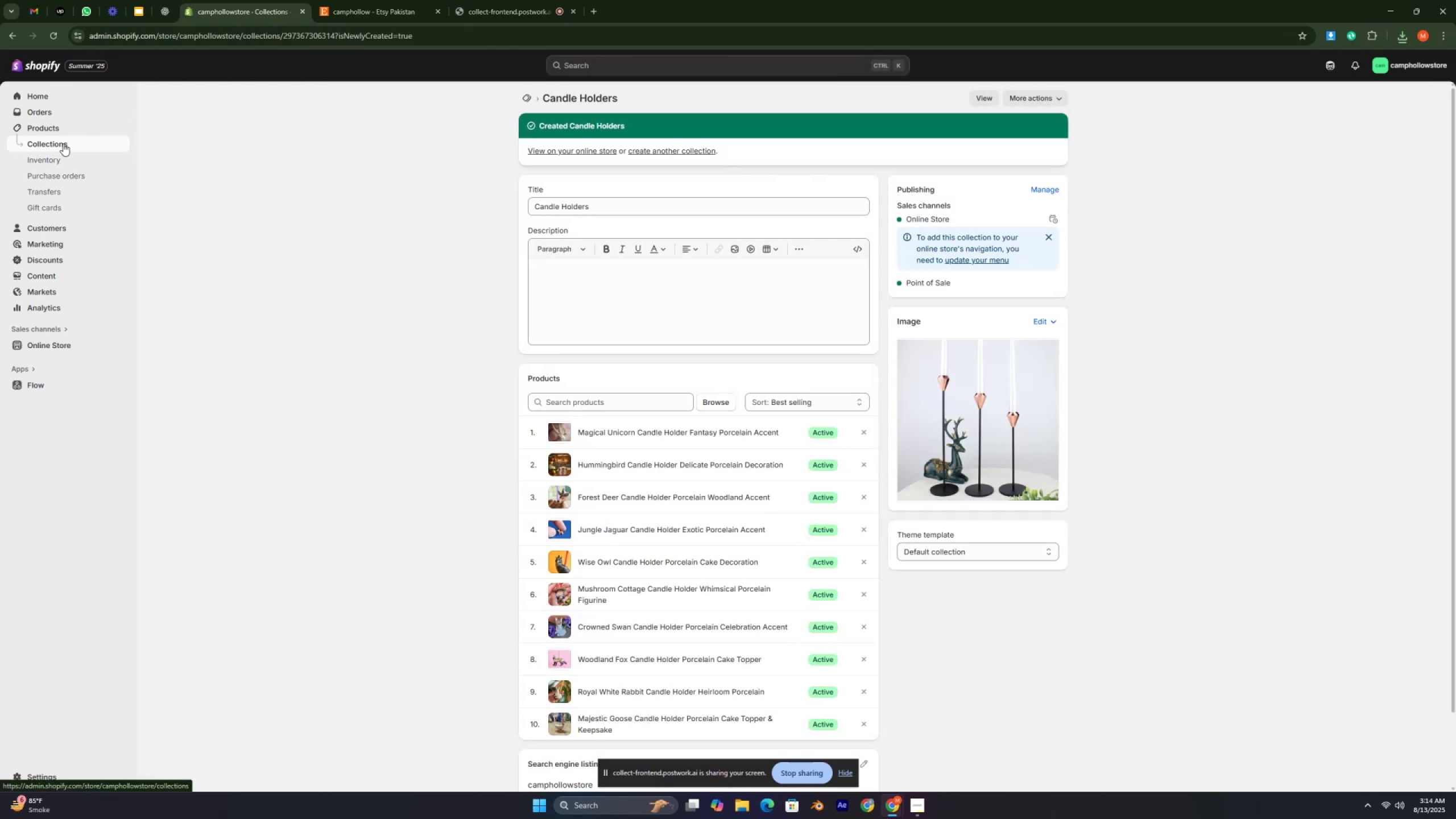 
key(Control+ControlLeft)
 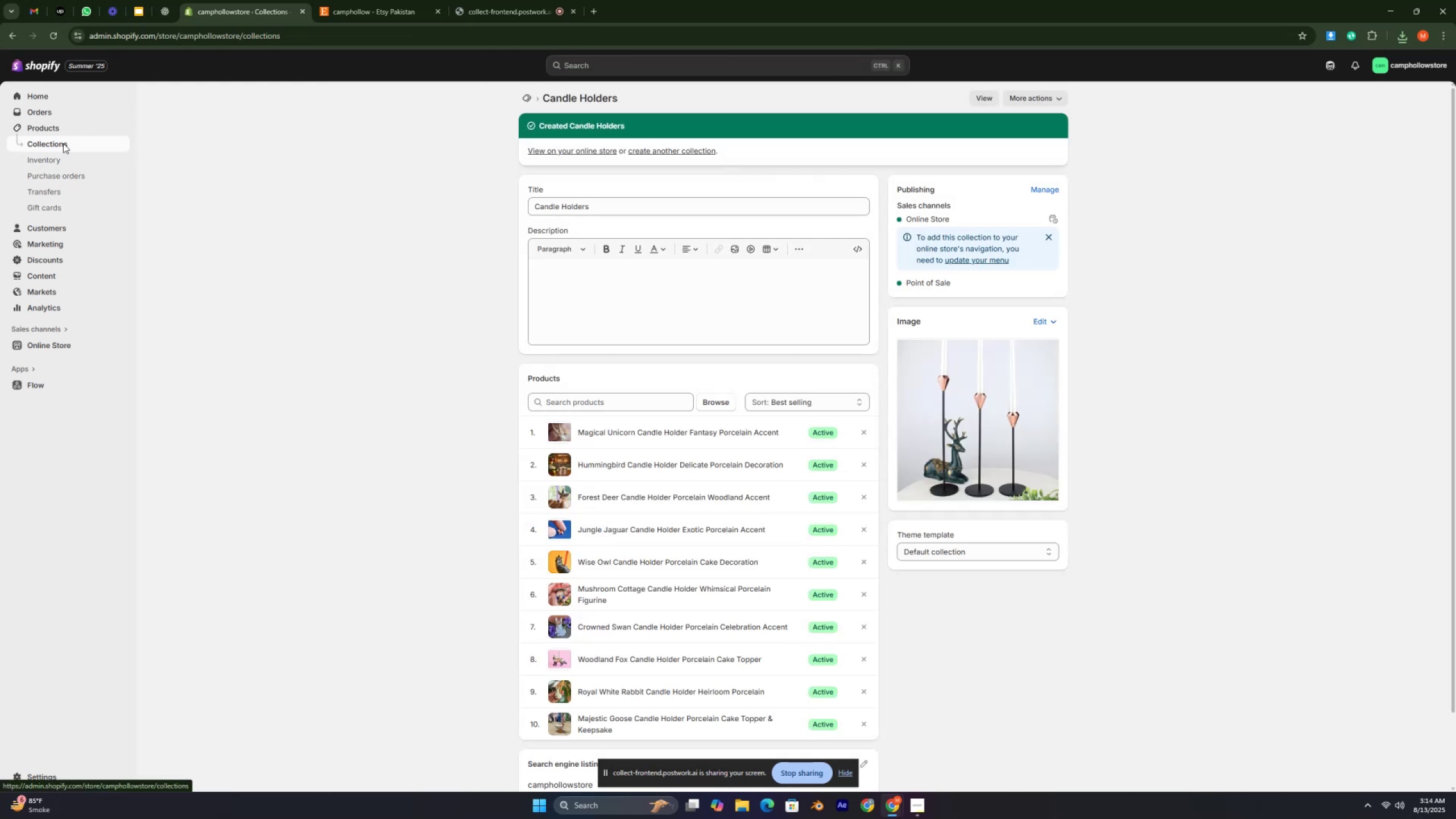 
key(Control+ControlLeft)
 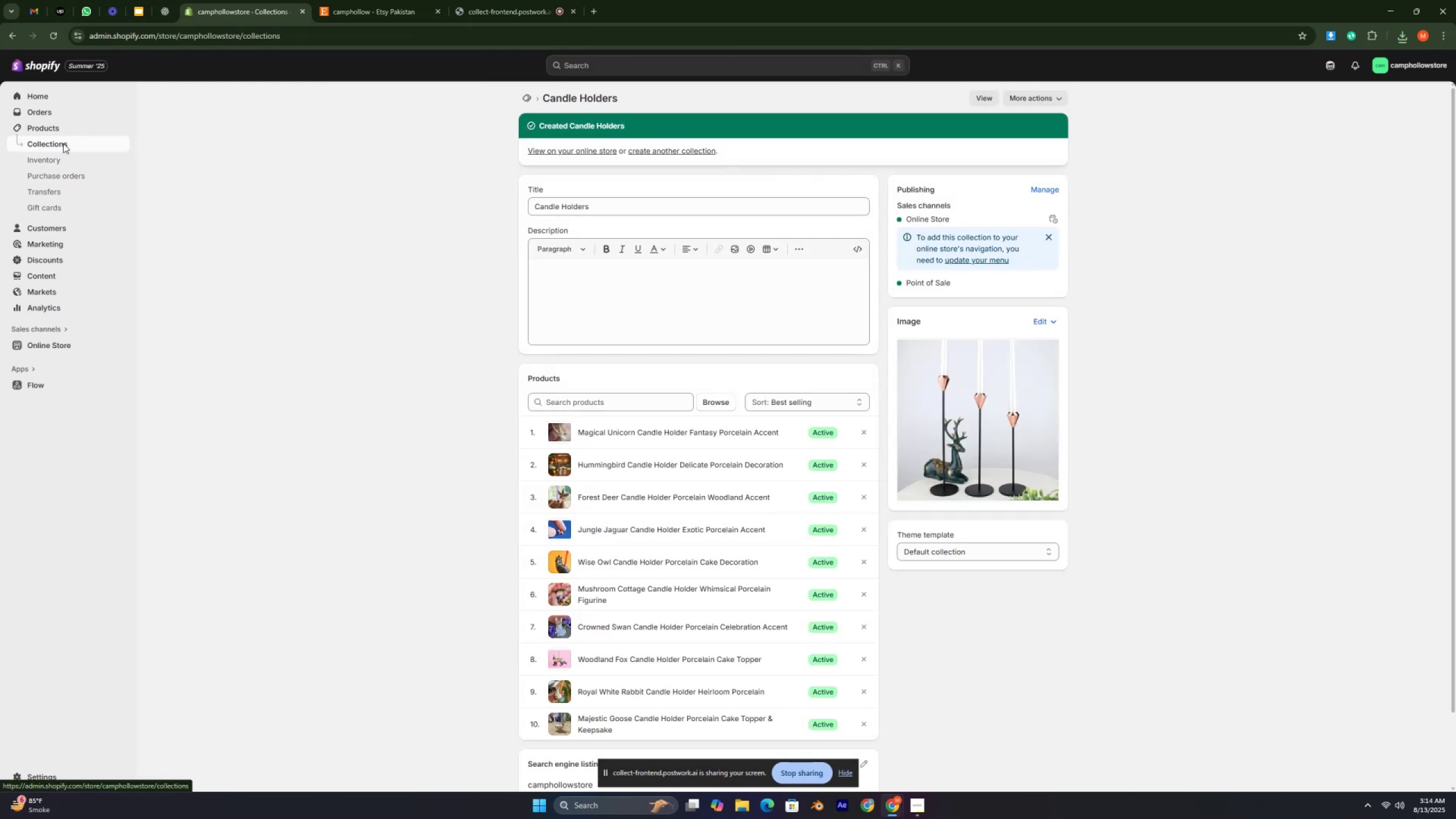 
key(Control+ControlLeft)
 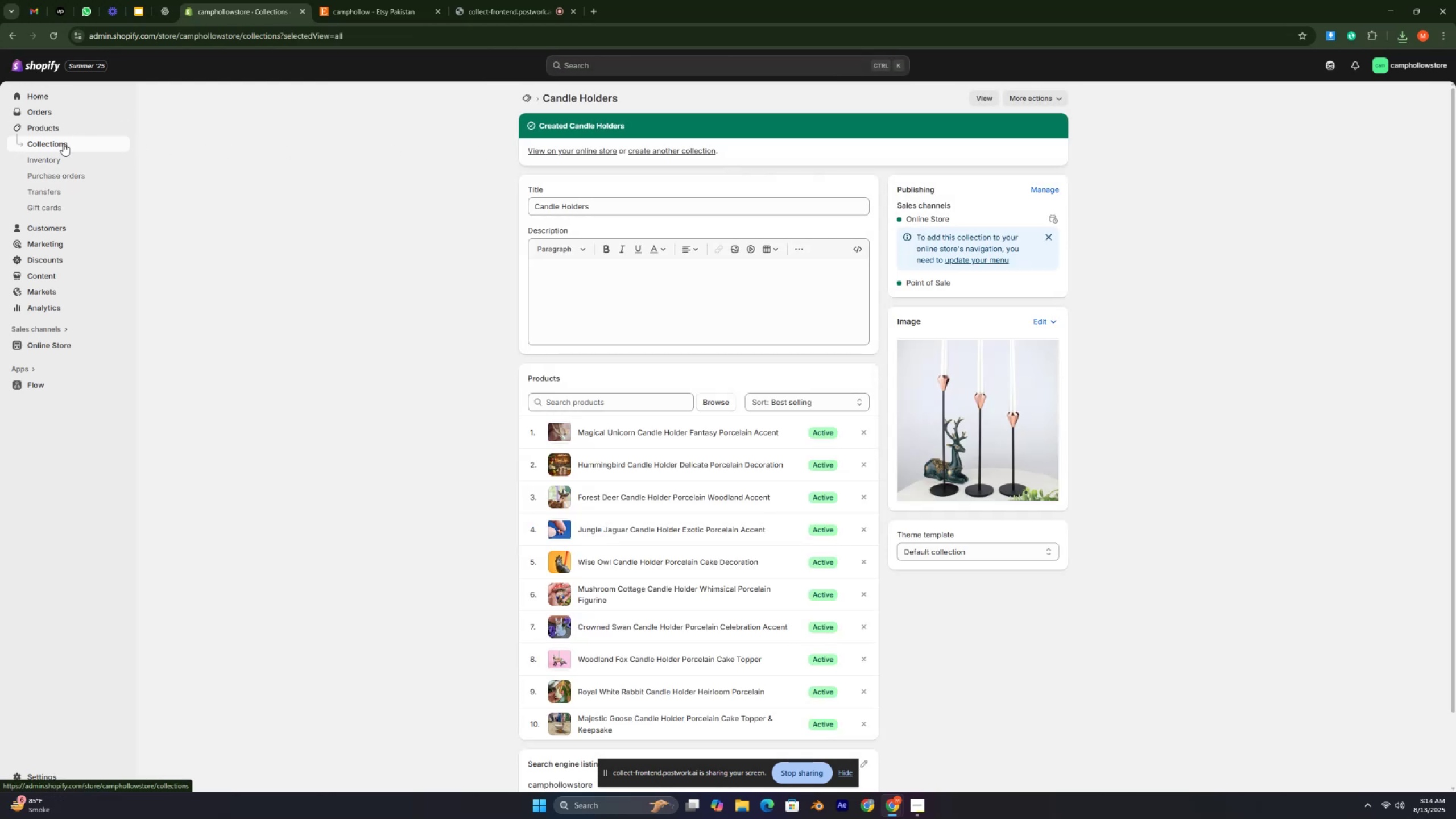 
key(Control+ControlLeft)
 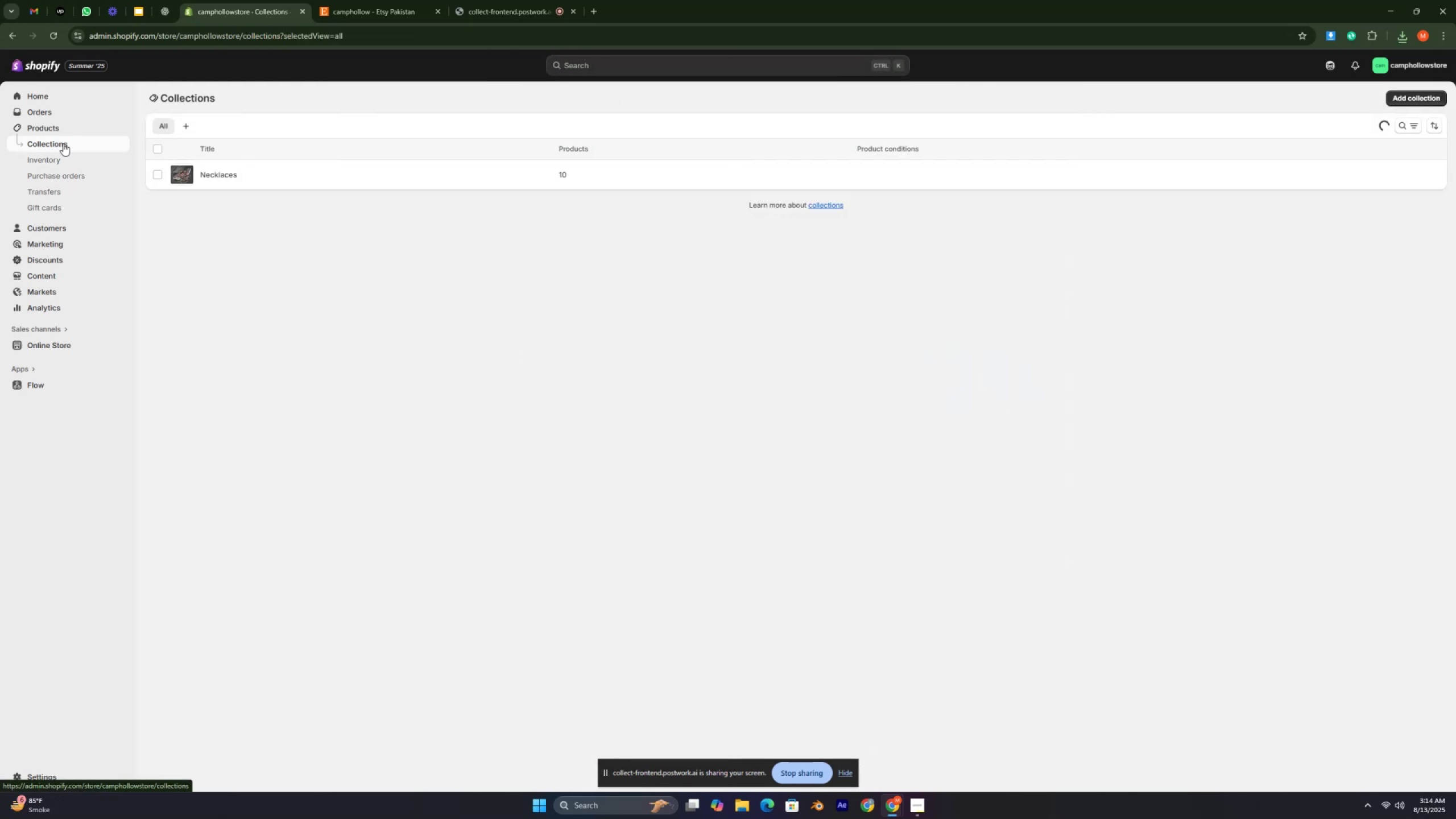 
key(Control+ControlLeft)
 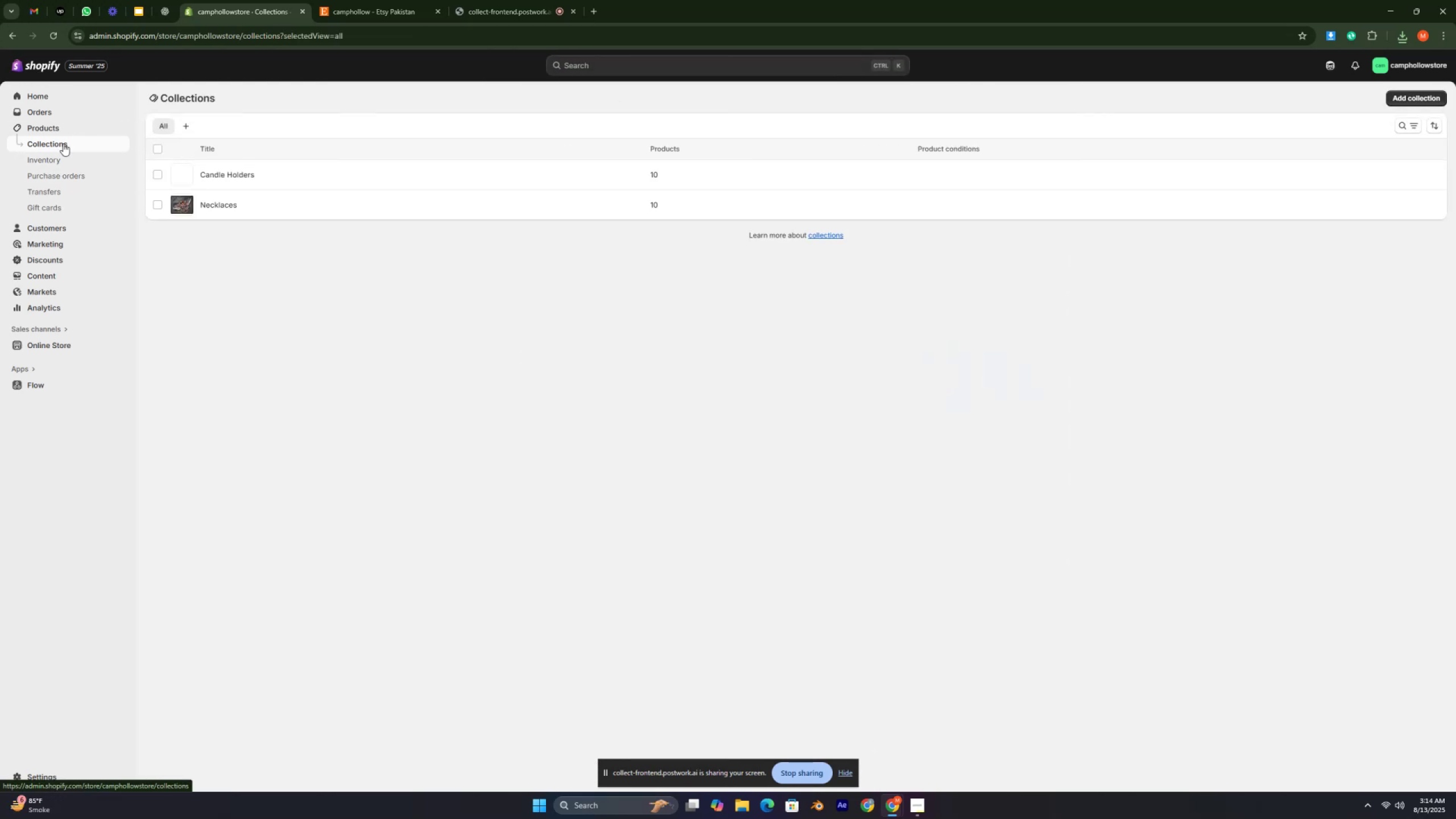 
key(Control+ControlLeft)
 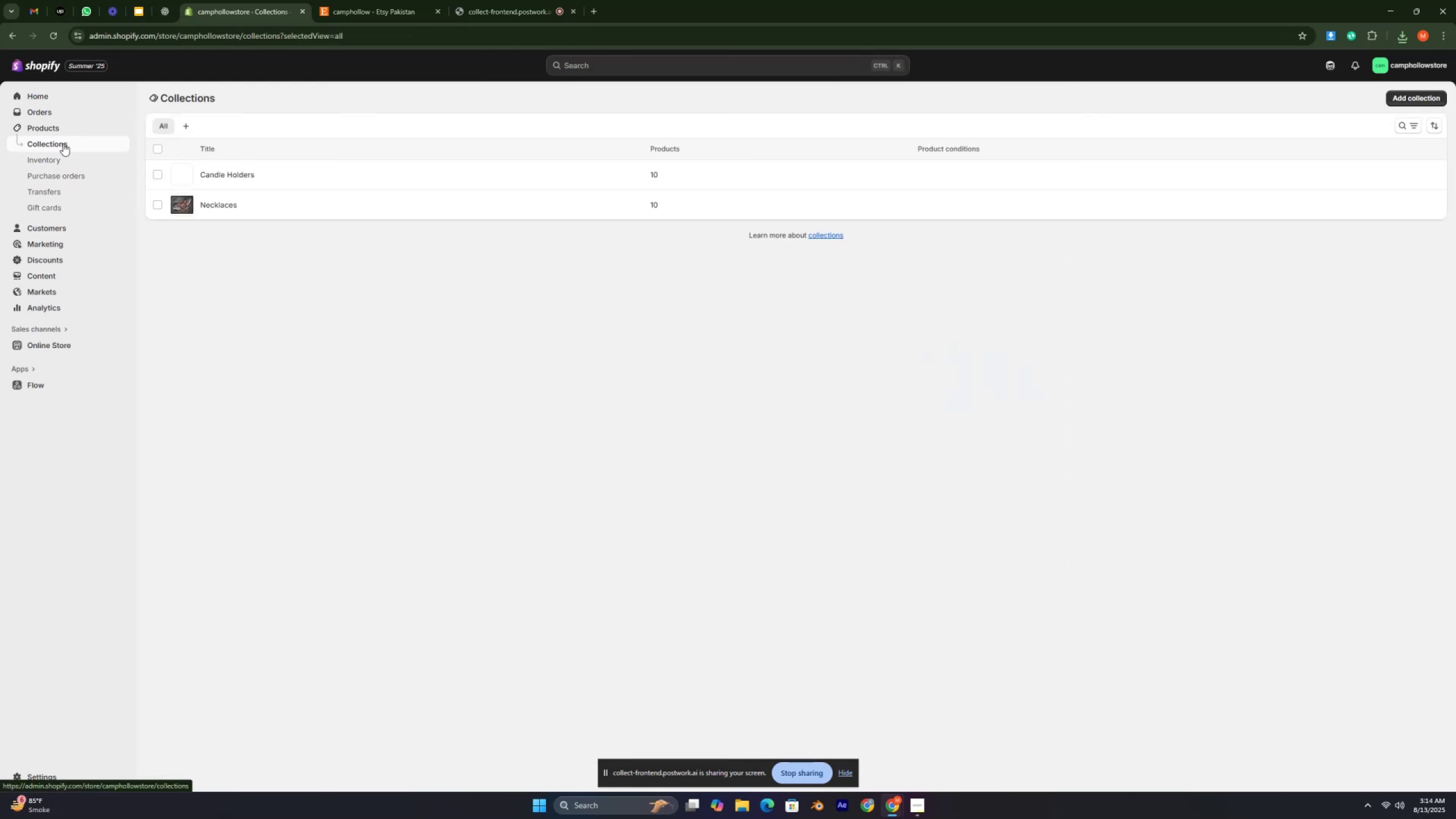 
key(Control+ControlLeft)
 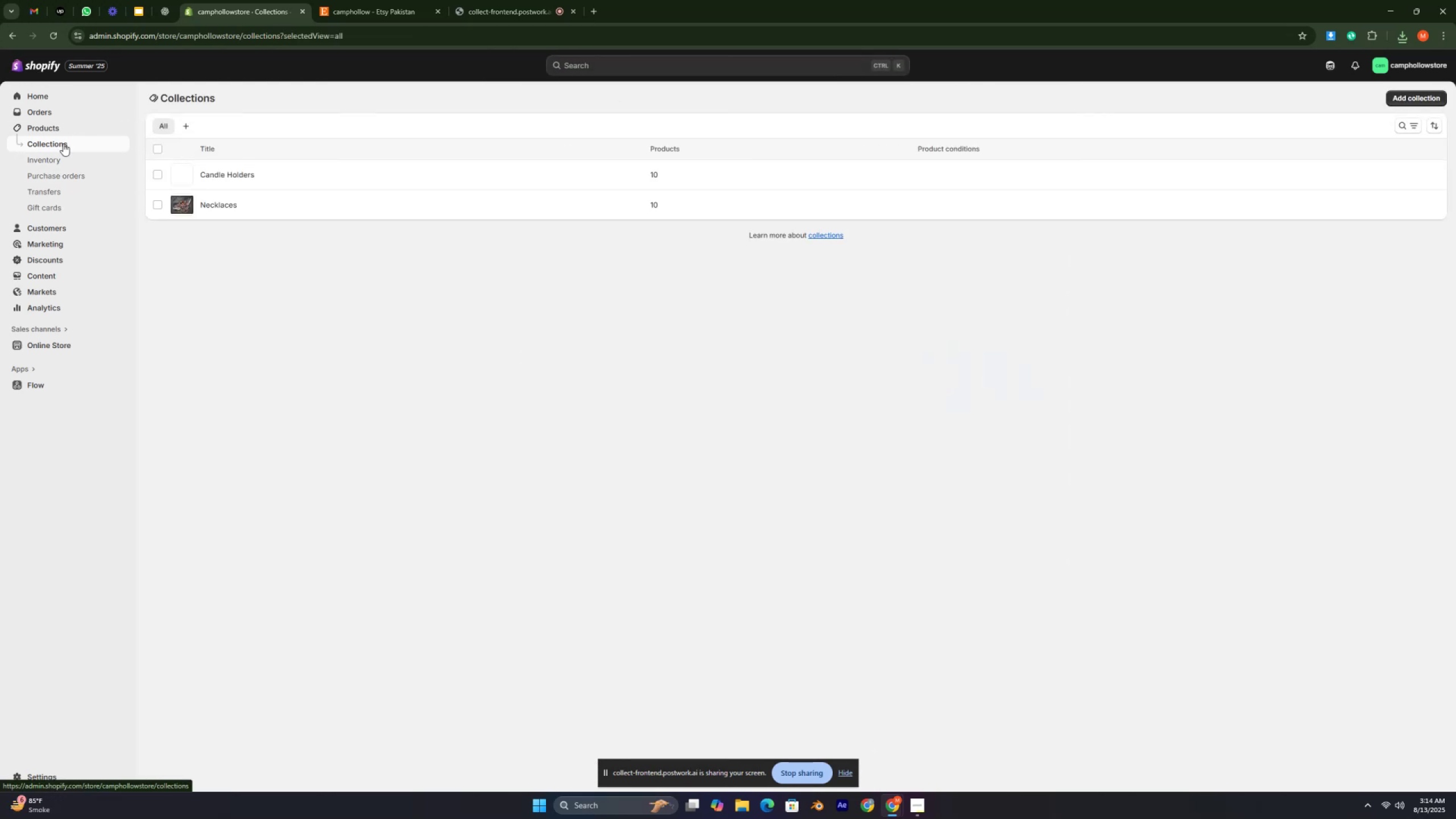 
key(Control+ControlLeft)
 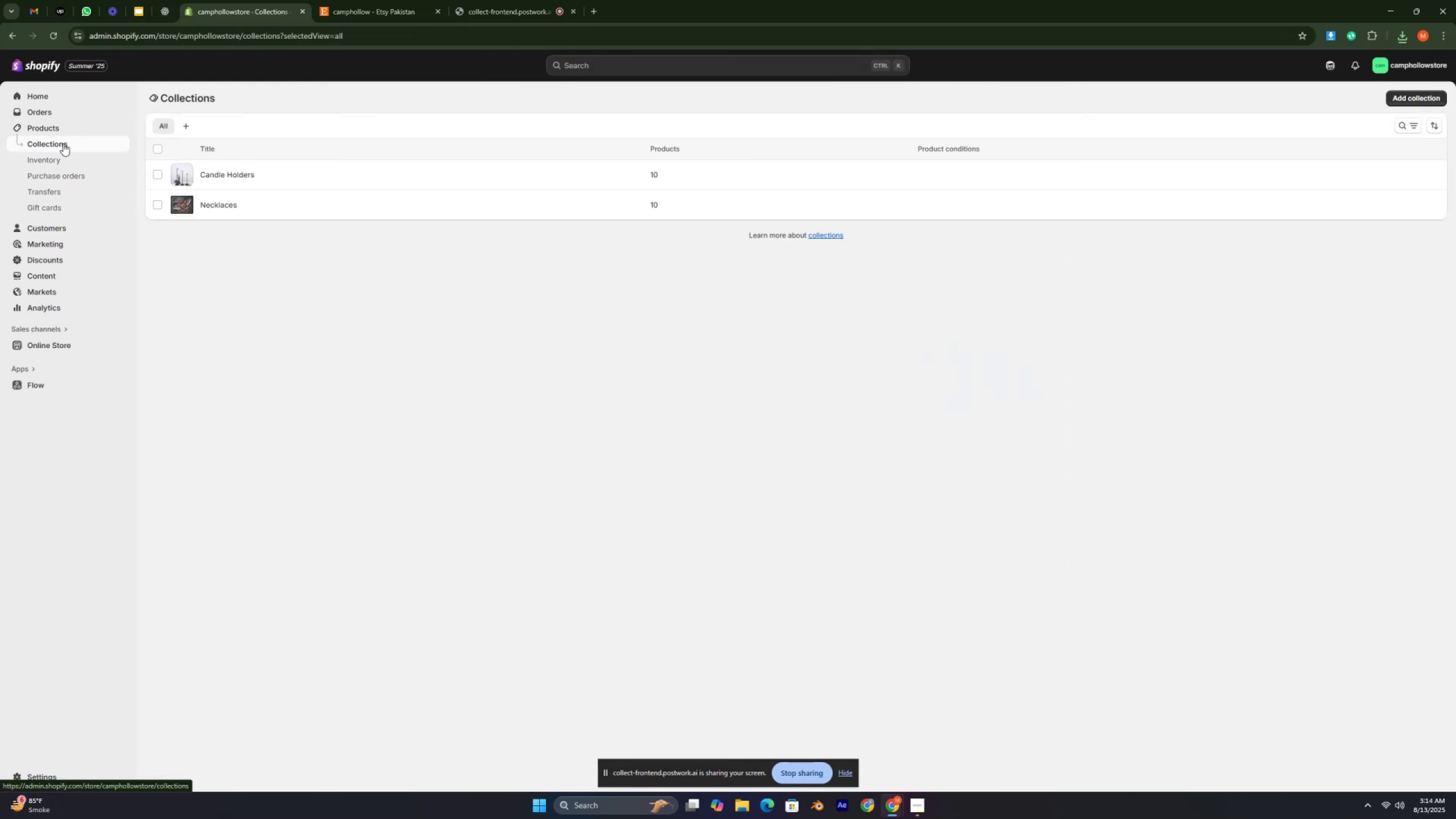 
key(Control+ControlLeft)
 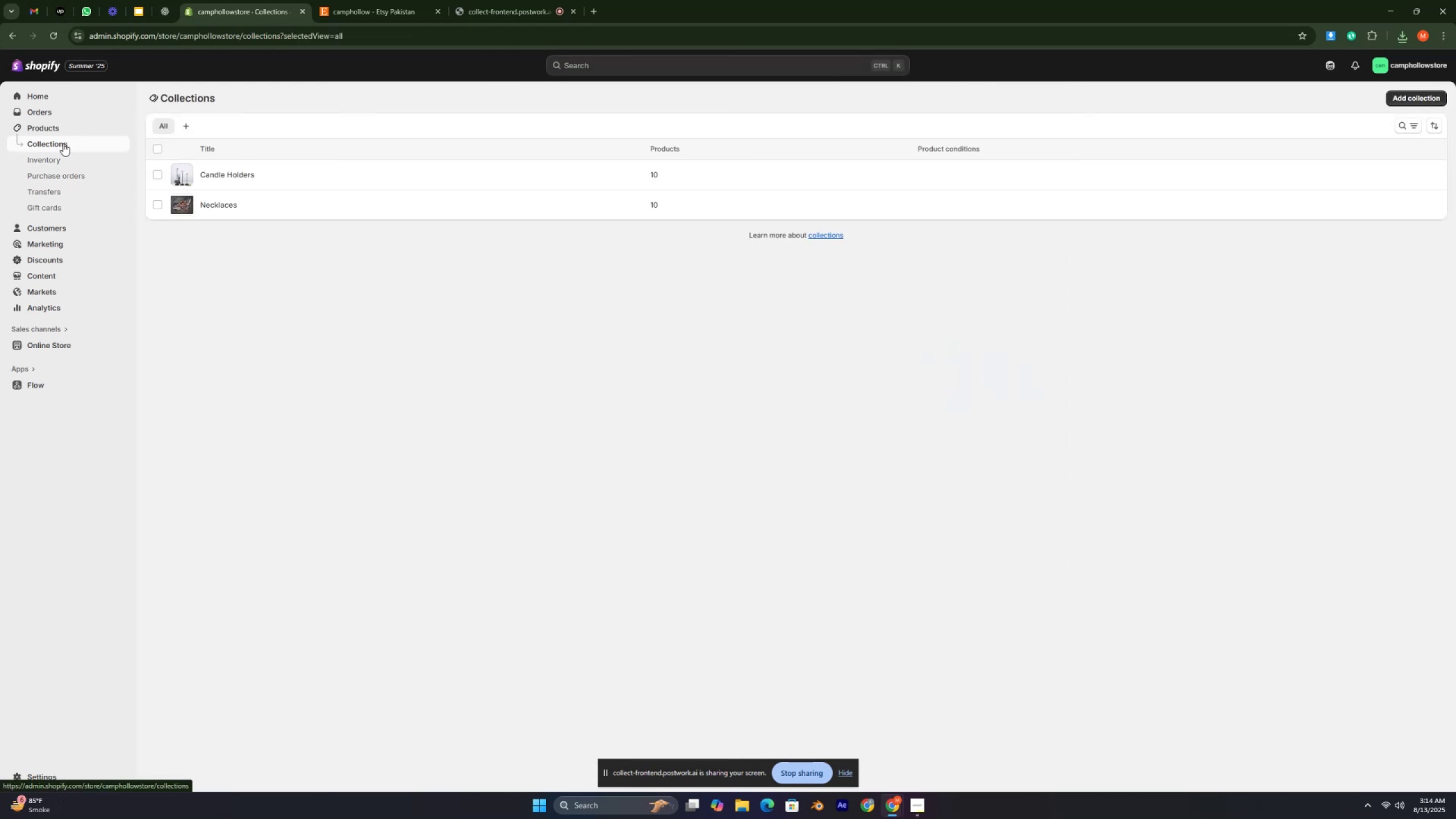 
key(Control+ControlLeft)
 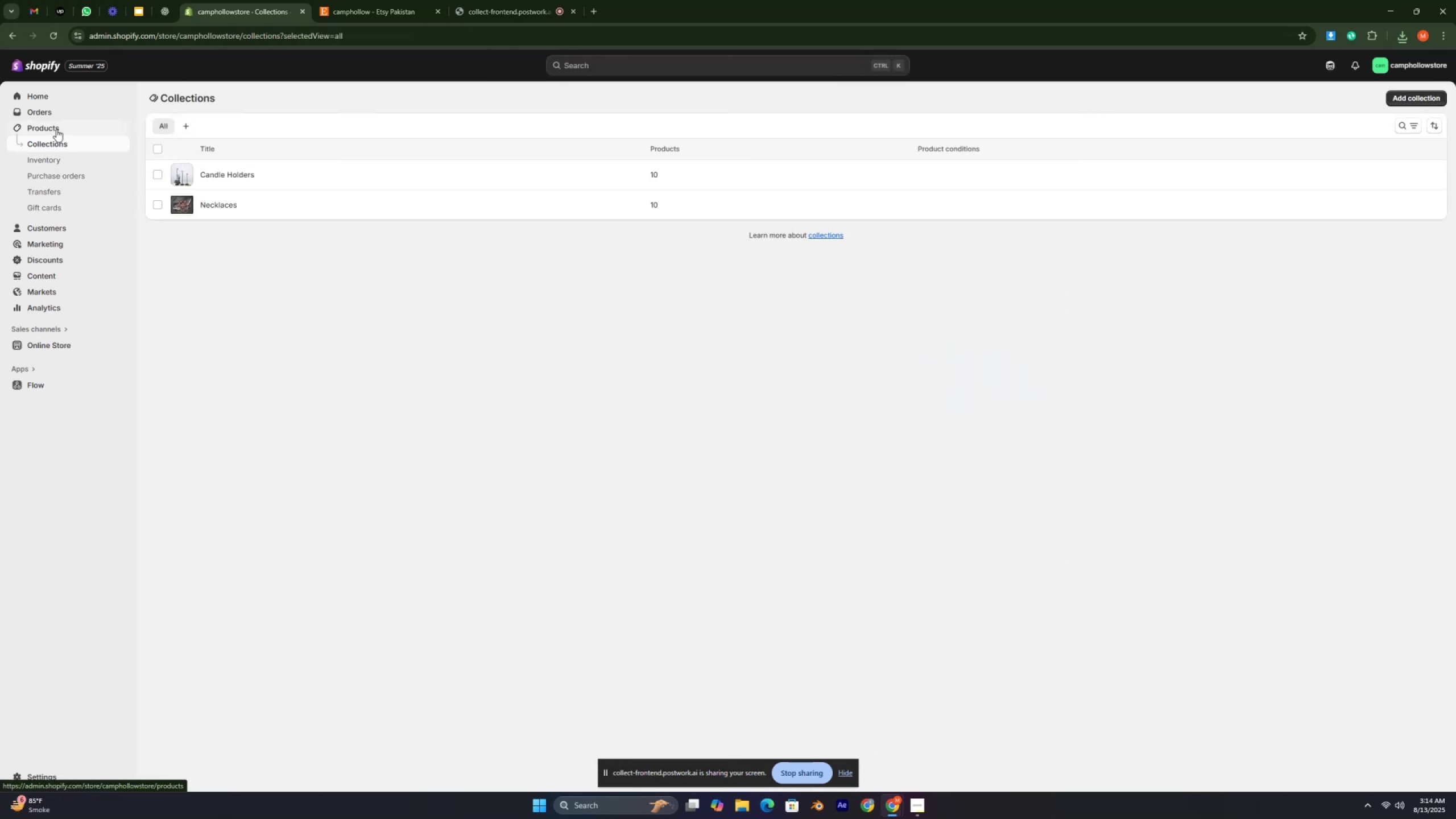 
left_click([55, 127])
 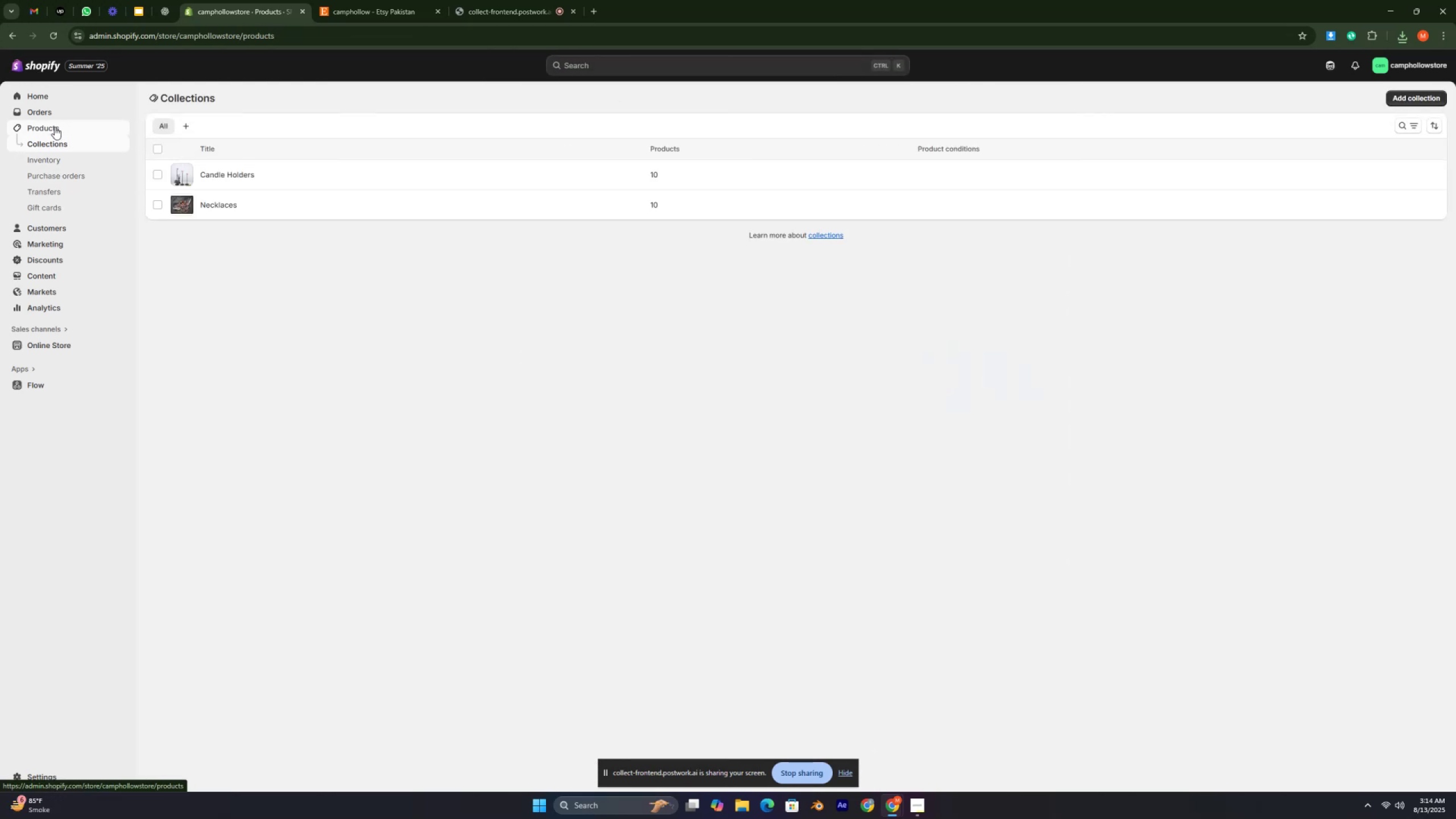 
key(Control+ControlLeft)
 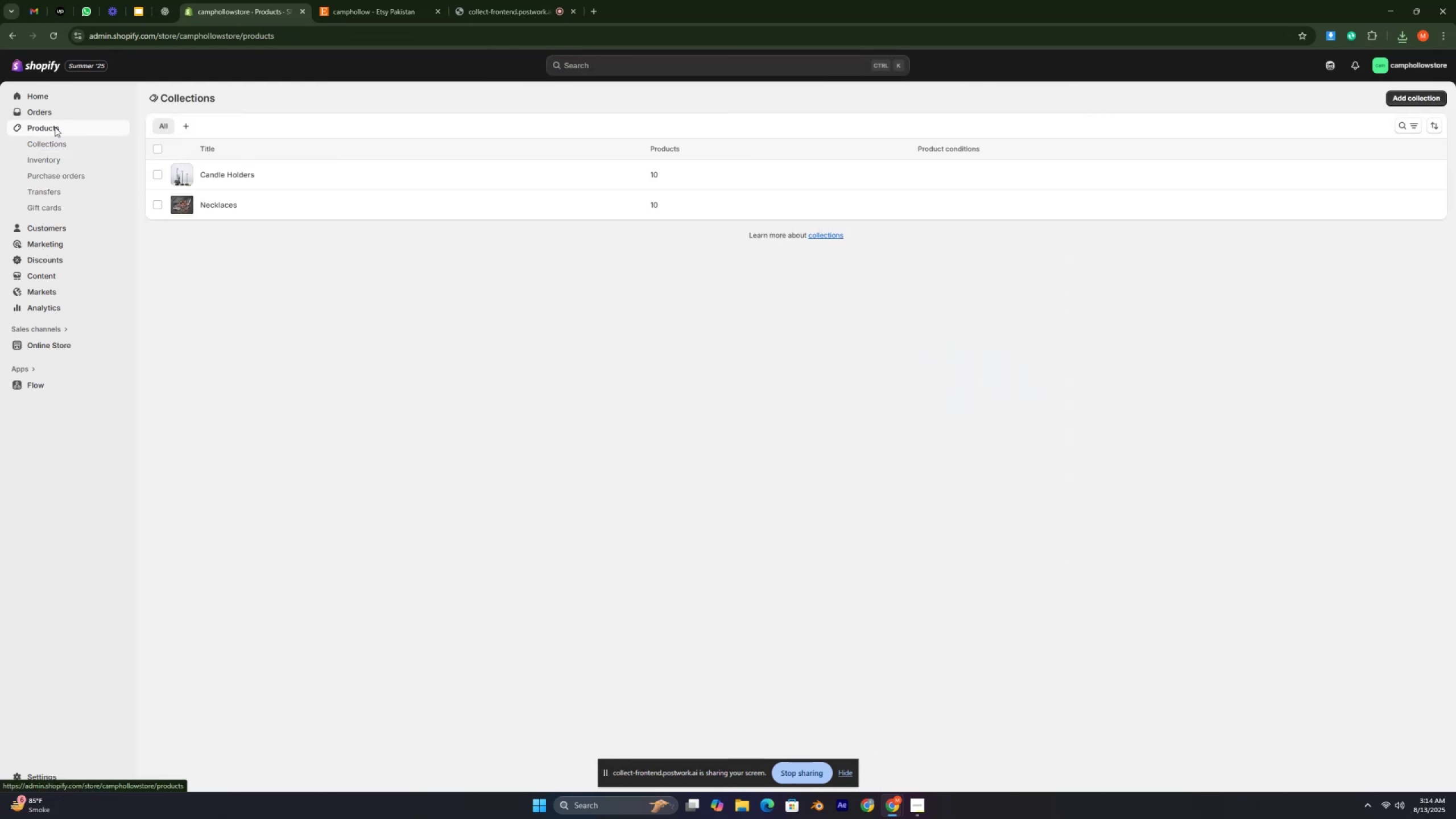 
key(Control+ControlLeft)
 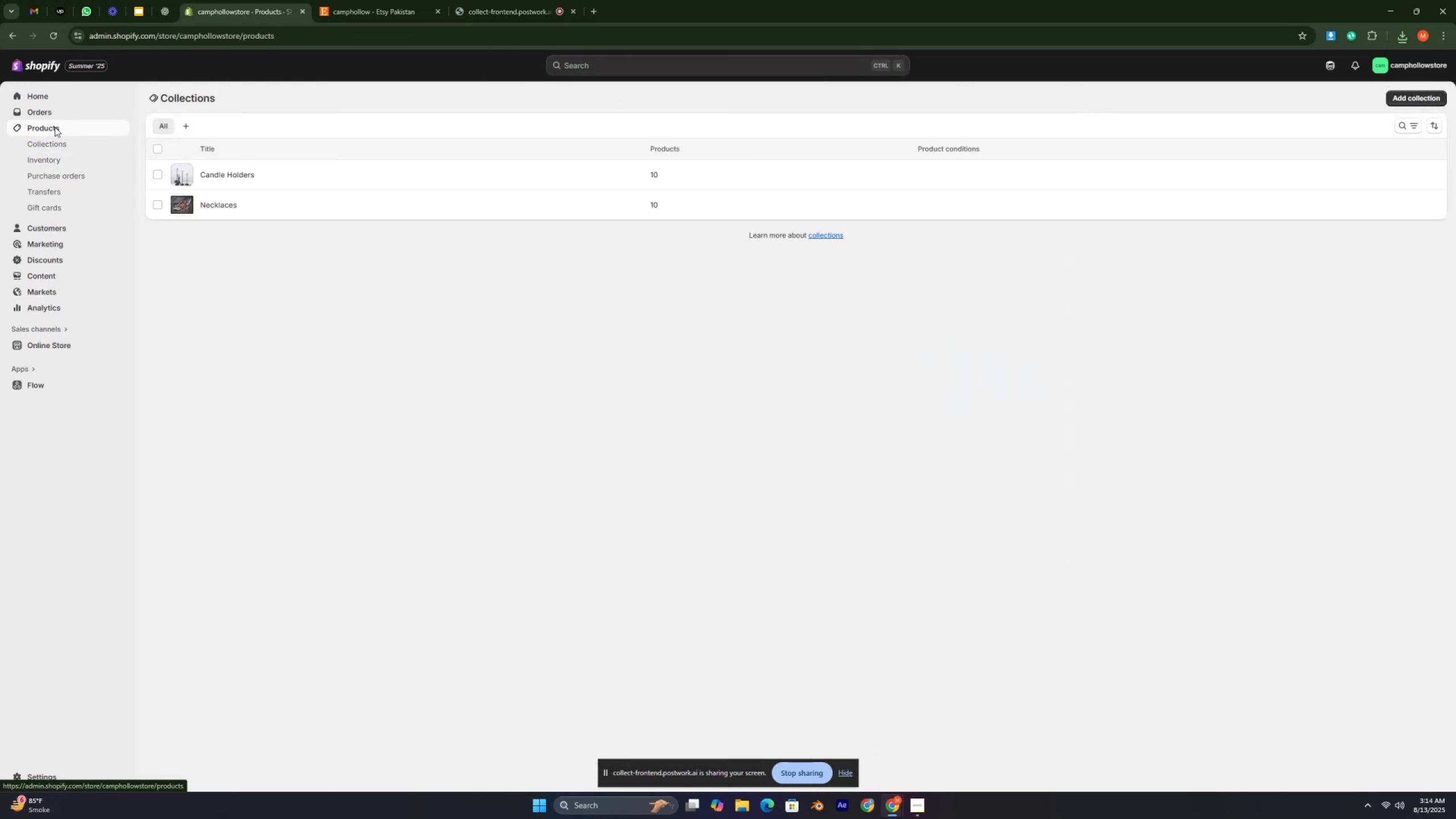 
key(Control+ControlLeft)
 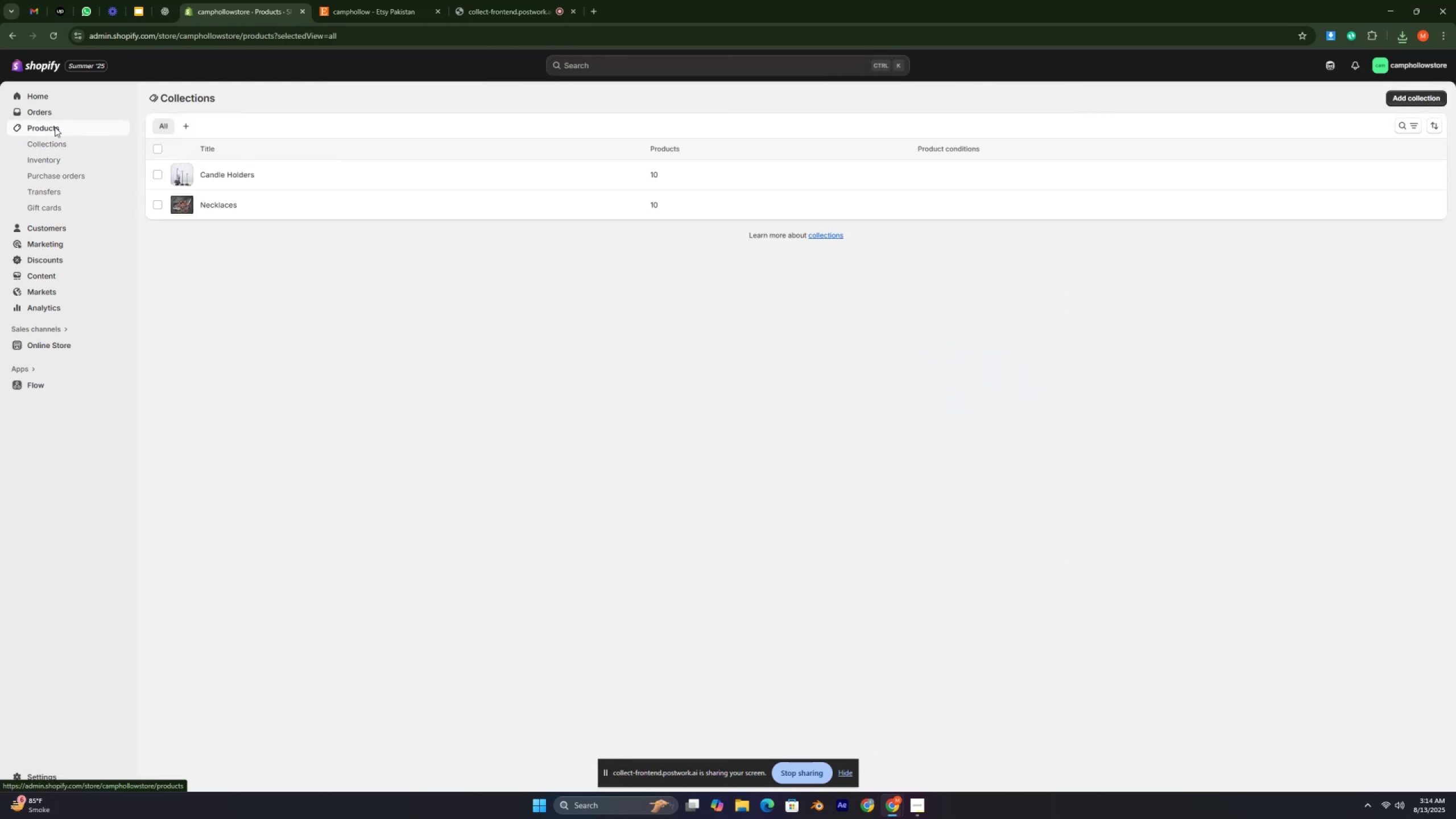 
key(Control+ControlLeft)
 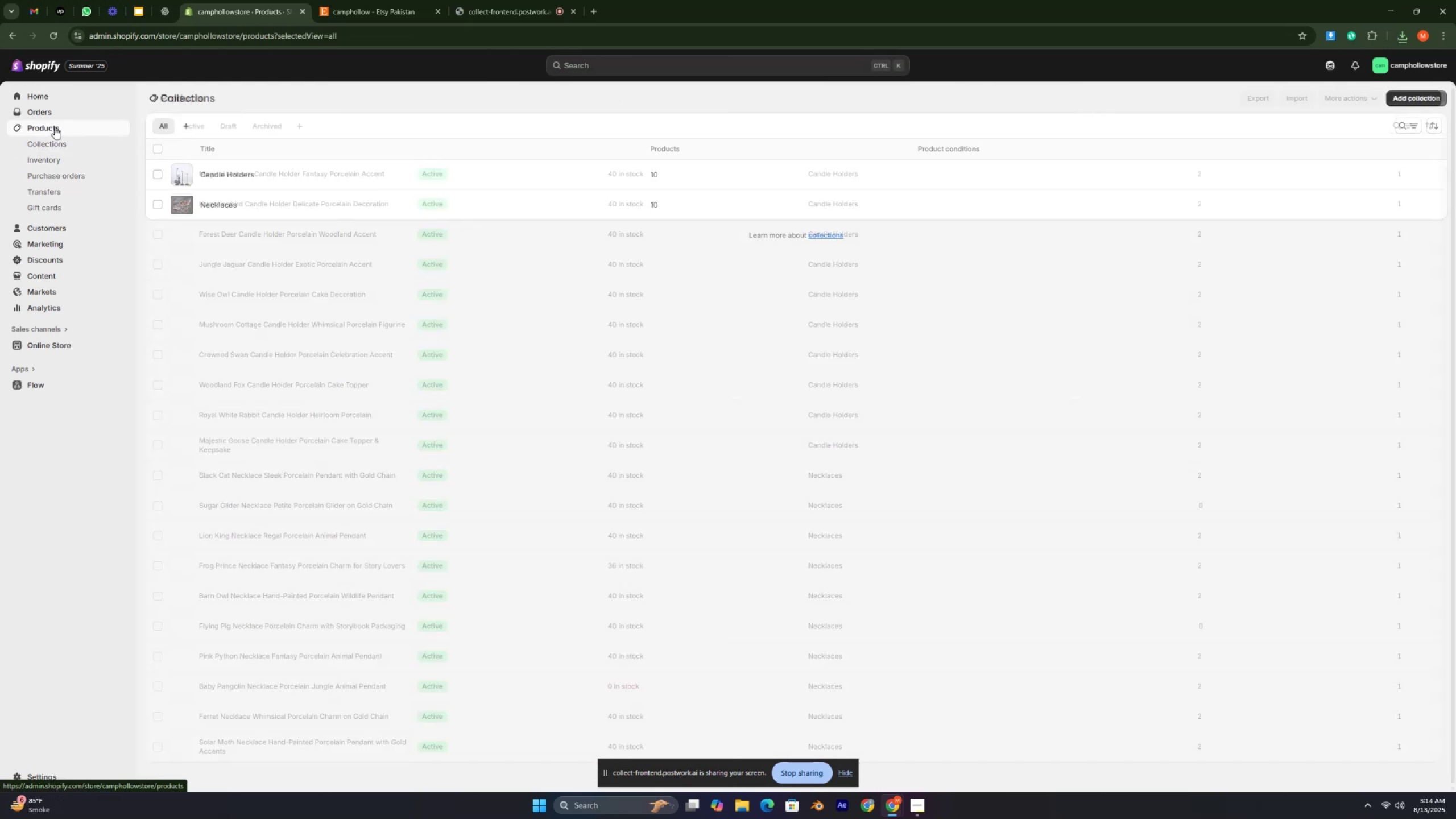 
key(Control+ControlLeft)
 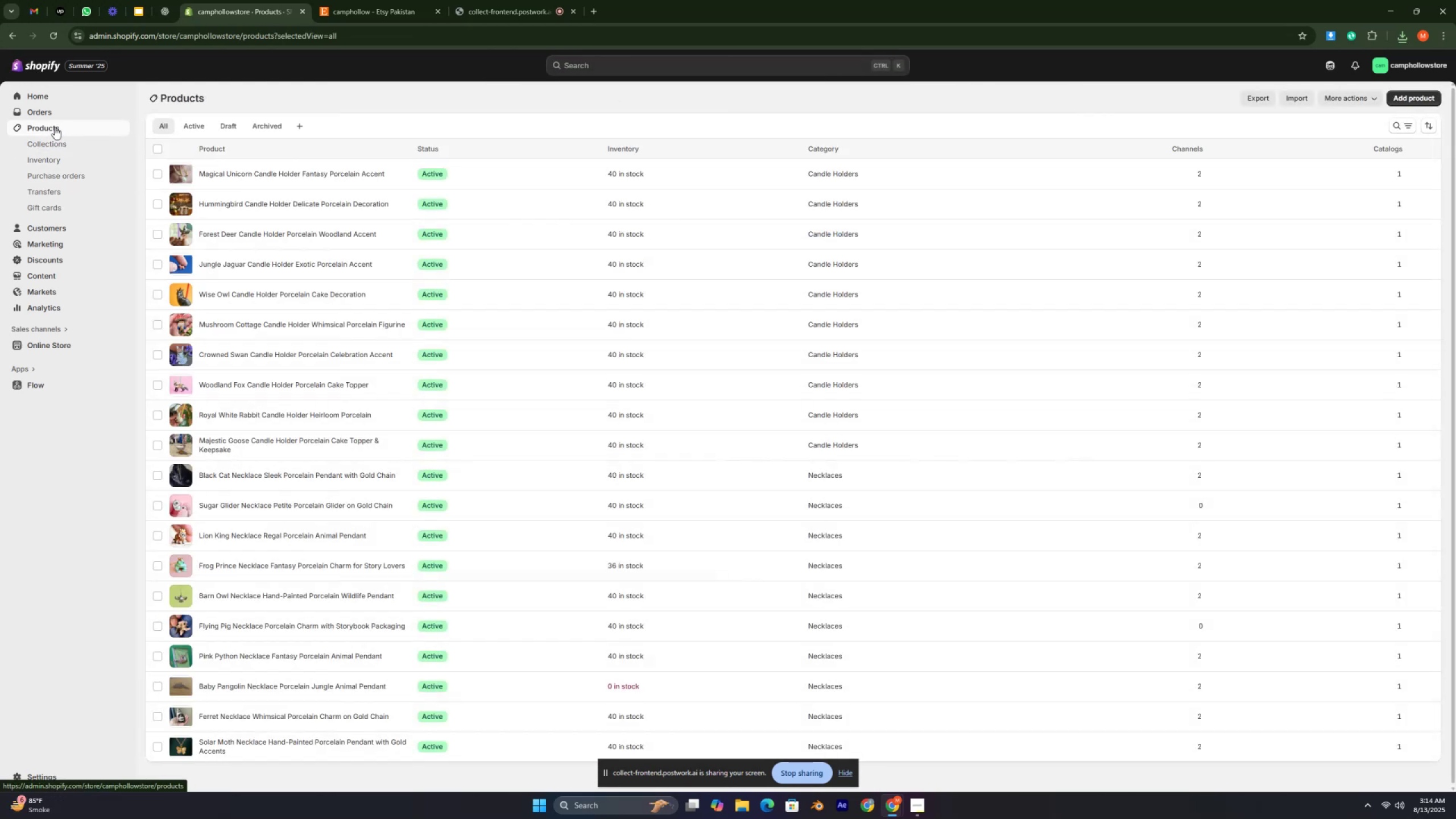 
key(Control+ControlLeft)
 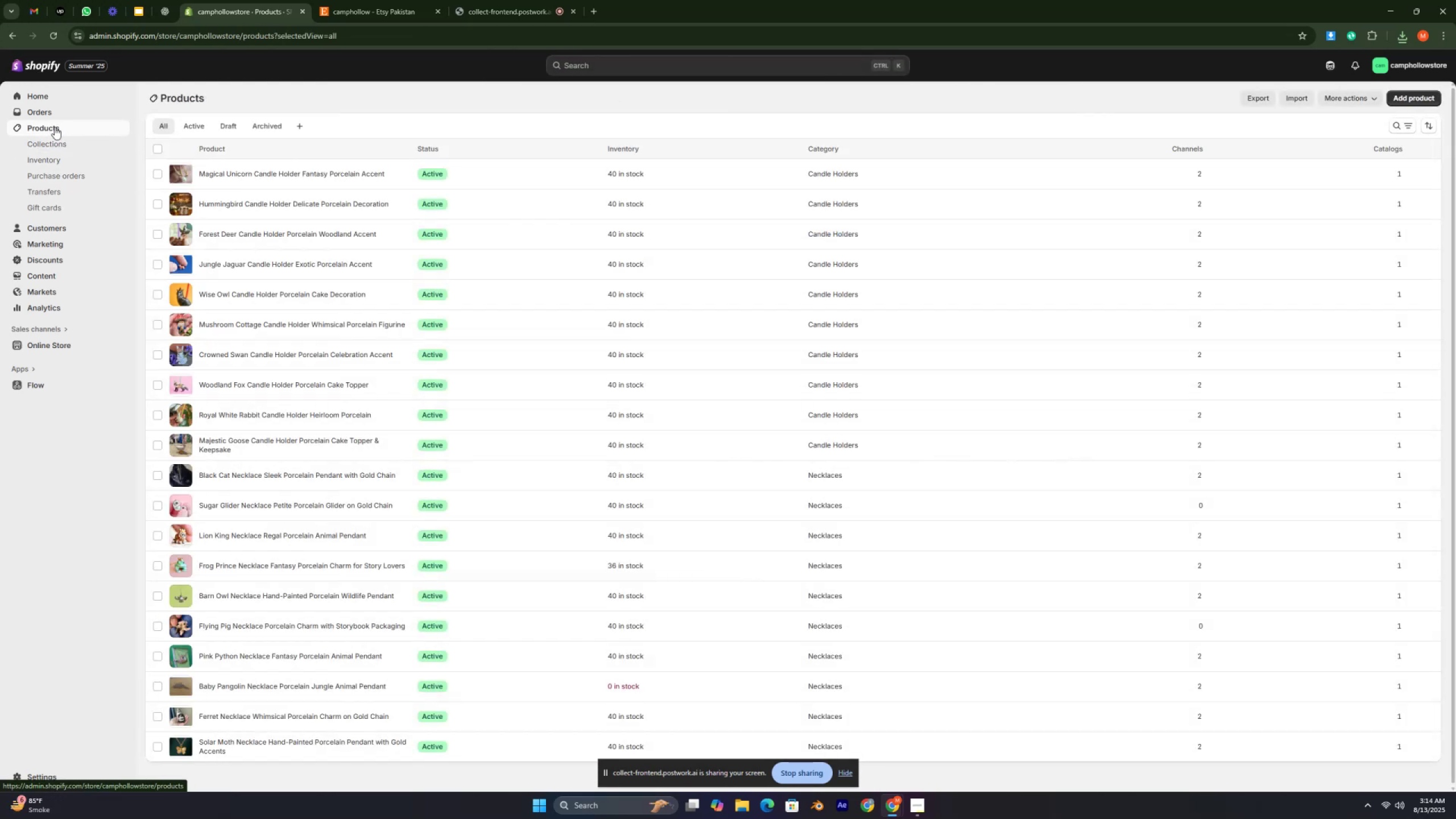 
key(Control+ControlLeft)
 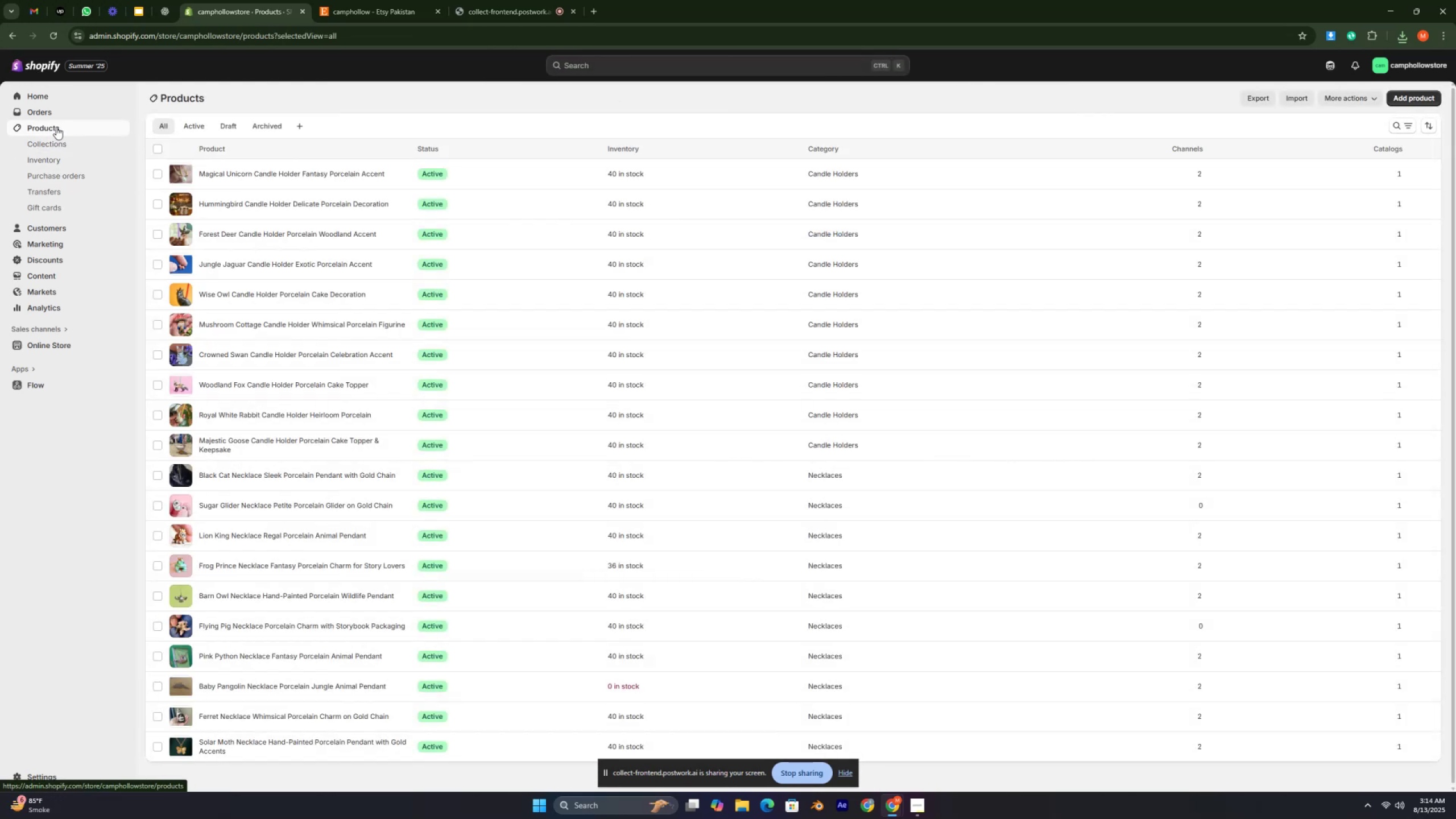 
key(Control+ControlLeft)
 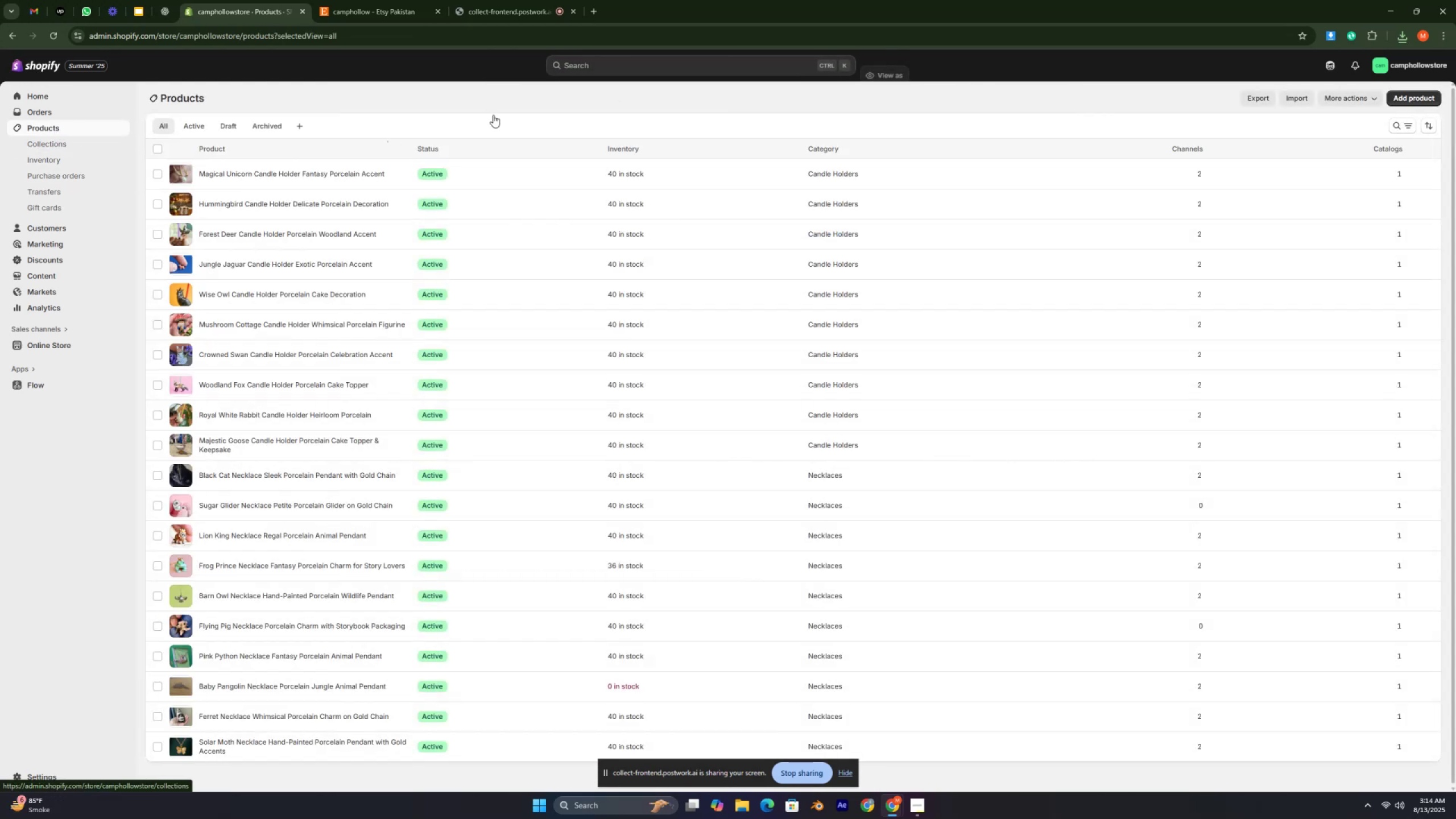 
key(Control+ControlLeft)
 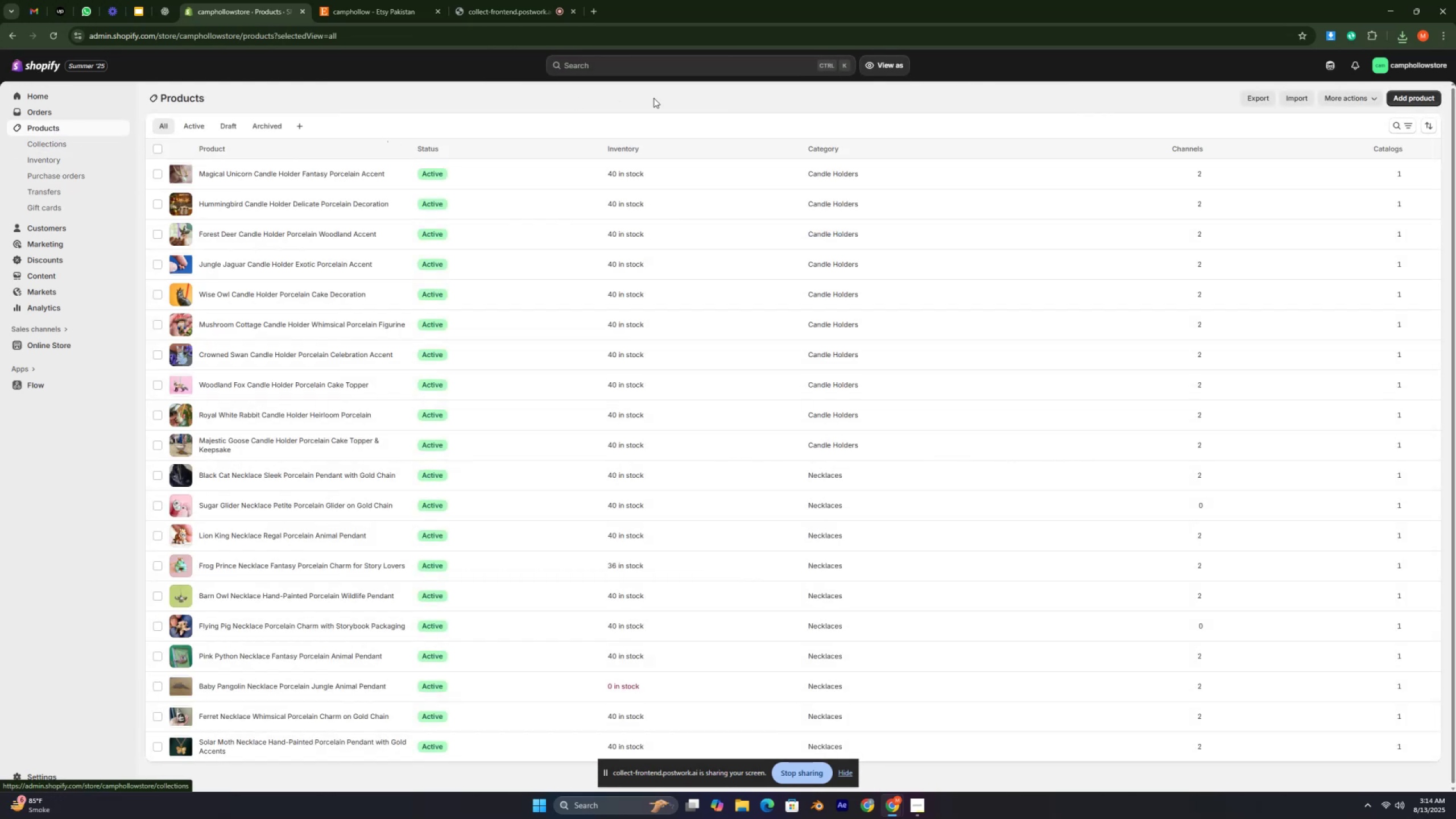 
key(Control+ControlLeft)
 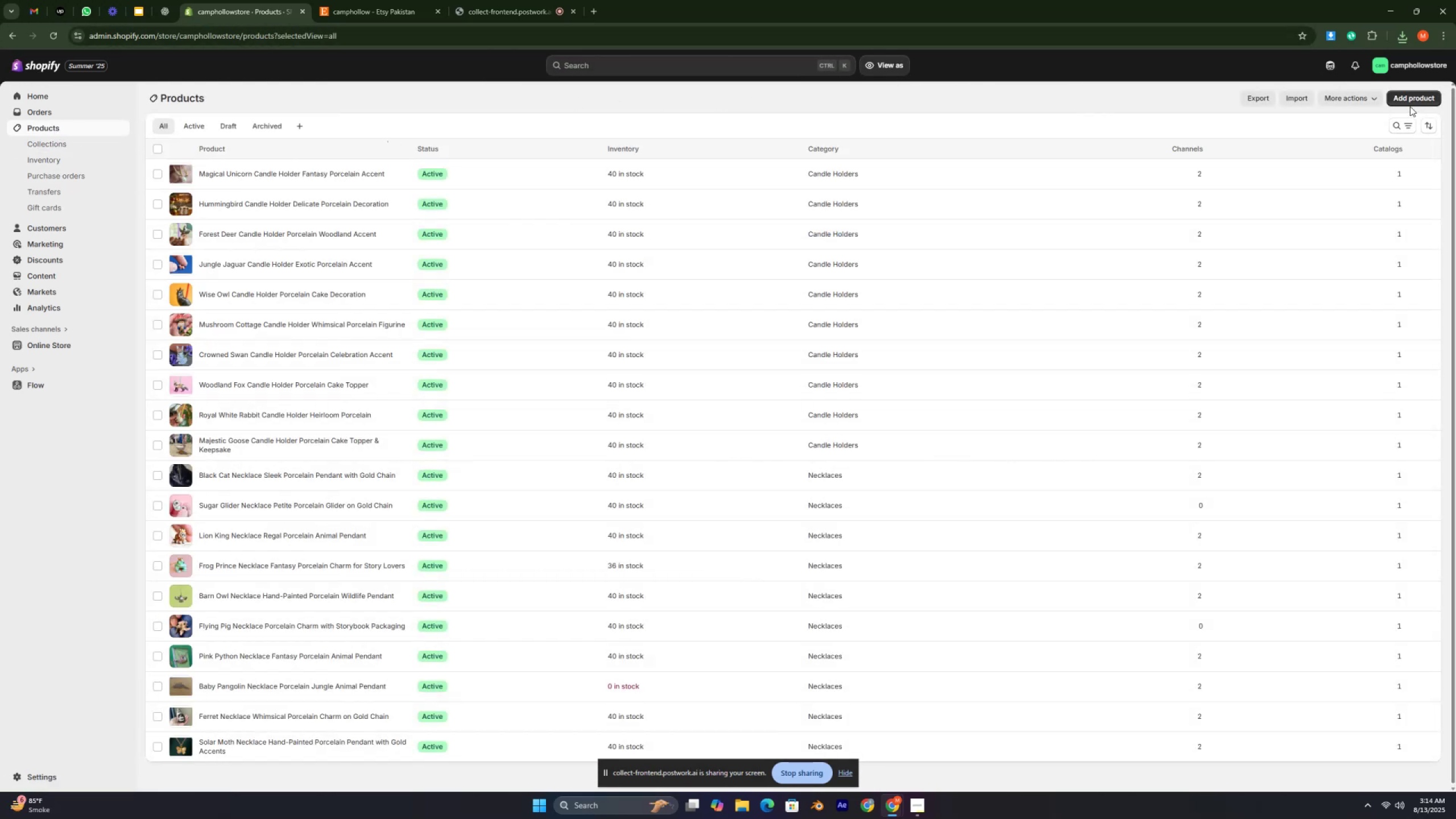 
left_click([1412, 97])
 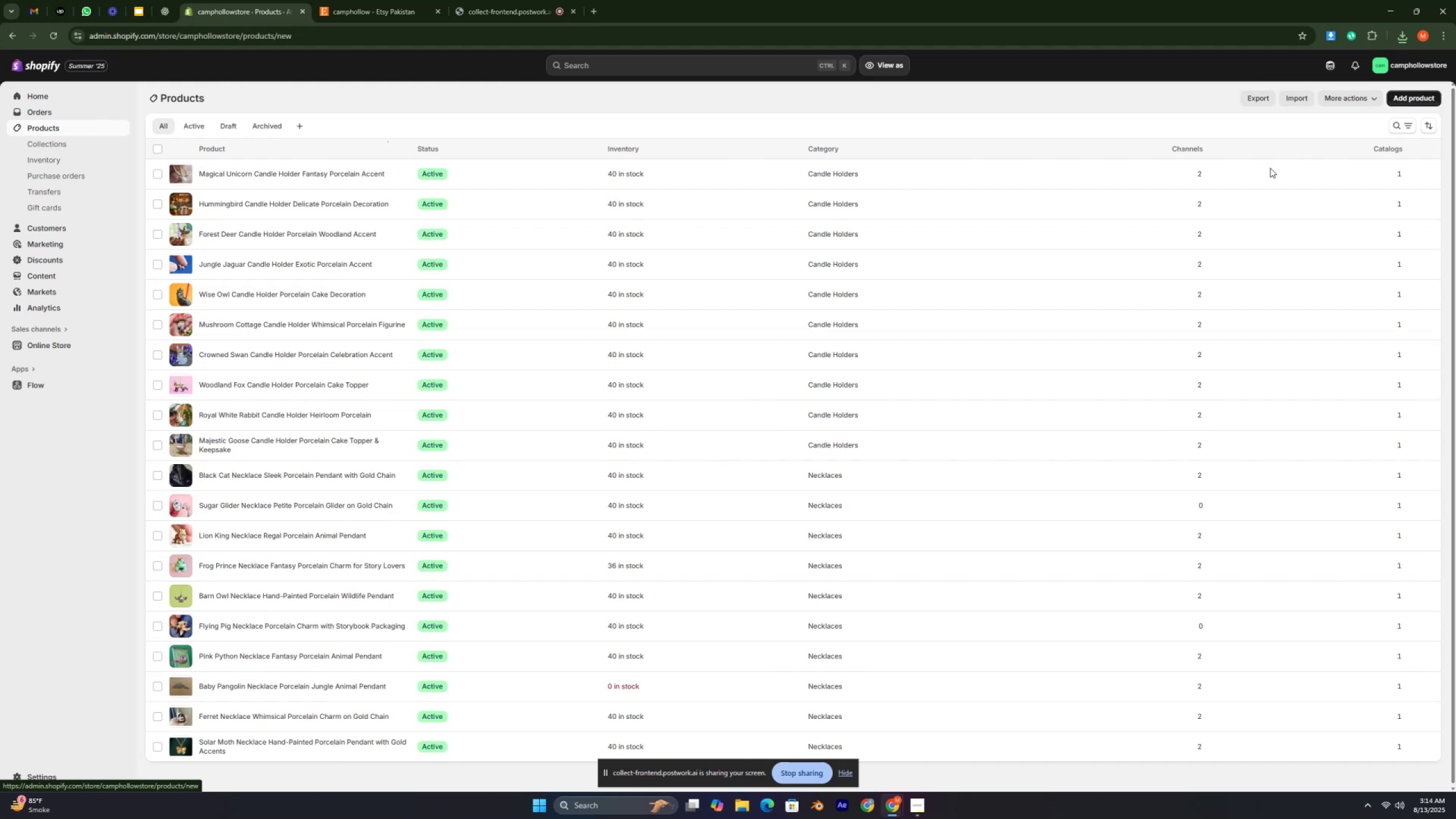 
key(Control+ControlLeft)
 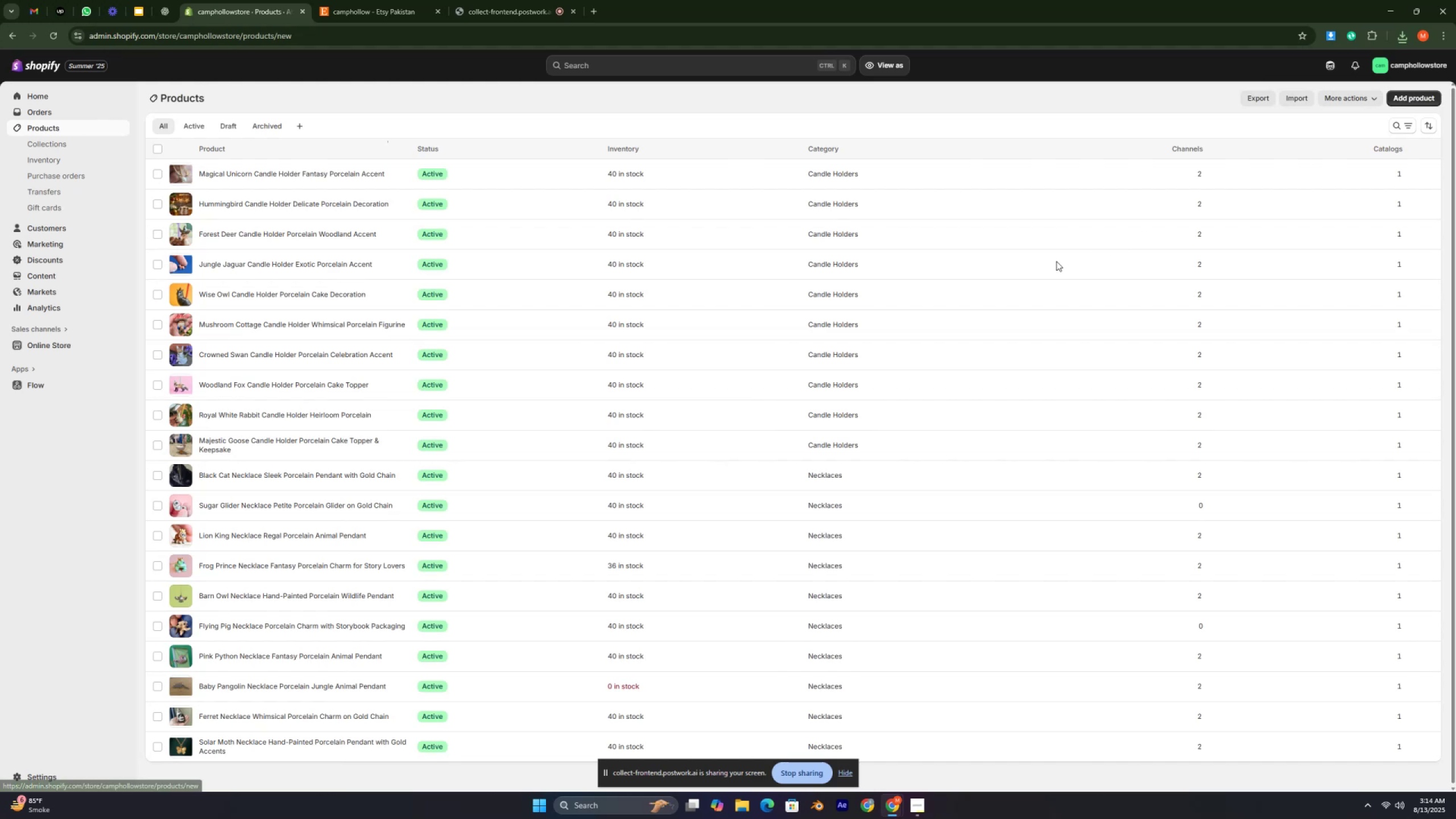 
key(Control+ControlLeft)
 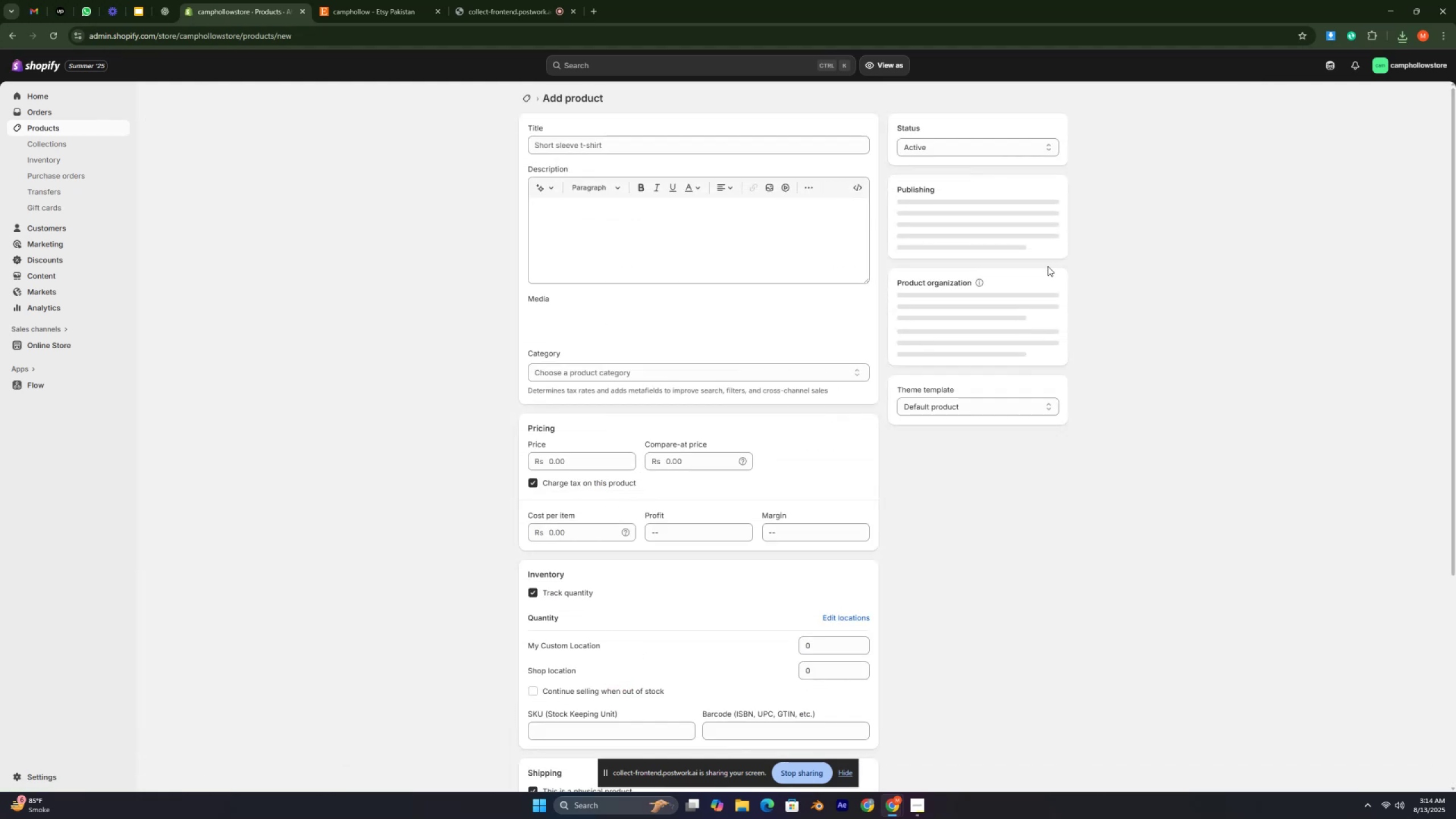 
key(Control+ControlLeft)
 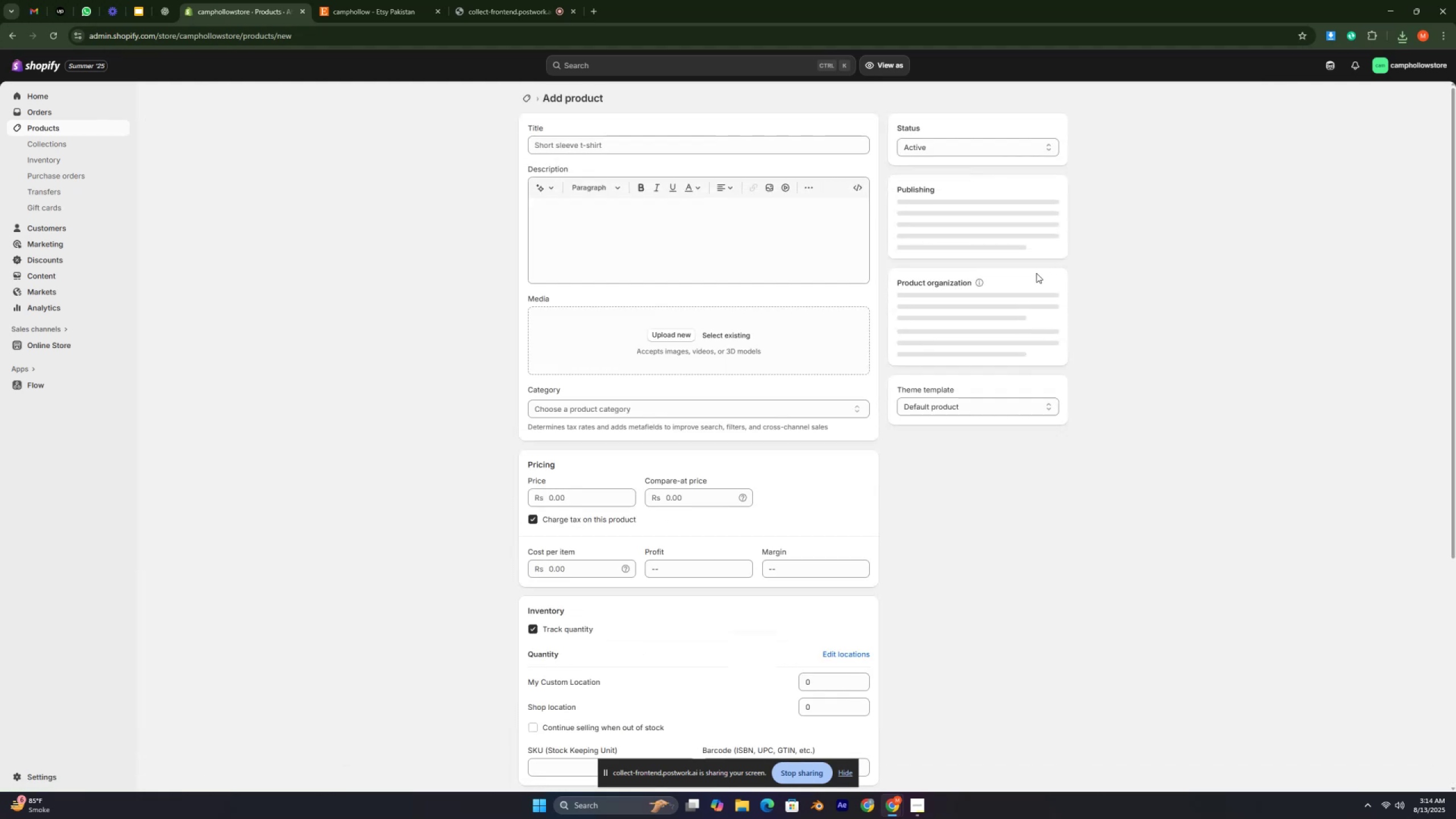 
key(Control+ControlLeft)
 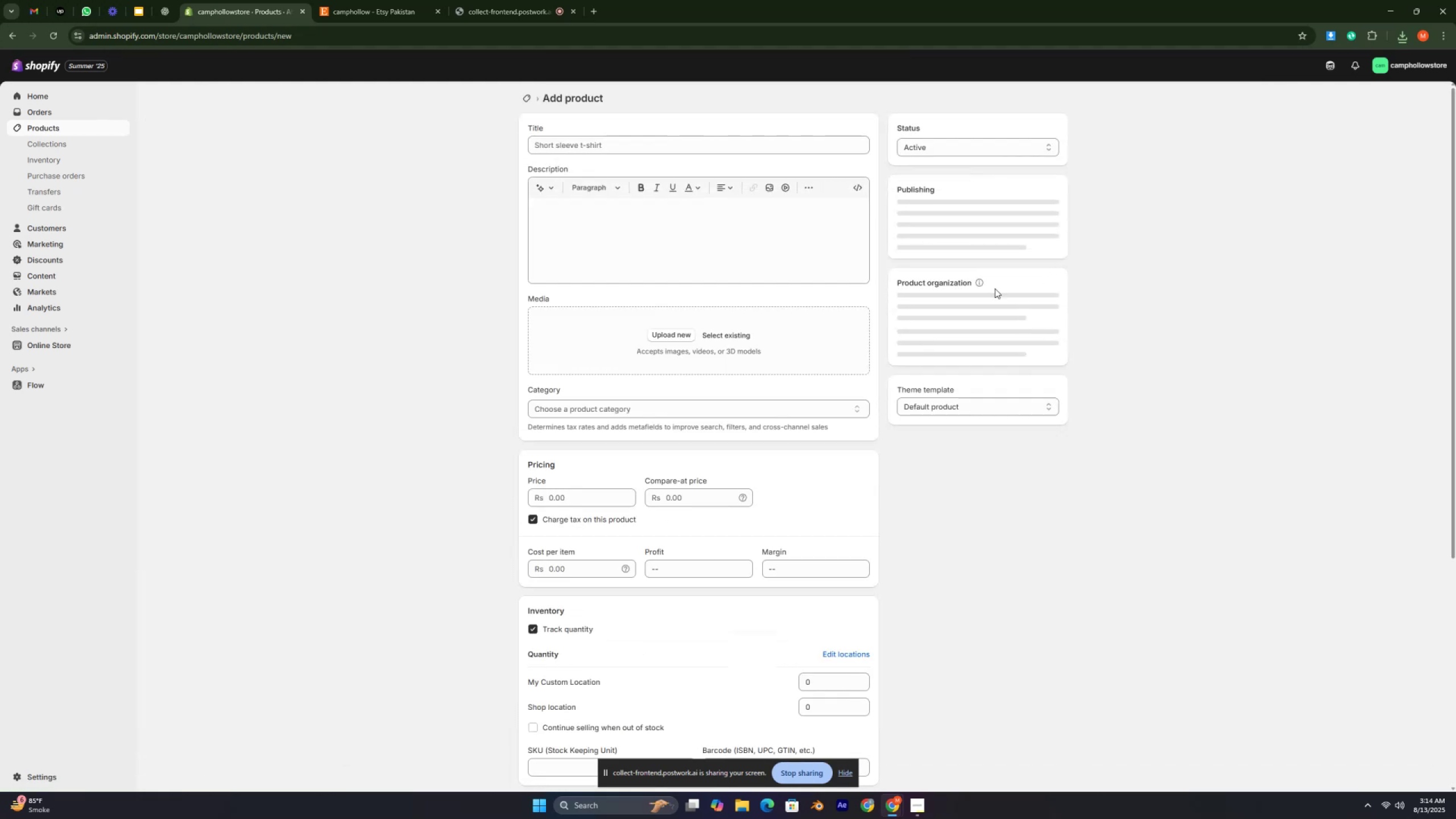 
scroll: coordinate [812, 333], scroll_direction: down, amount: 2.0
 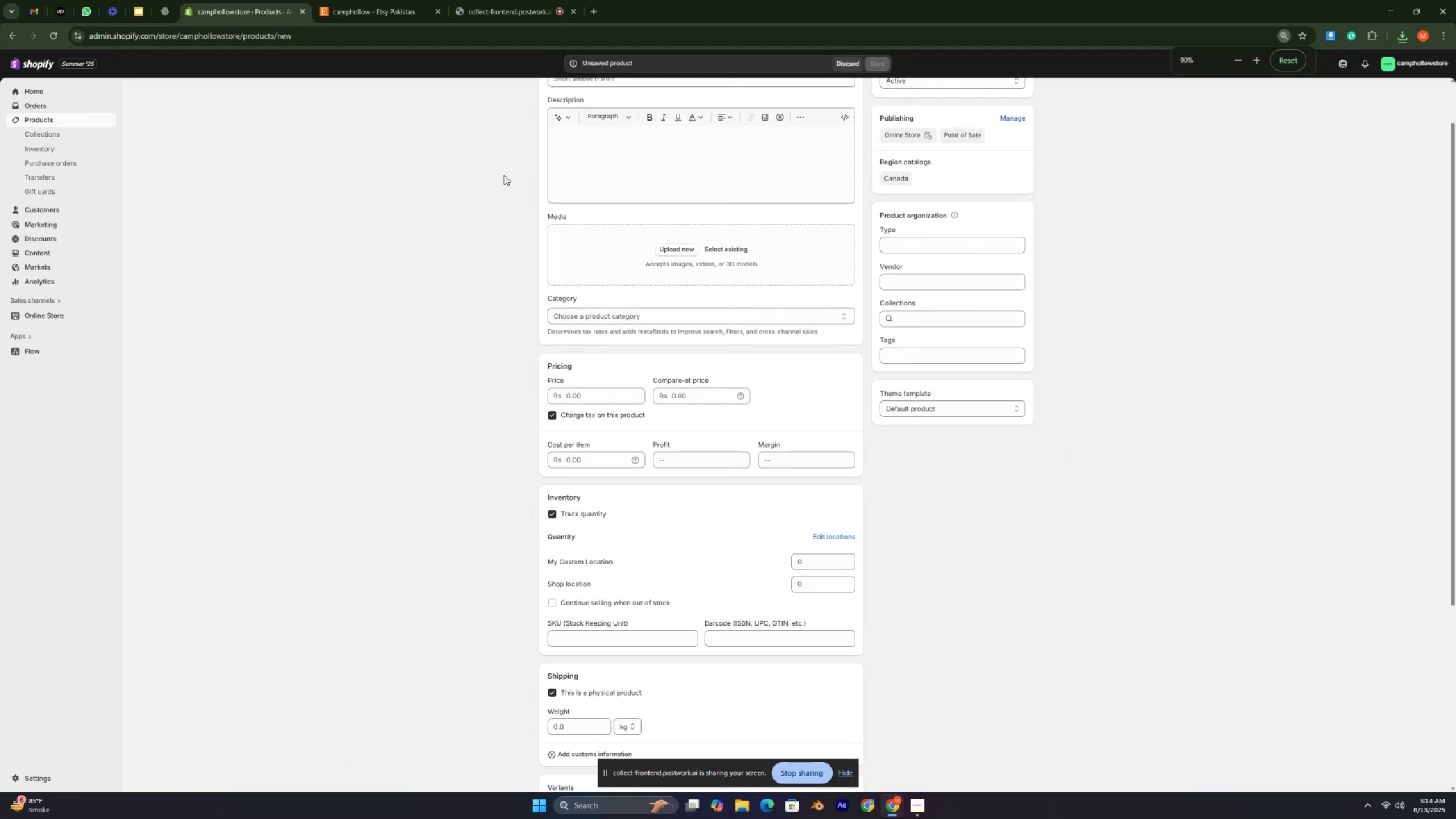 
scroll: coordinate [534, 197], scroll_direction: up, amount: 8.0
 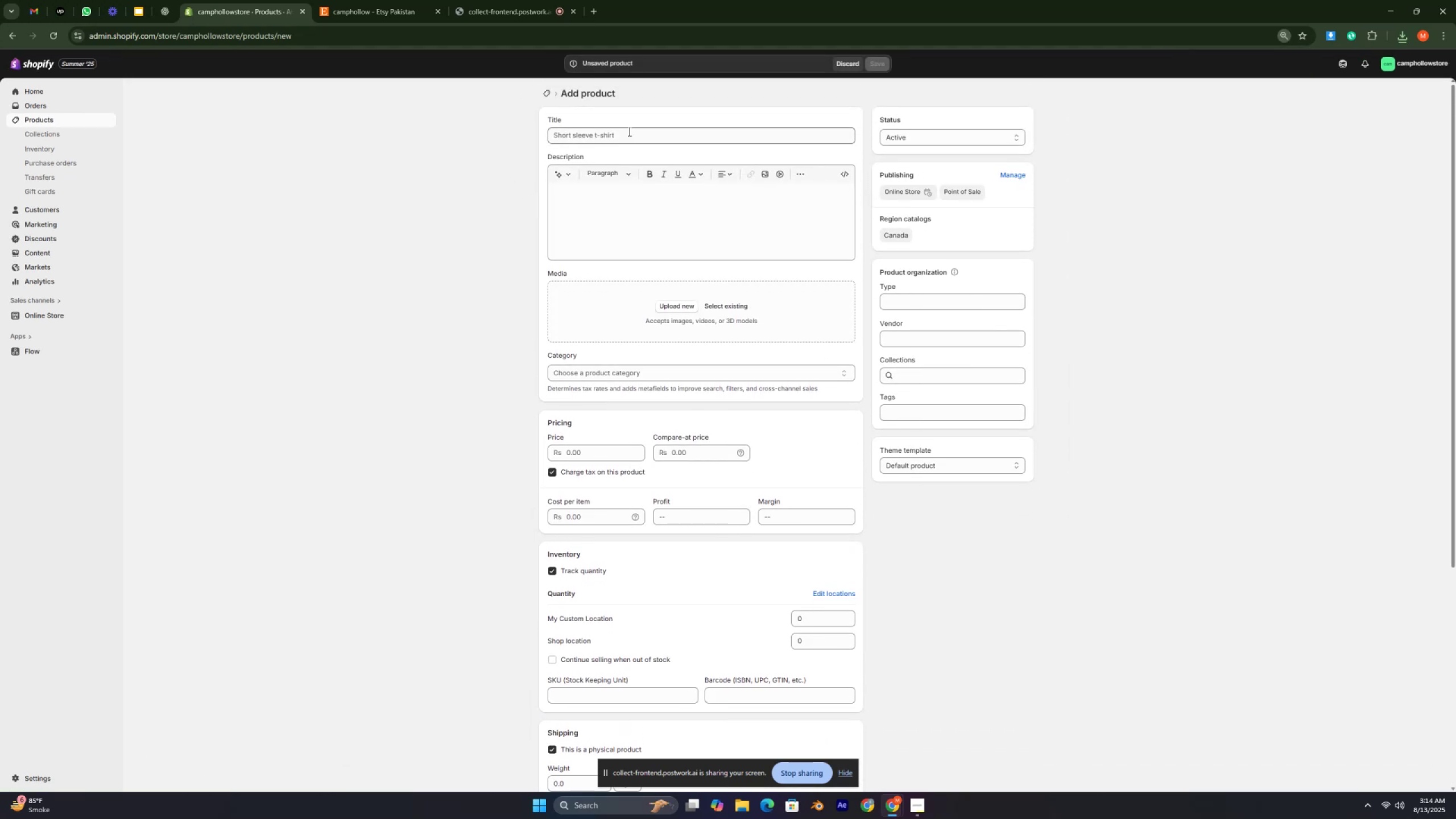 
left_click([627, 131])
 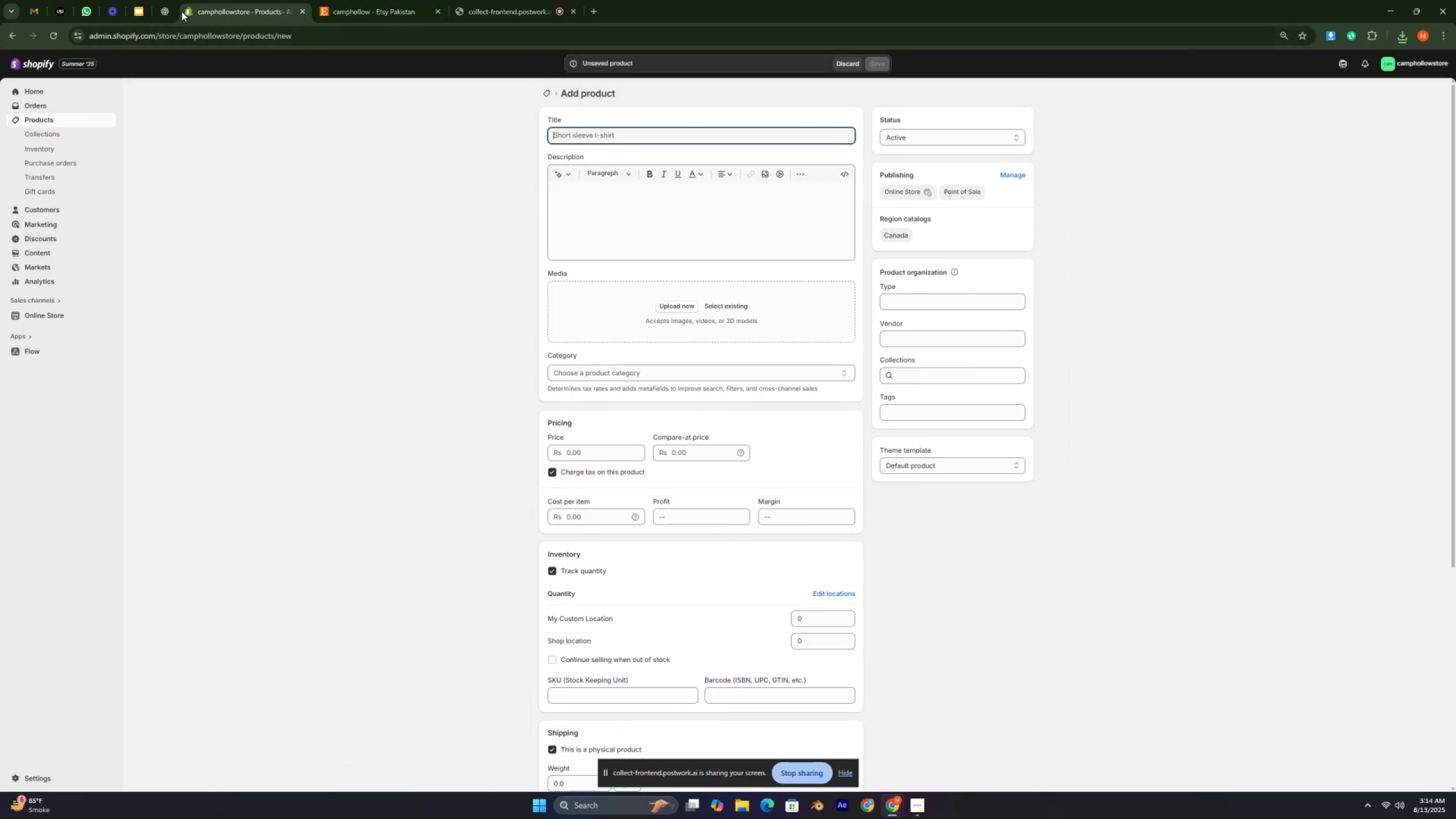 
left_click([167, 6])
 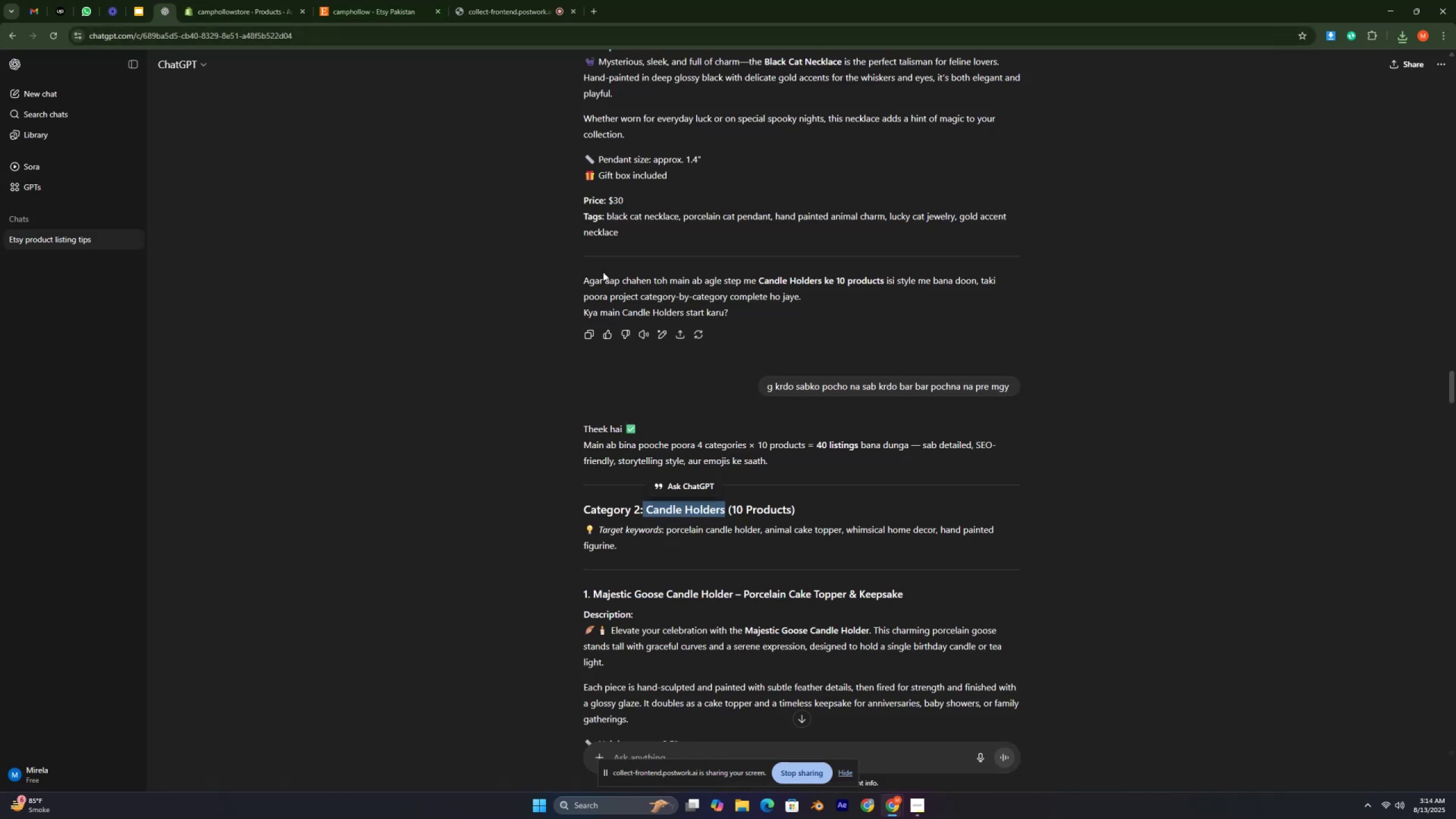 
scroll: coordinate [648, 291], scroll_direction: down, amount: 49.0
 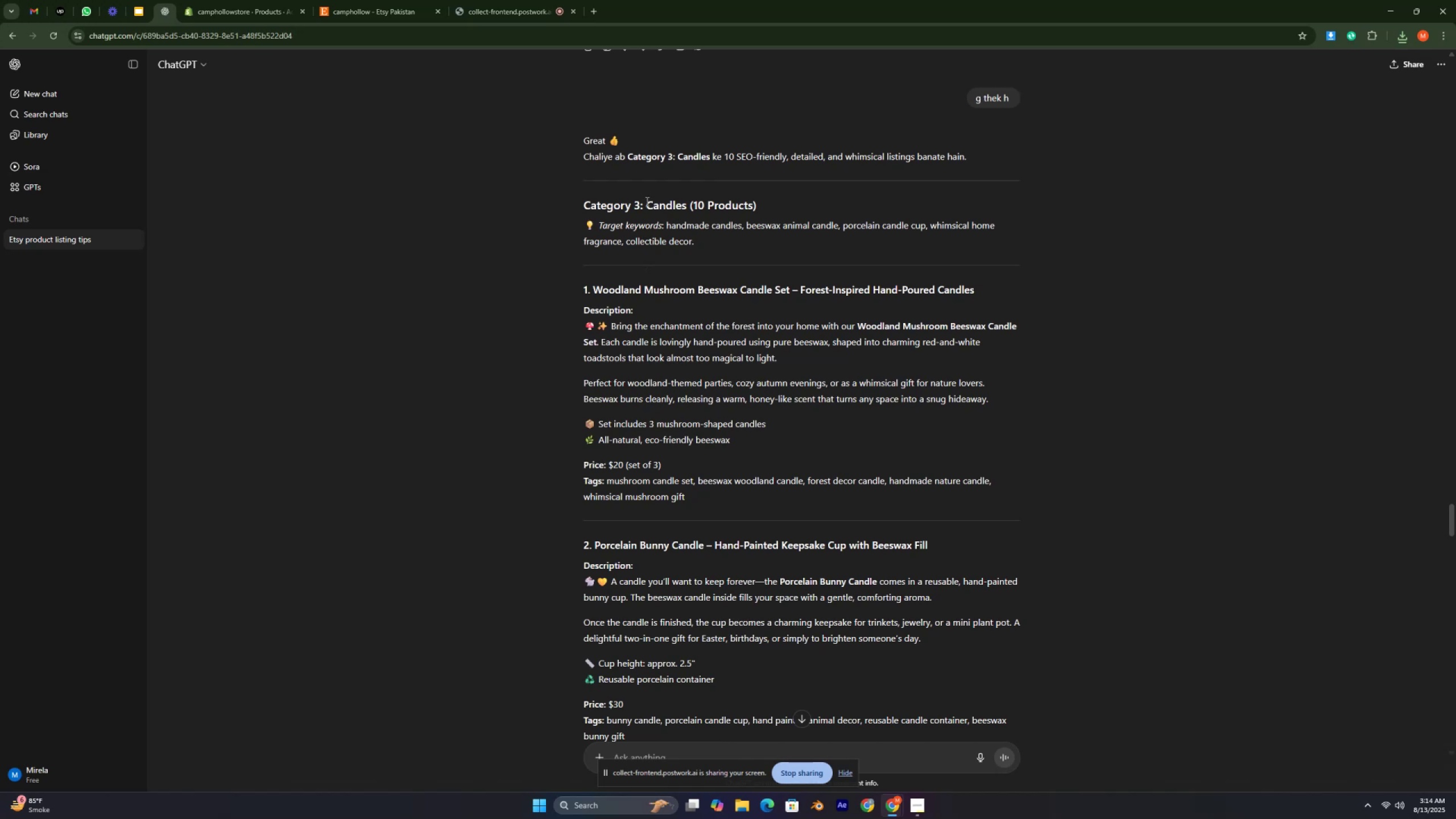 
left_click_drag(start_coordinate=[643, 205], to_coordinate=[688, 209])
 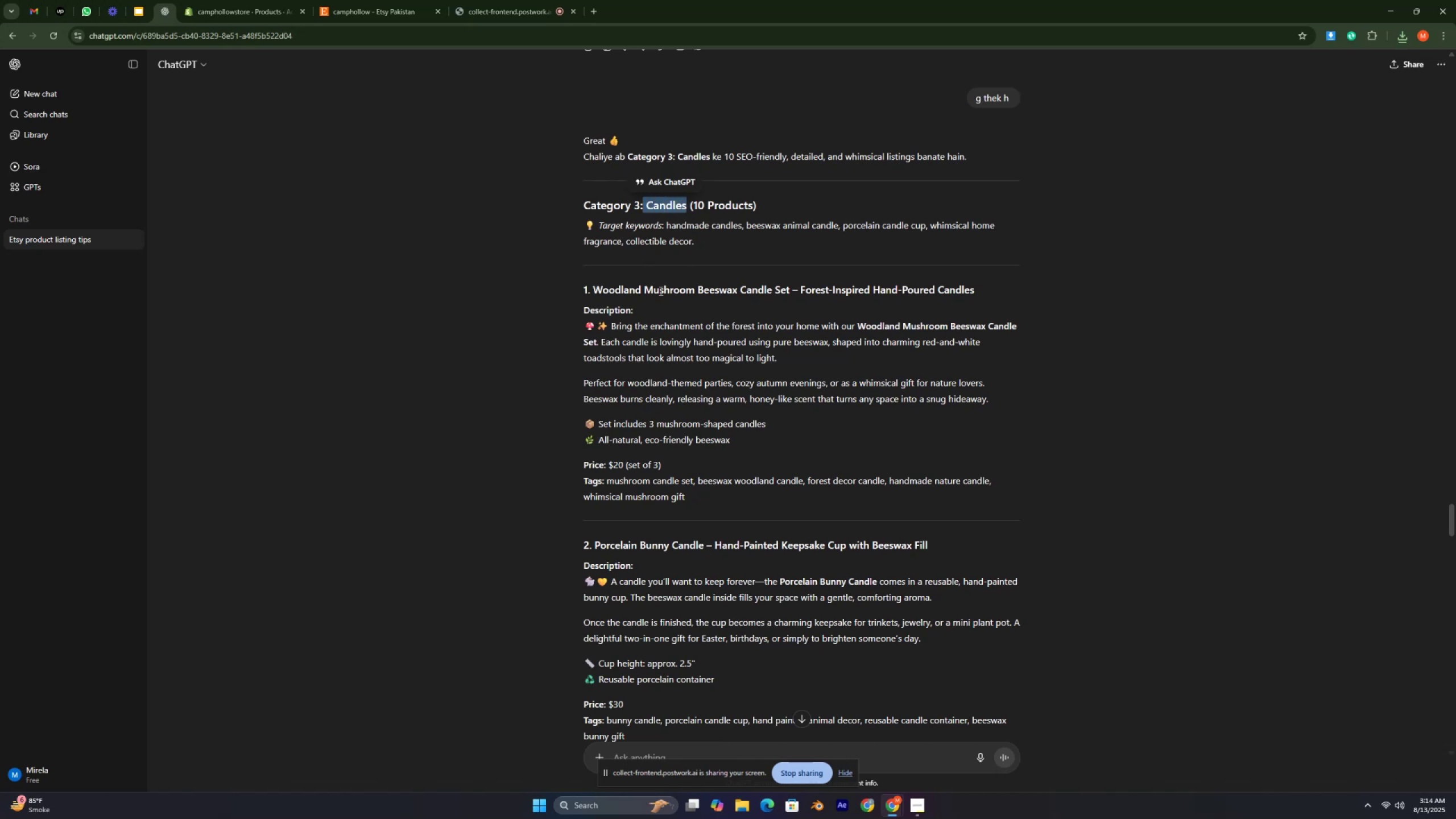 
left_click([673, 311])
 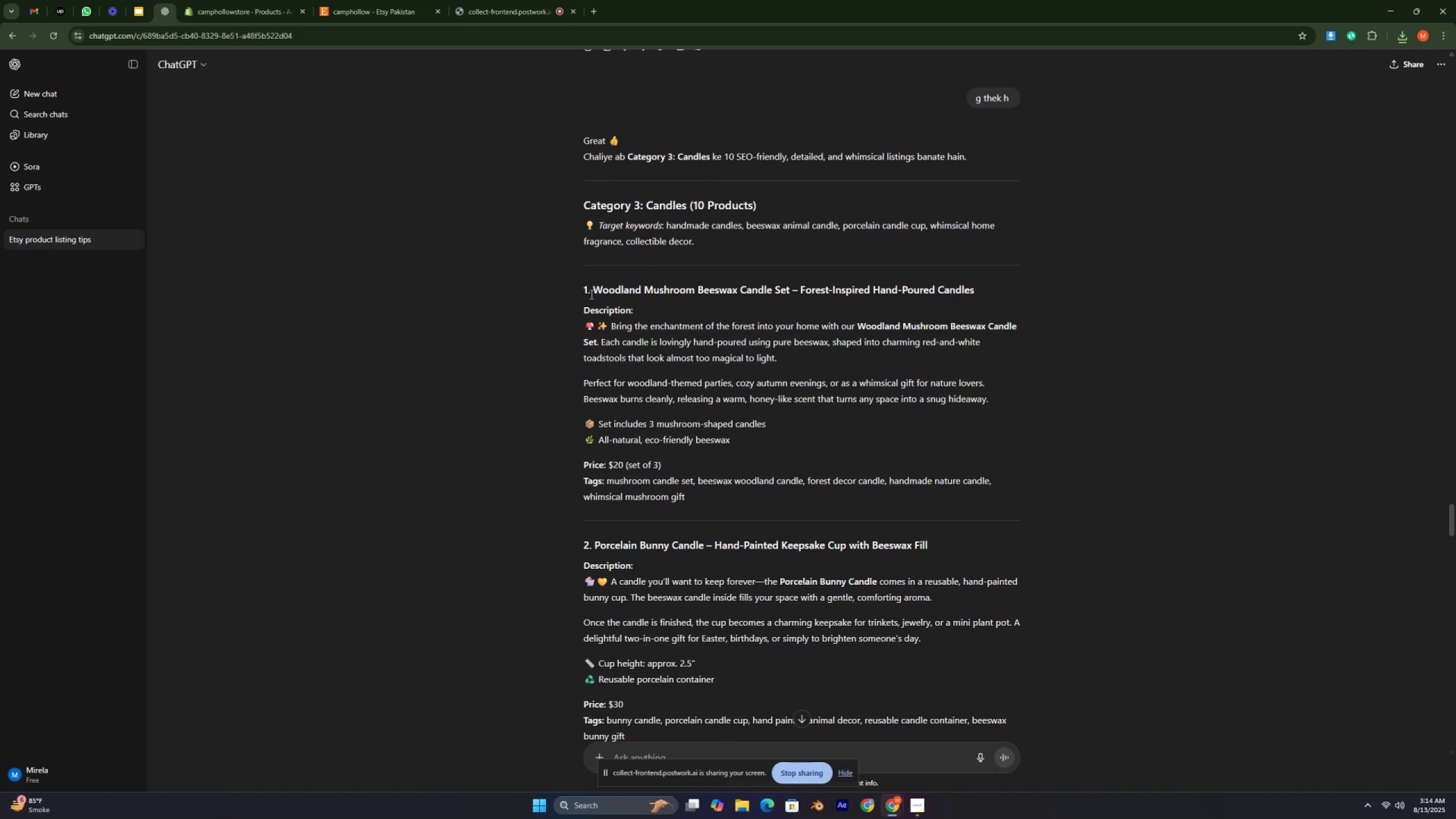 
left_click_drag(start_coordinate=[593, 288], to_coordinate=[975, 291])
 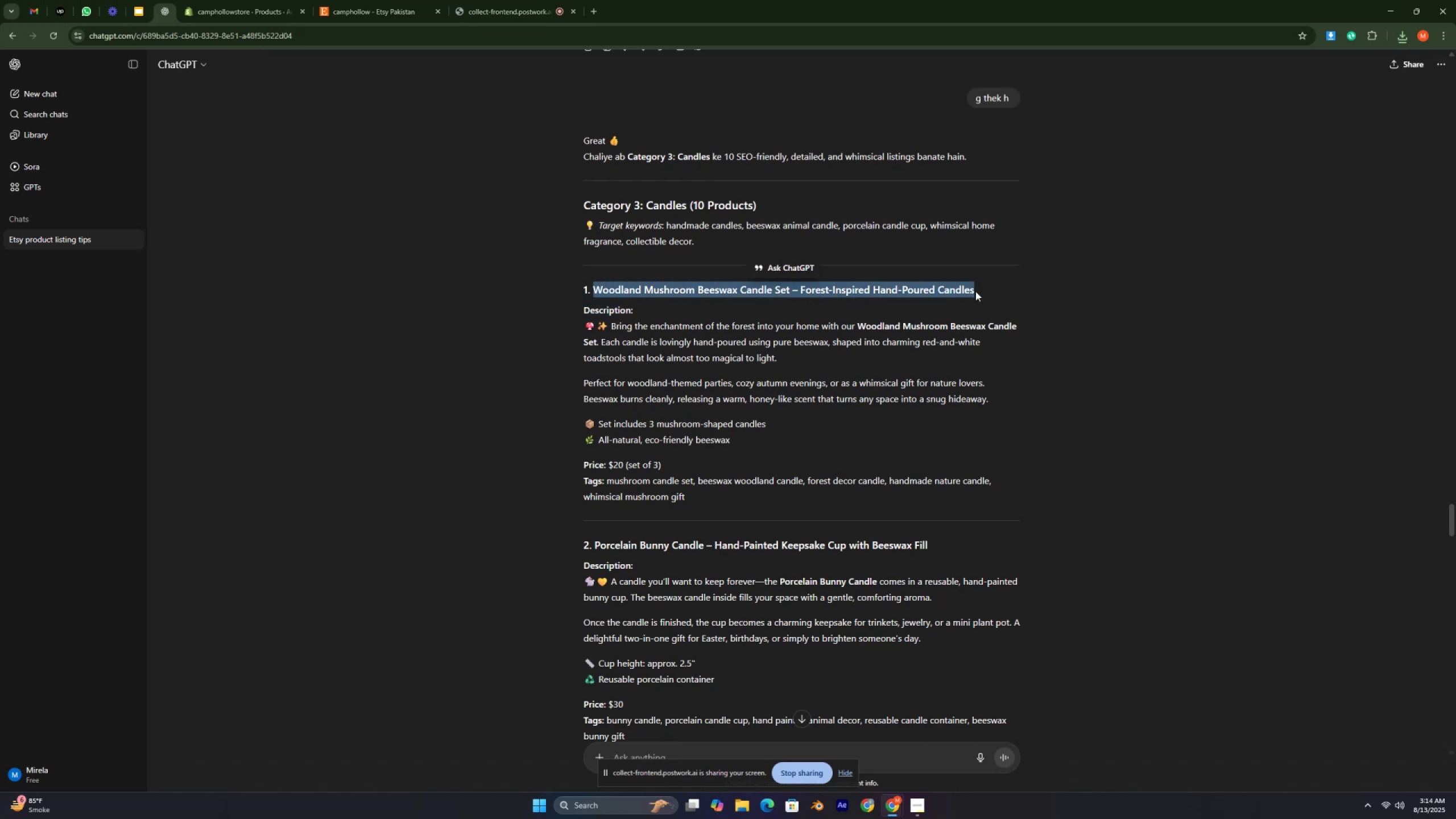 
key(Control+C)
 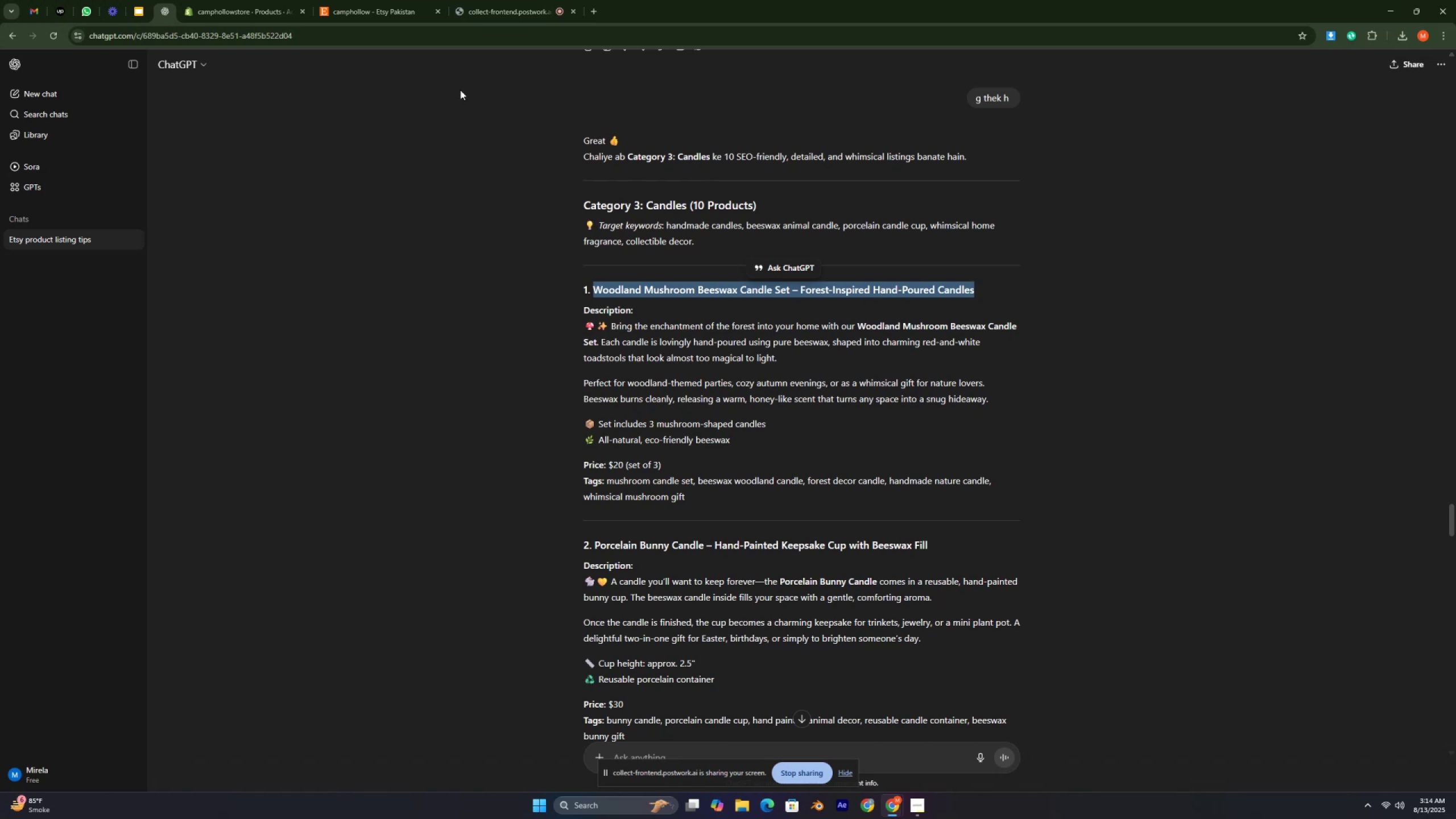 
left_click([232, 19])
 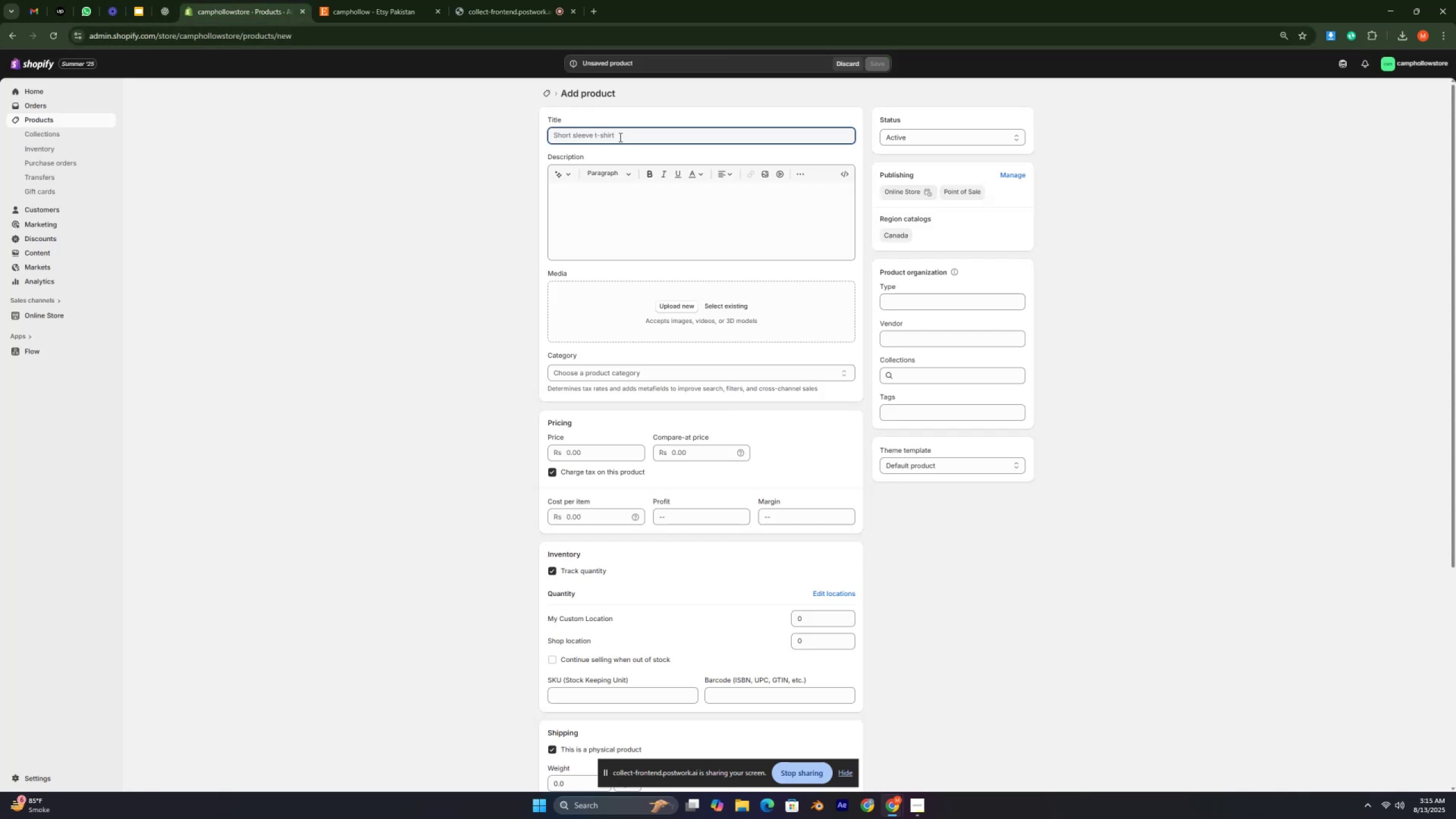 
key(Control+V)
 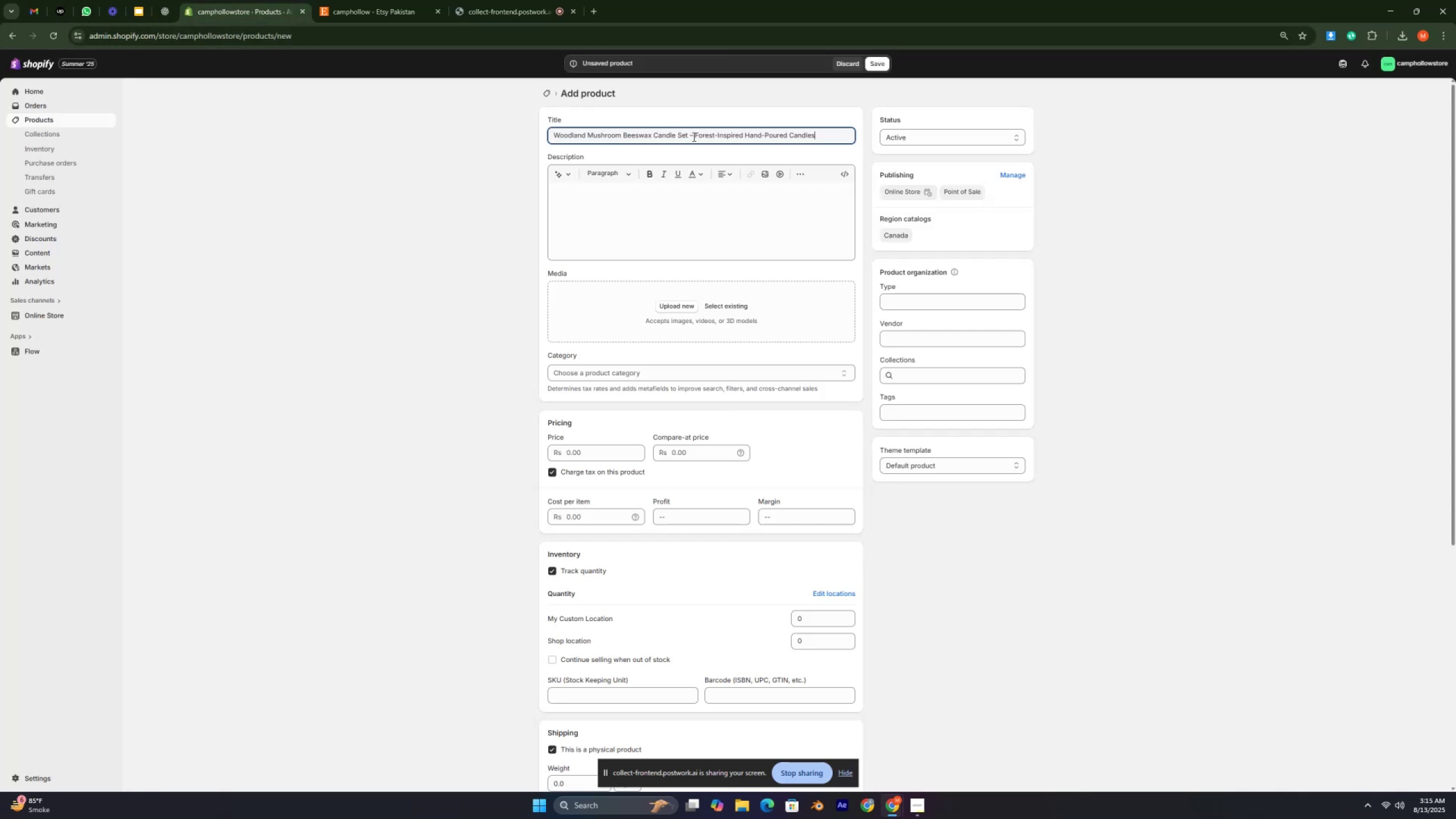 
left_click([694, 137])
 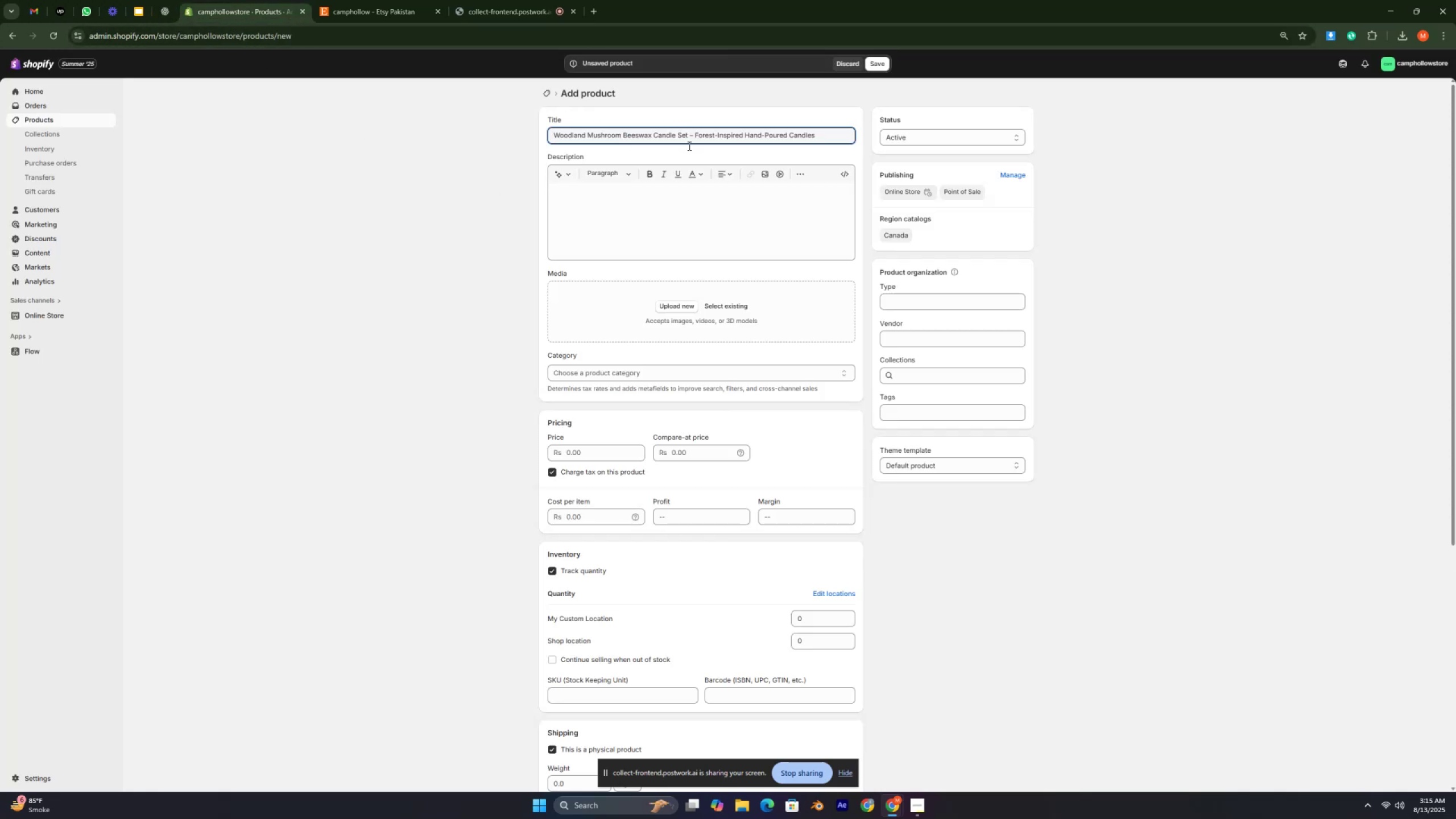 
key(Backspace)
 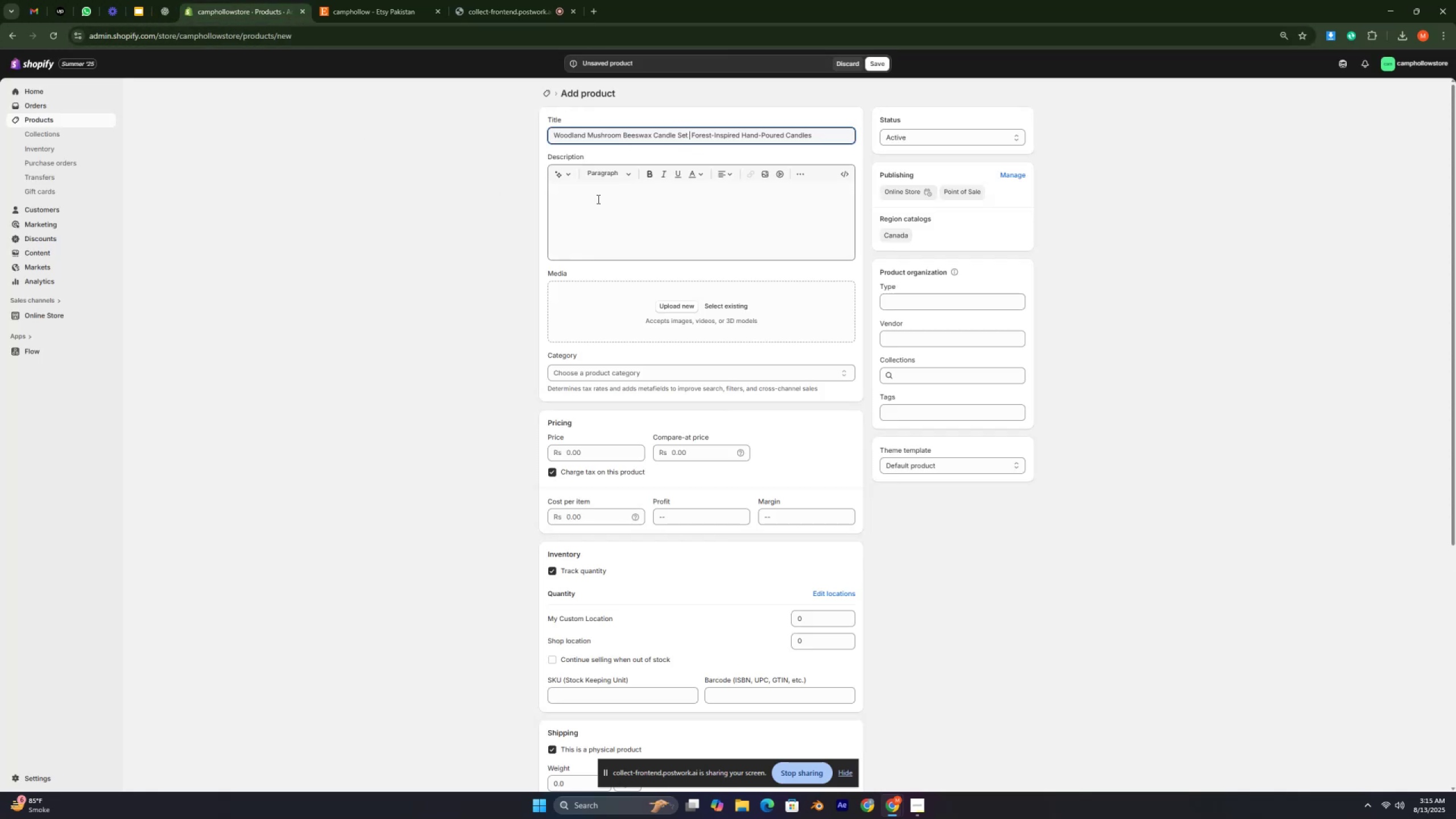 
left_click([582, 208])
 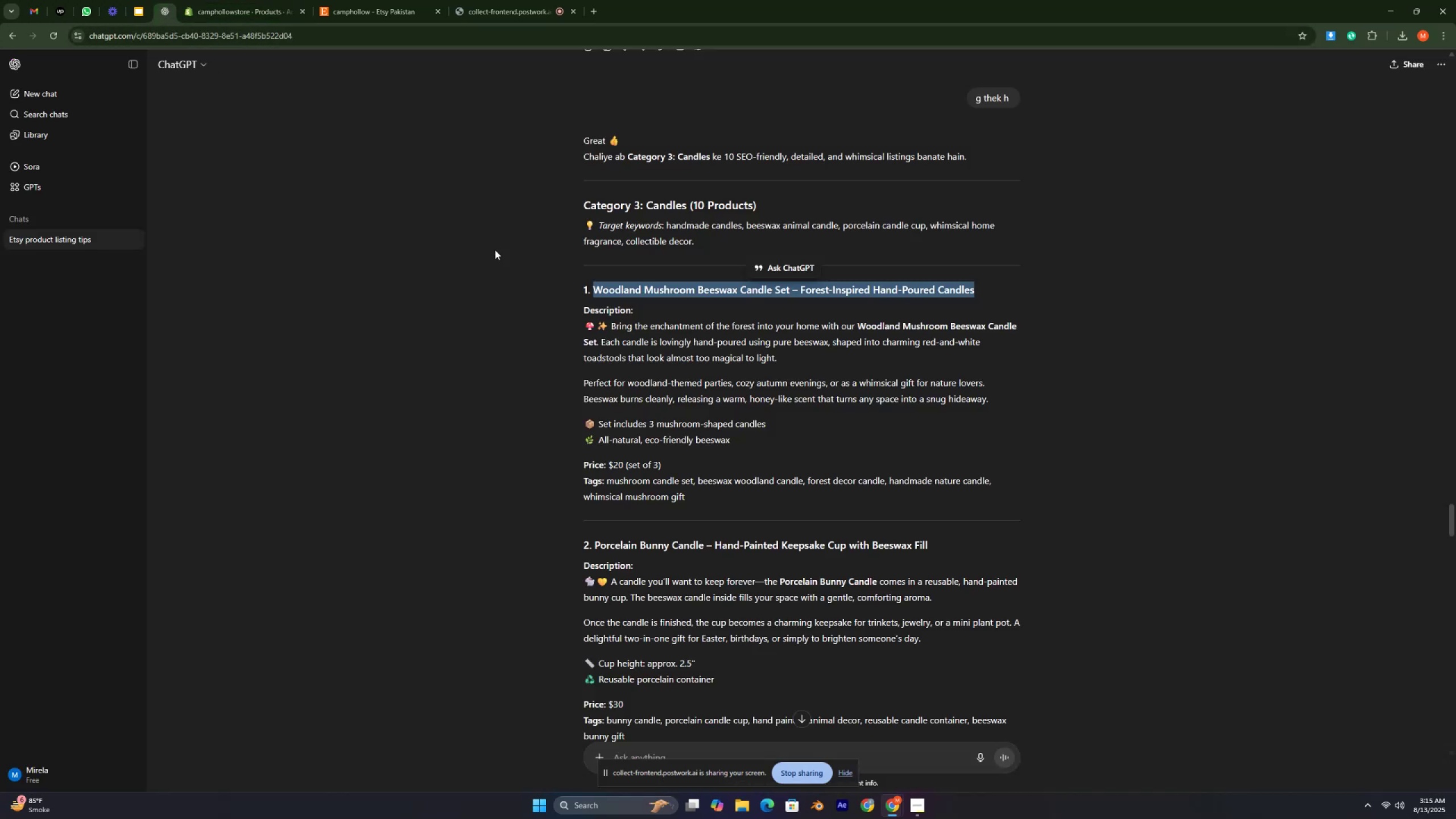 
left_click_drag(start_coordinate=[569, 327], to_coordinate=[738, 442])
 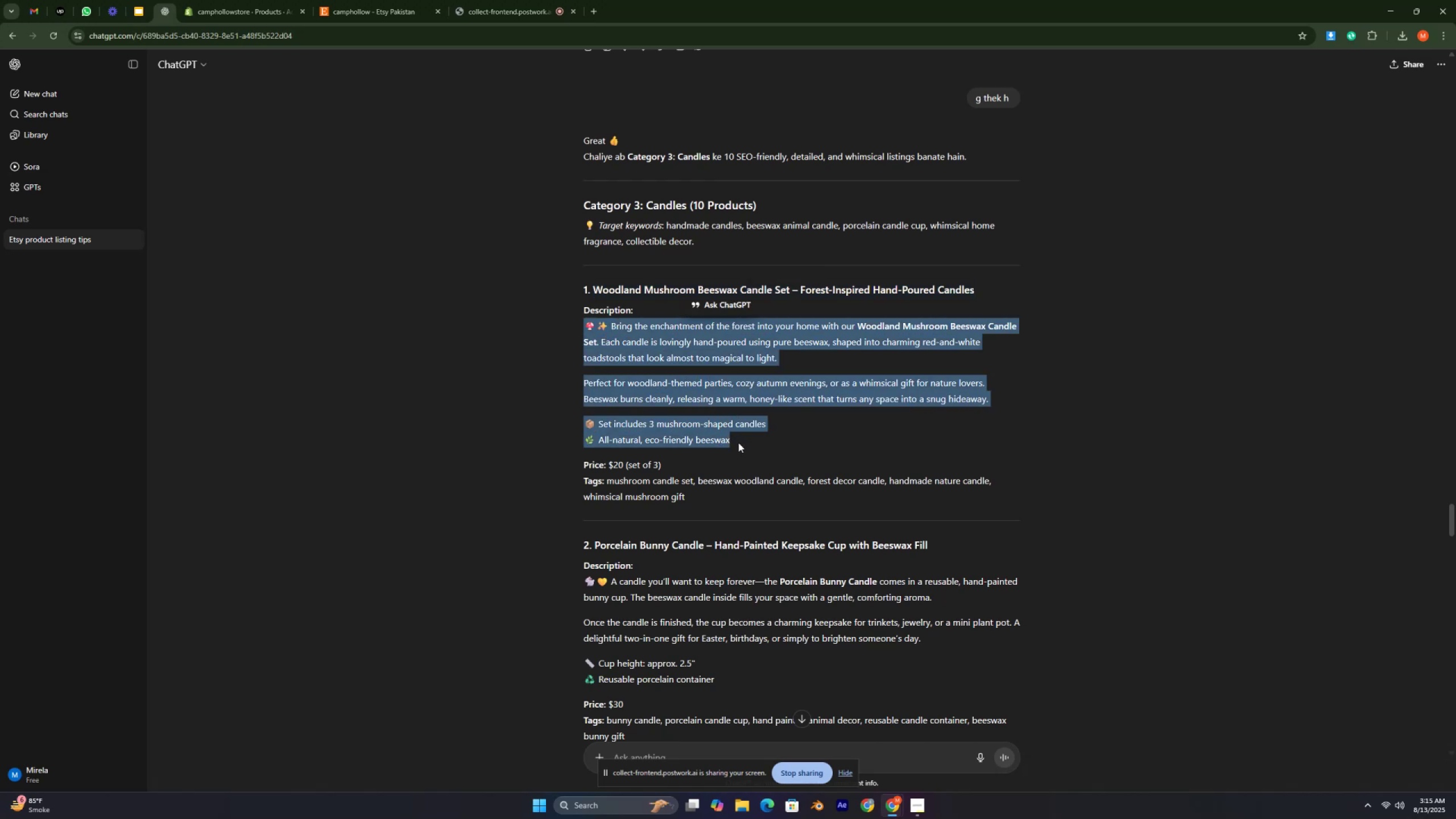 
key(Control+C)
 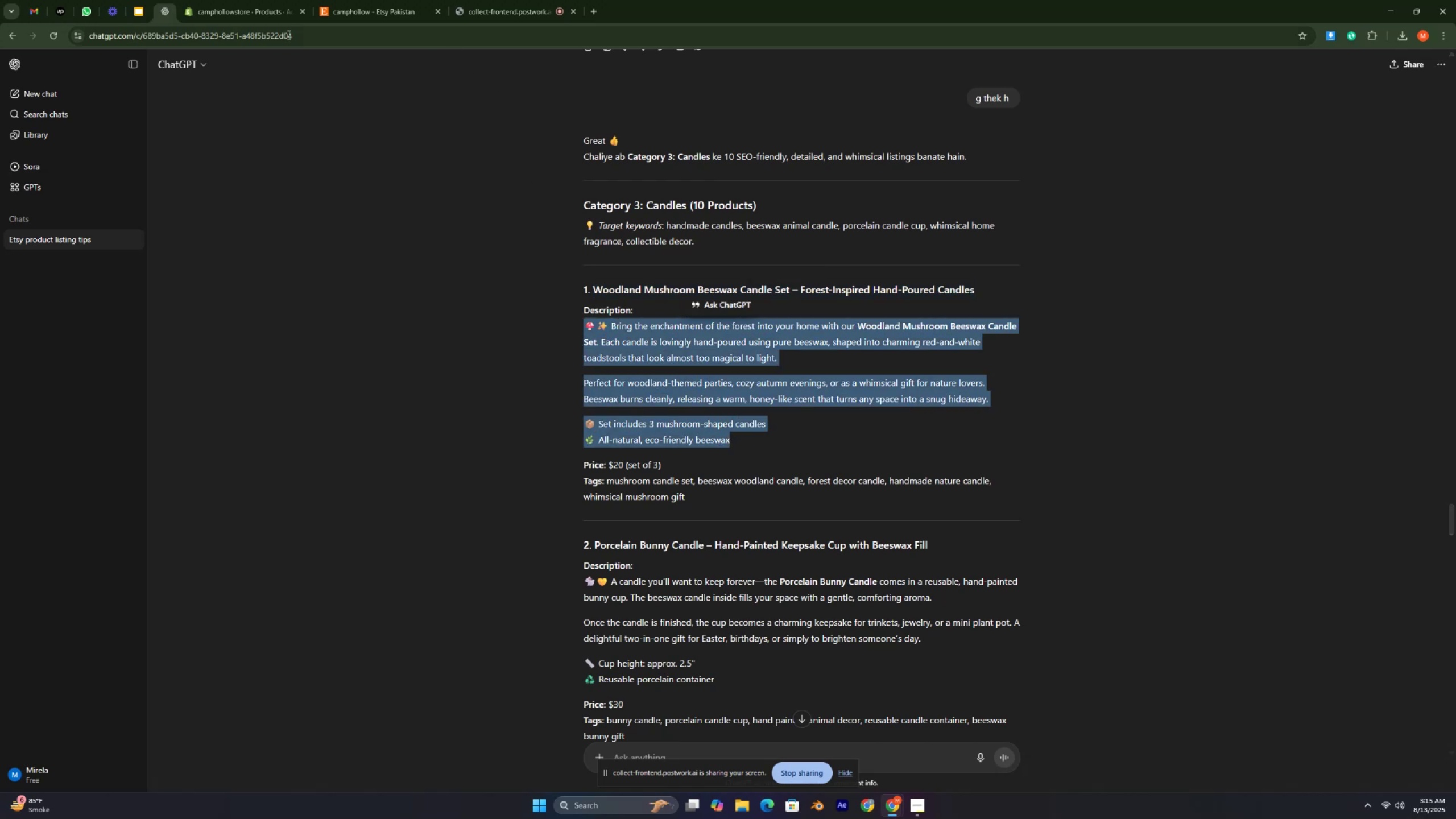 
left_click([185, 14])
 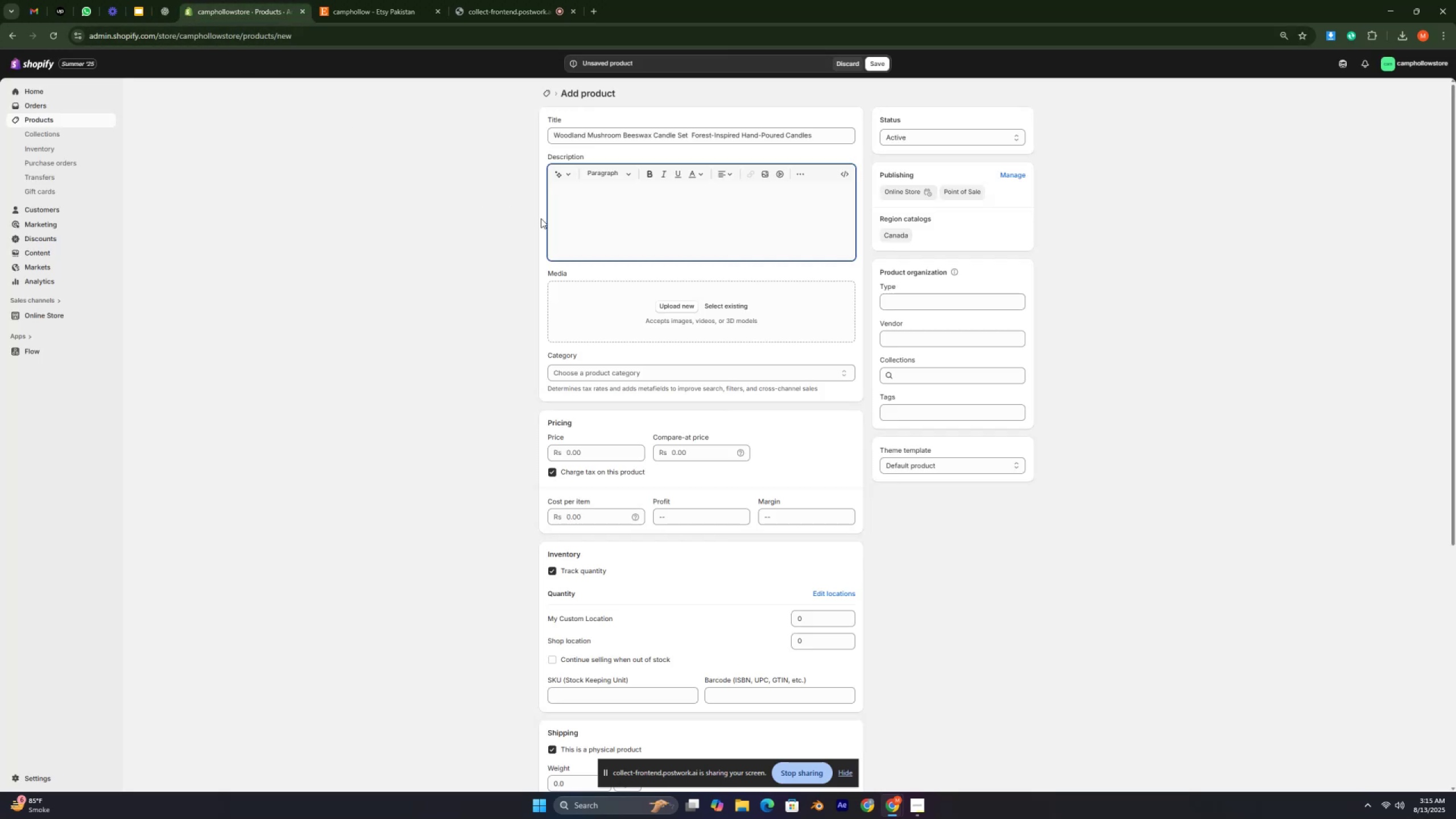 
key(Control+V)
 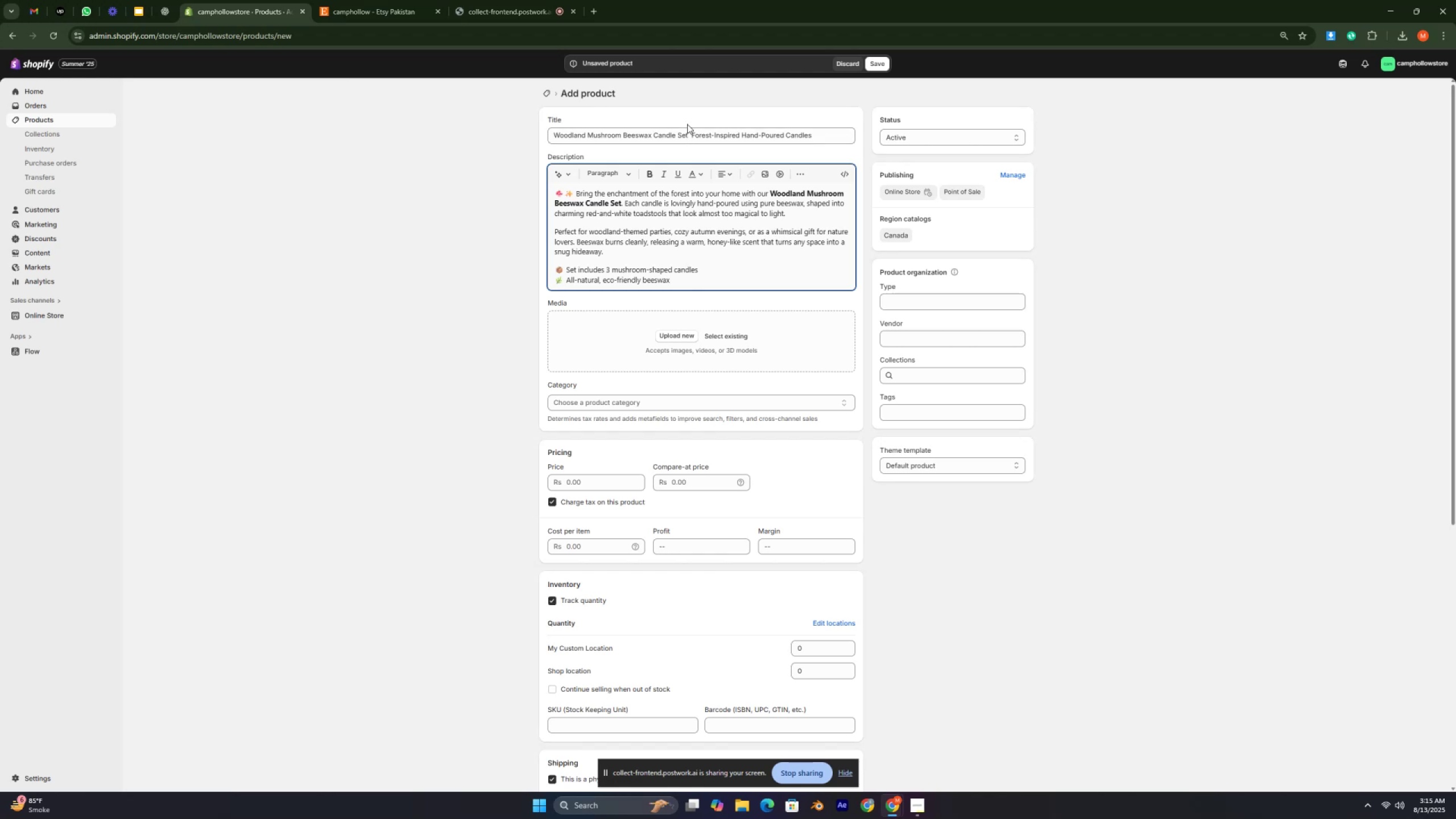 
wait(7.05)
 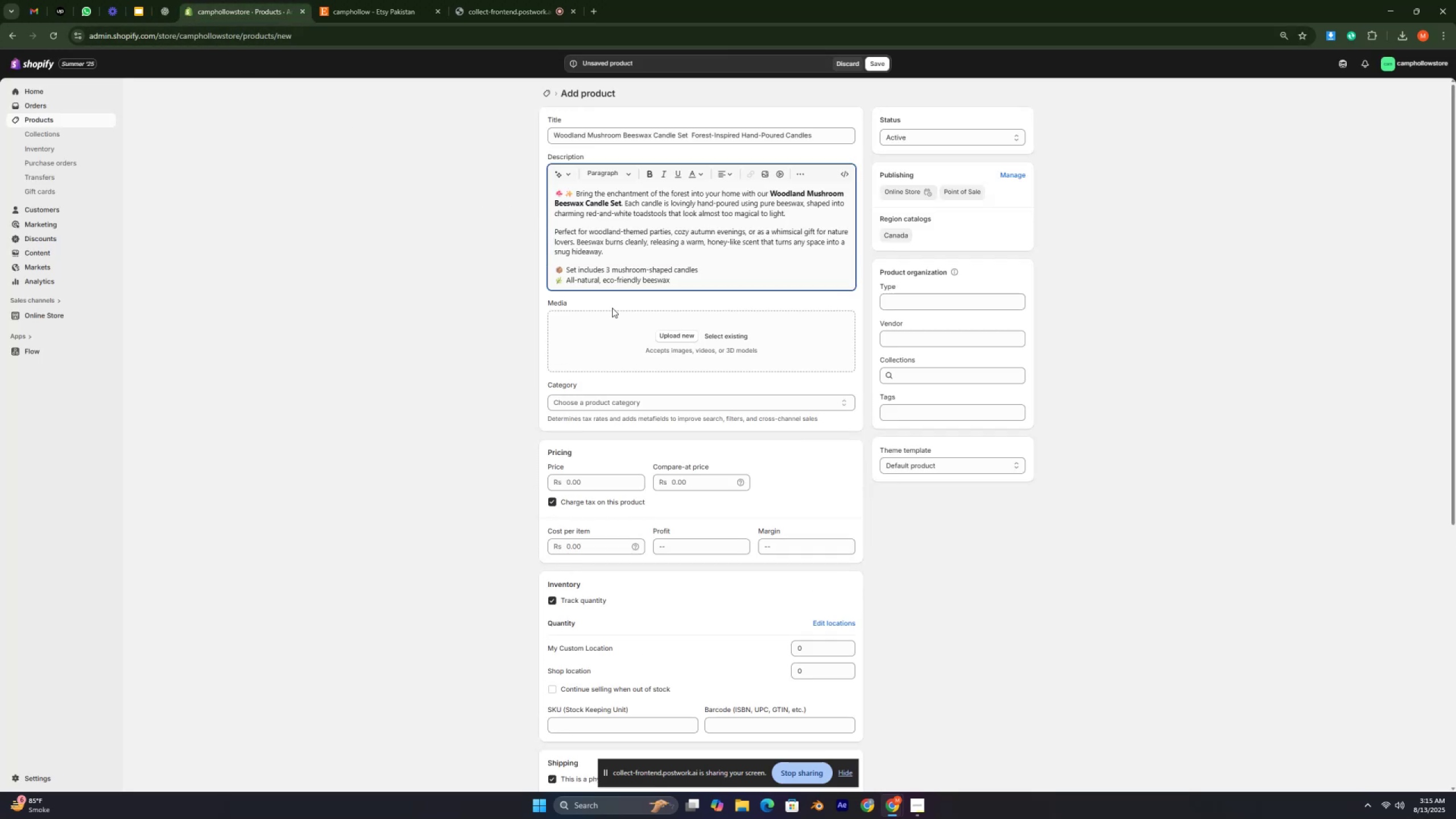 
left_click_drag(start_coordinate=[687, 136], to_coordinate=[547, 121])
 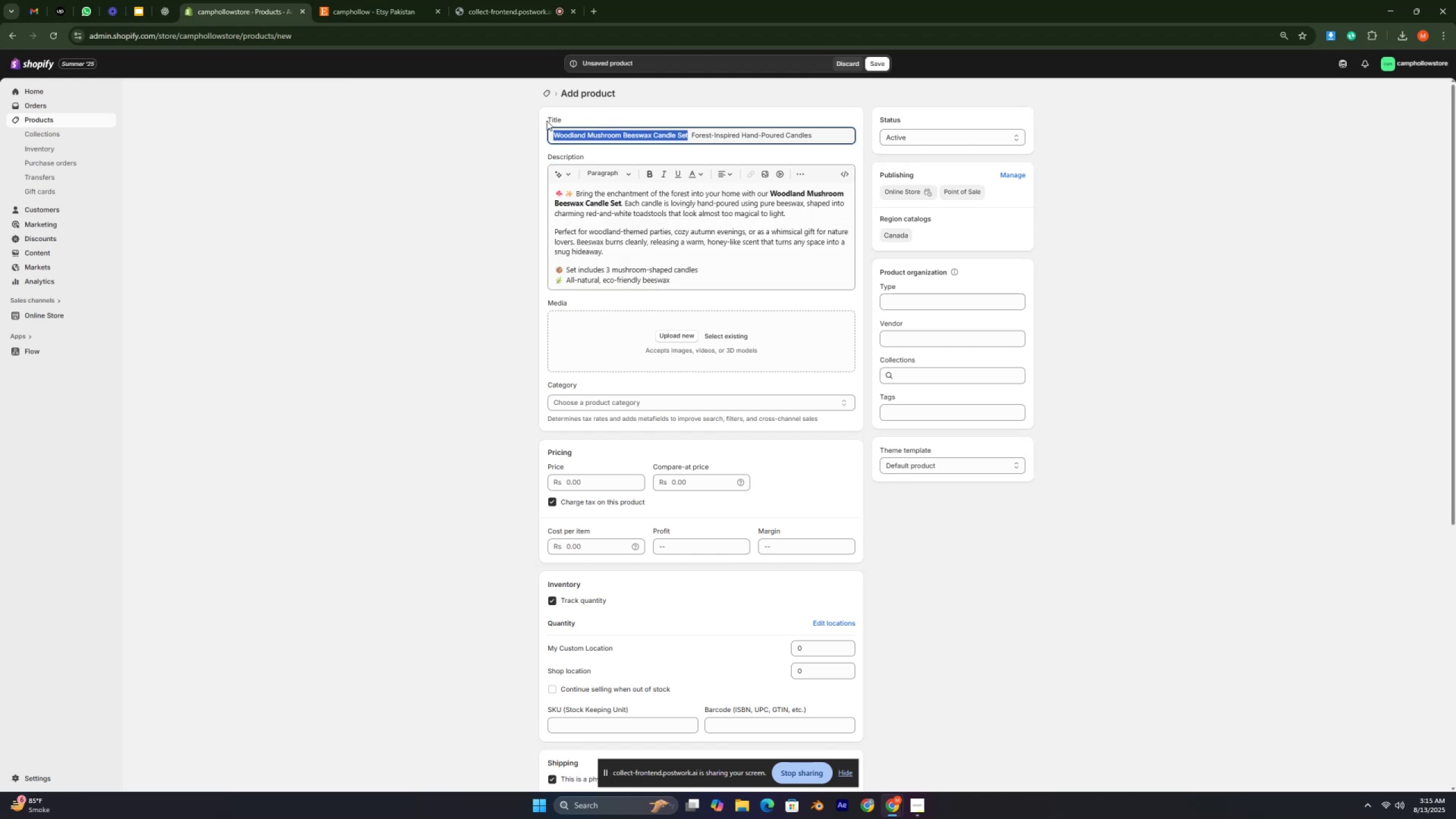 
key(Control+C)
 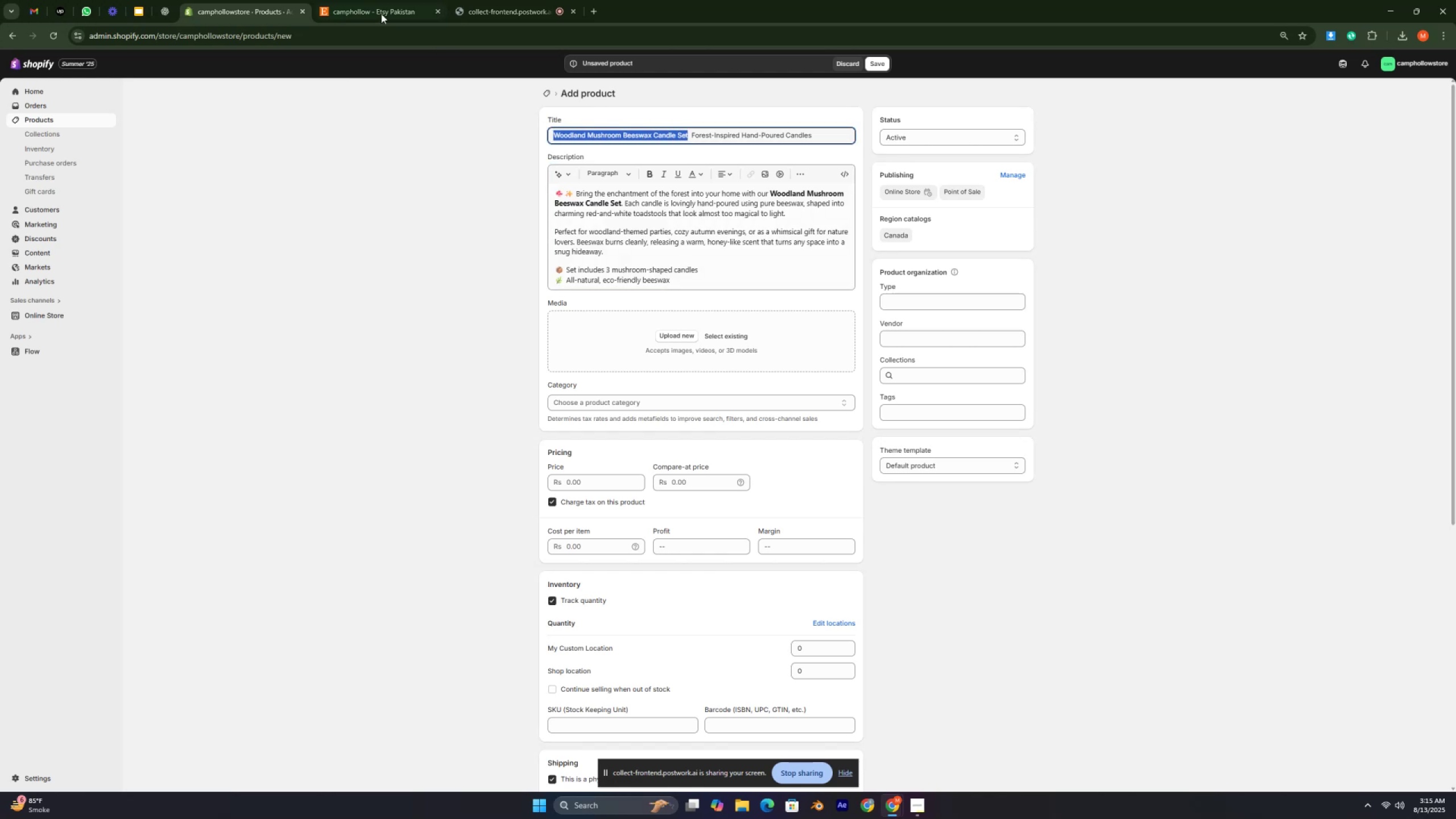 
left_click([378, 13])
 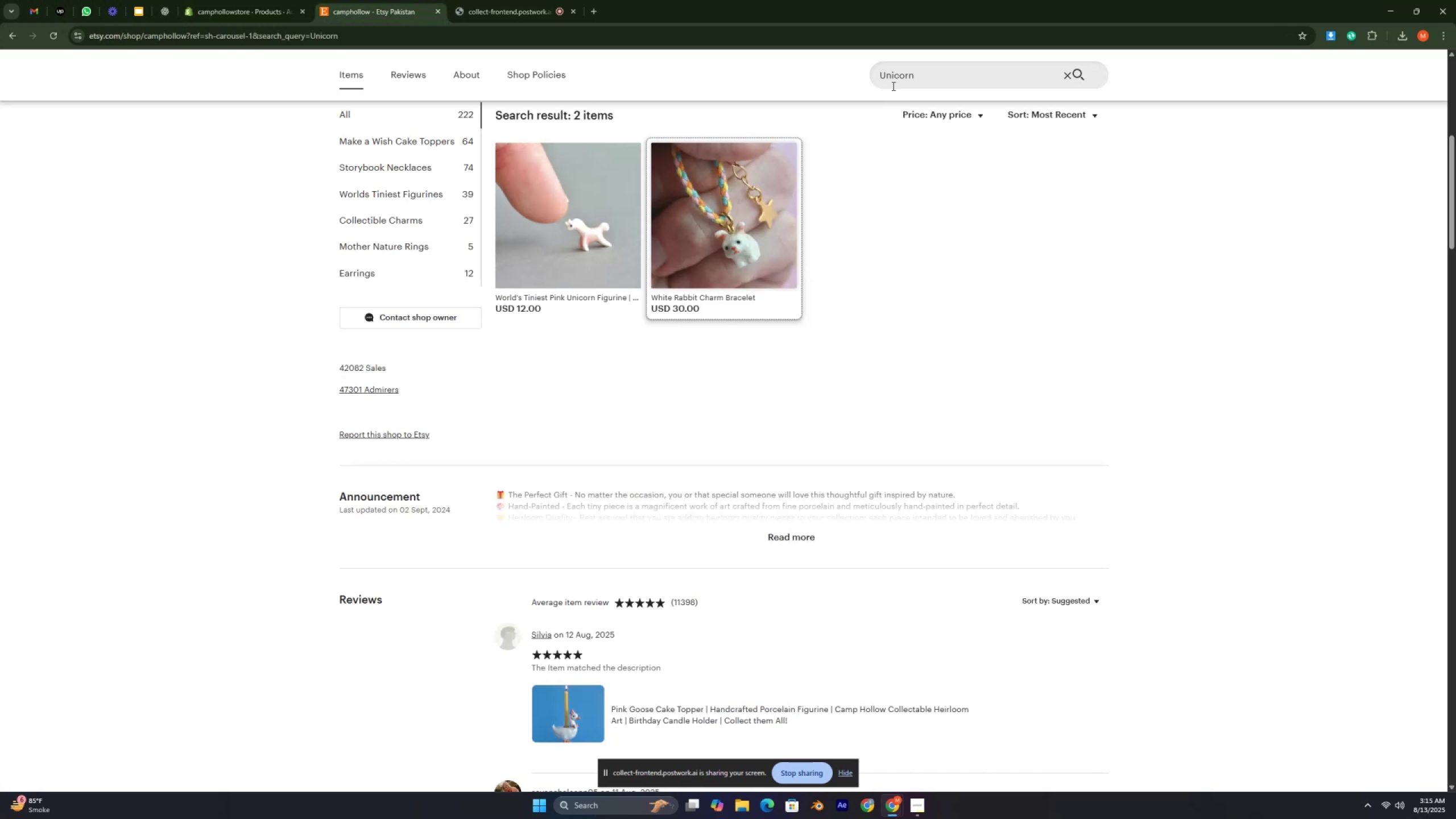 
double_click([897, 60])
 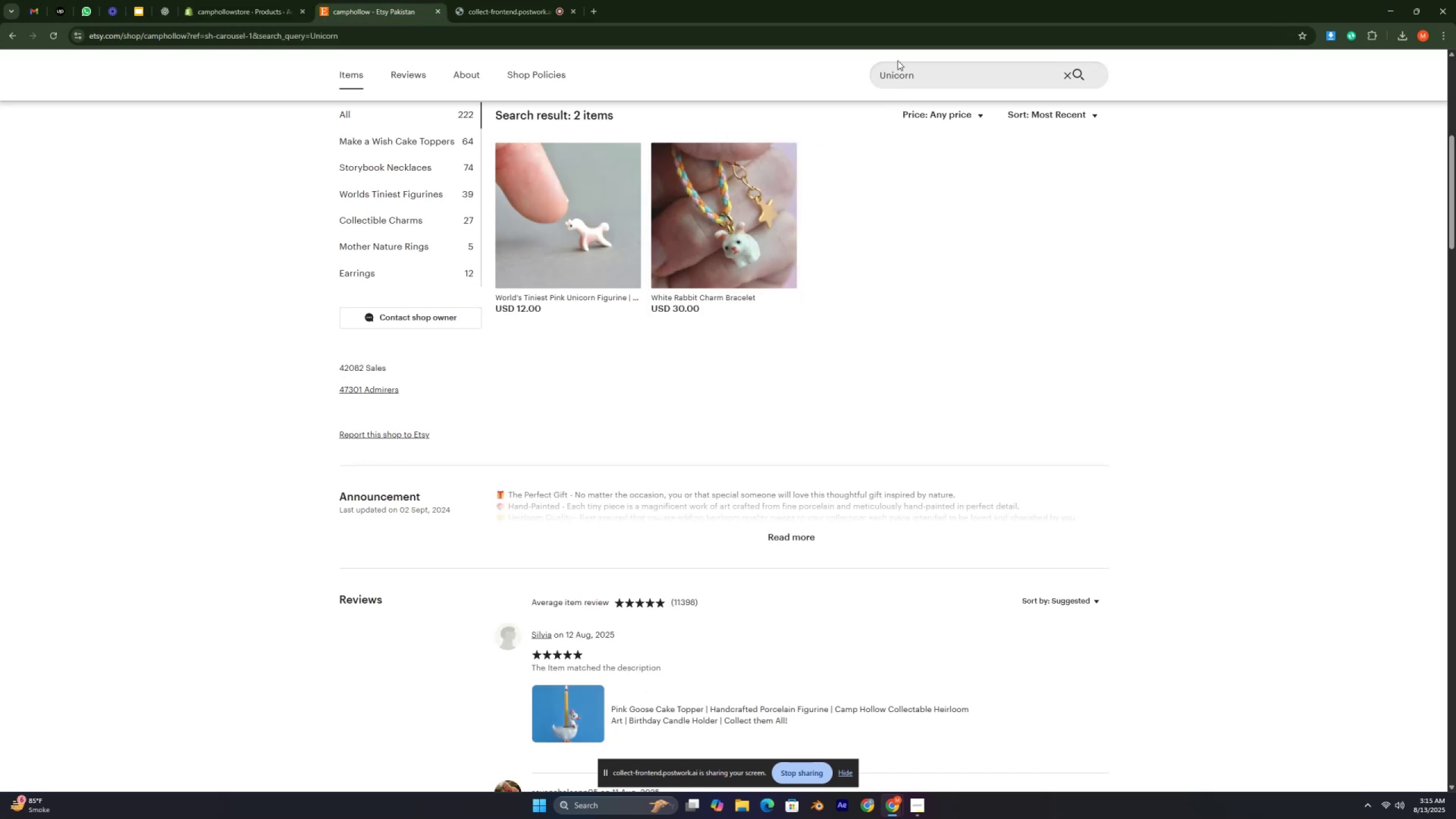 
left_click_drag(start_coordinate=[897, 60], to_coordinate=[897, 64])
 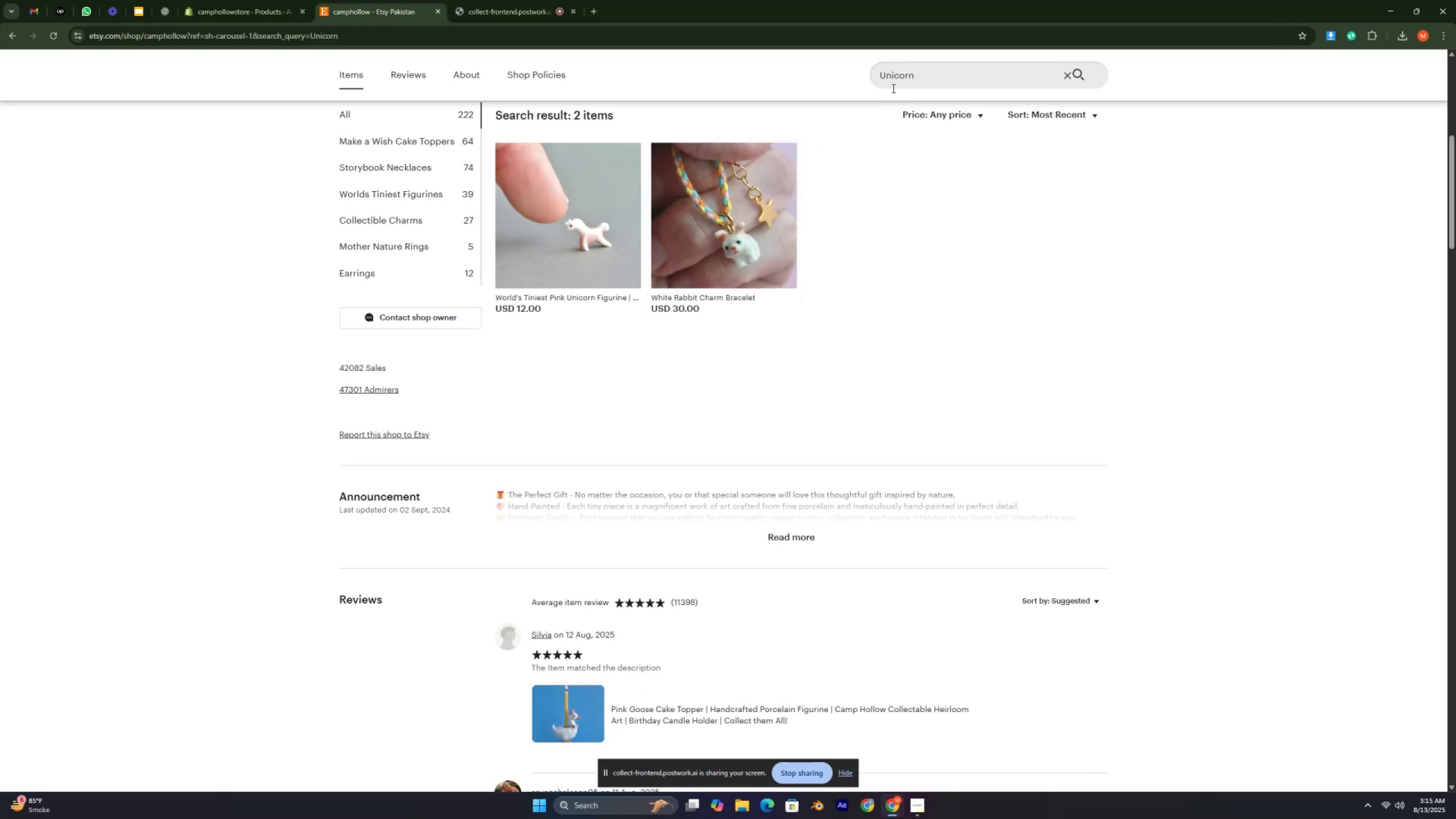 
triple_click([892, 88])
 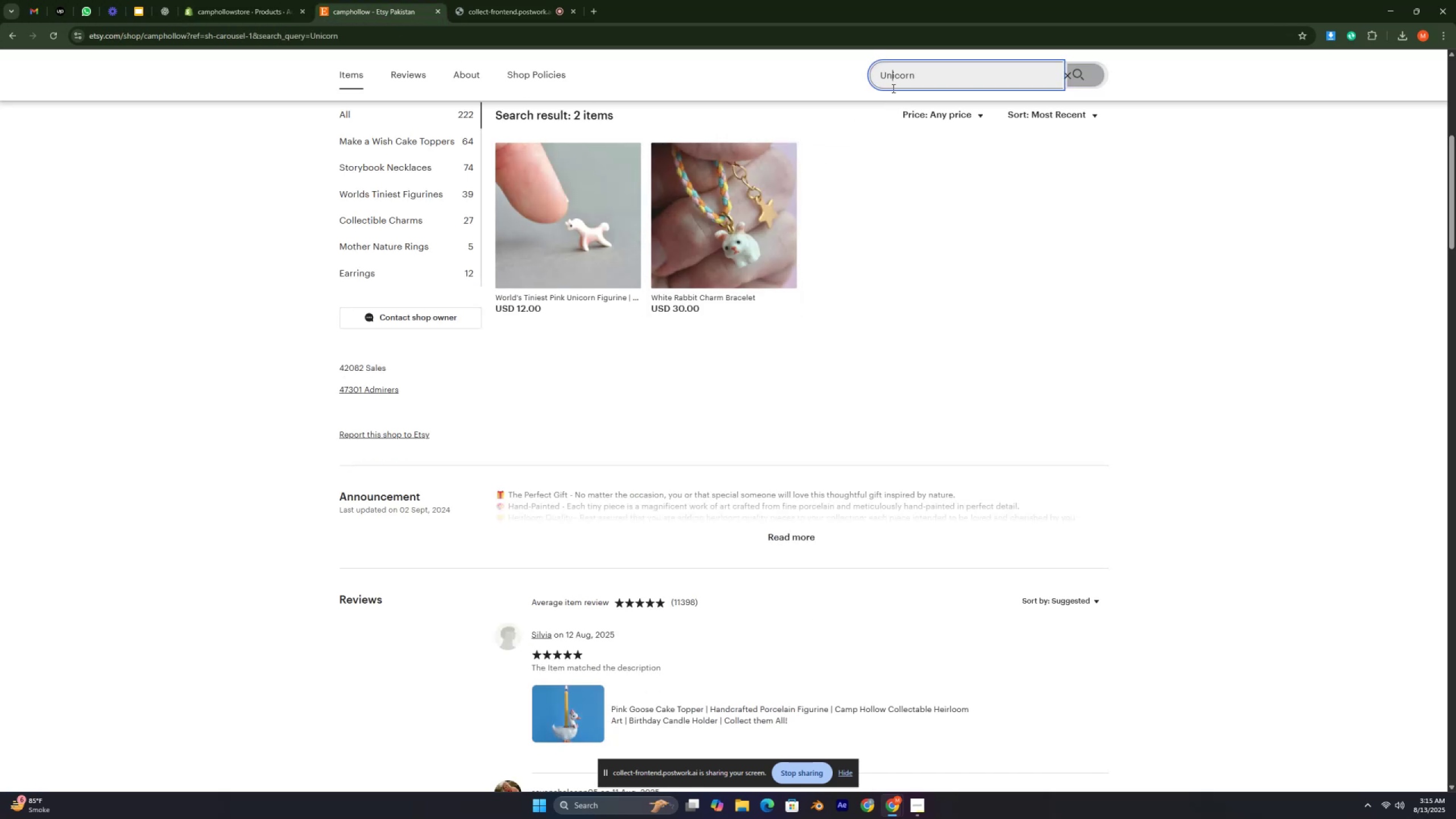 
triple_click([892, 88])
 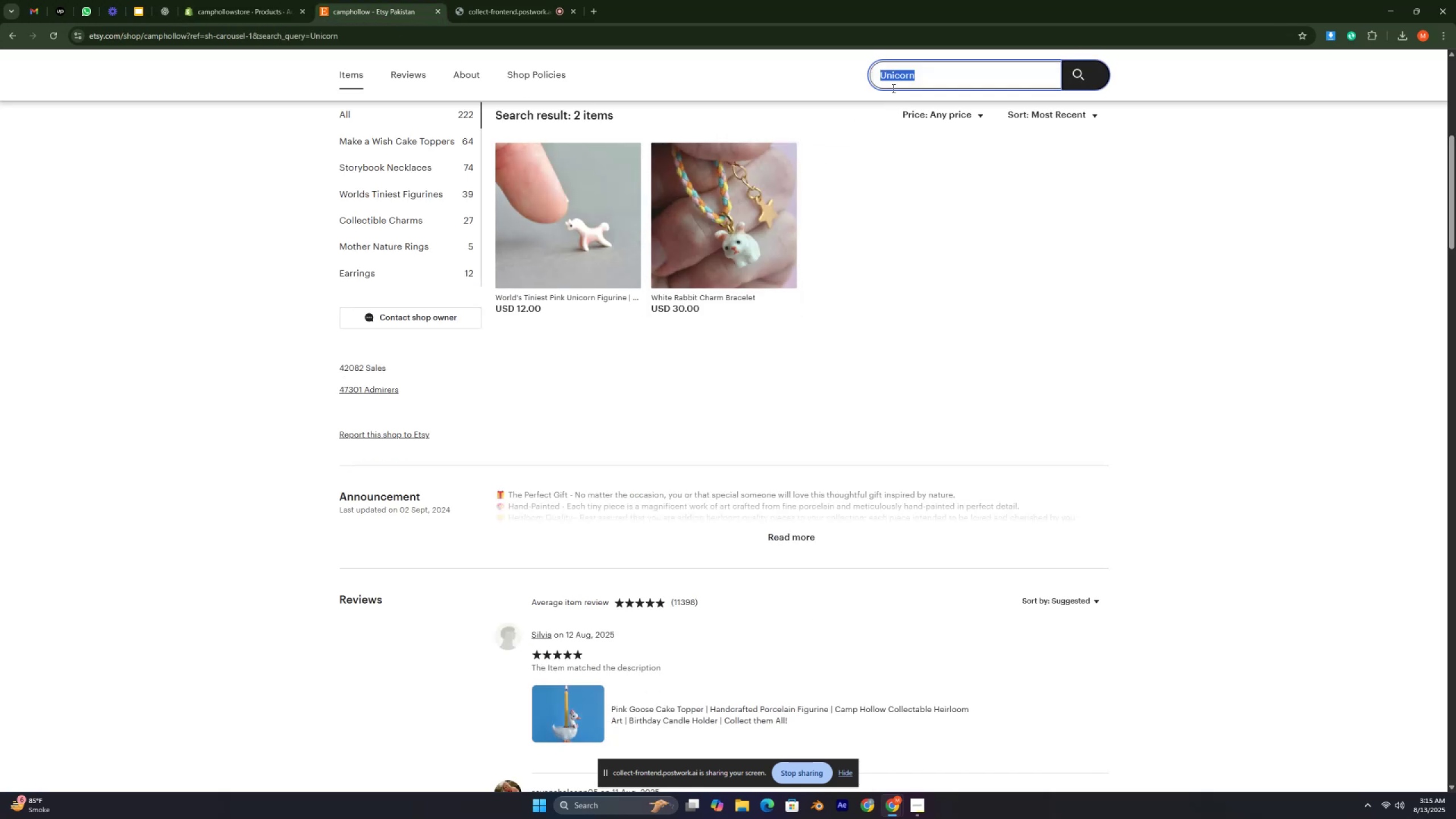 
triple_click([892, 88])
 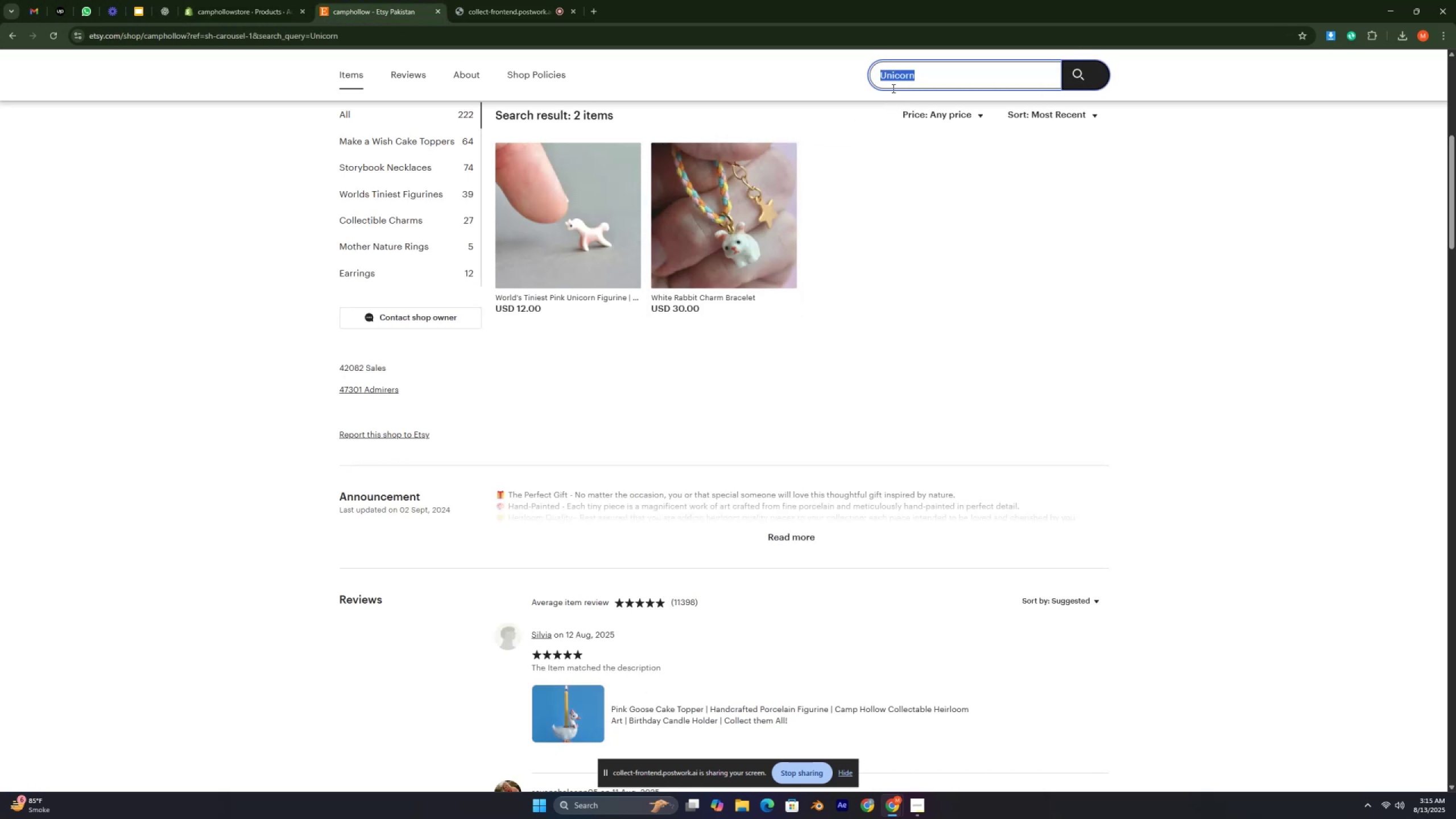 
key(Control+V)
 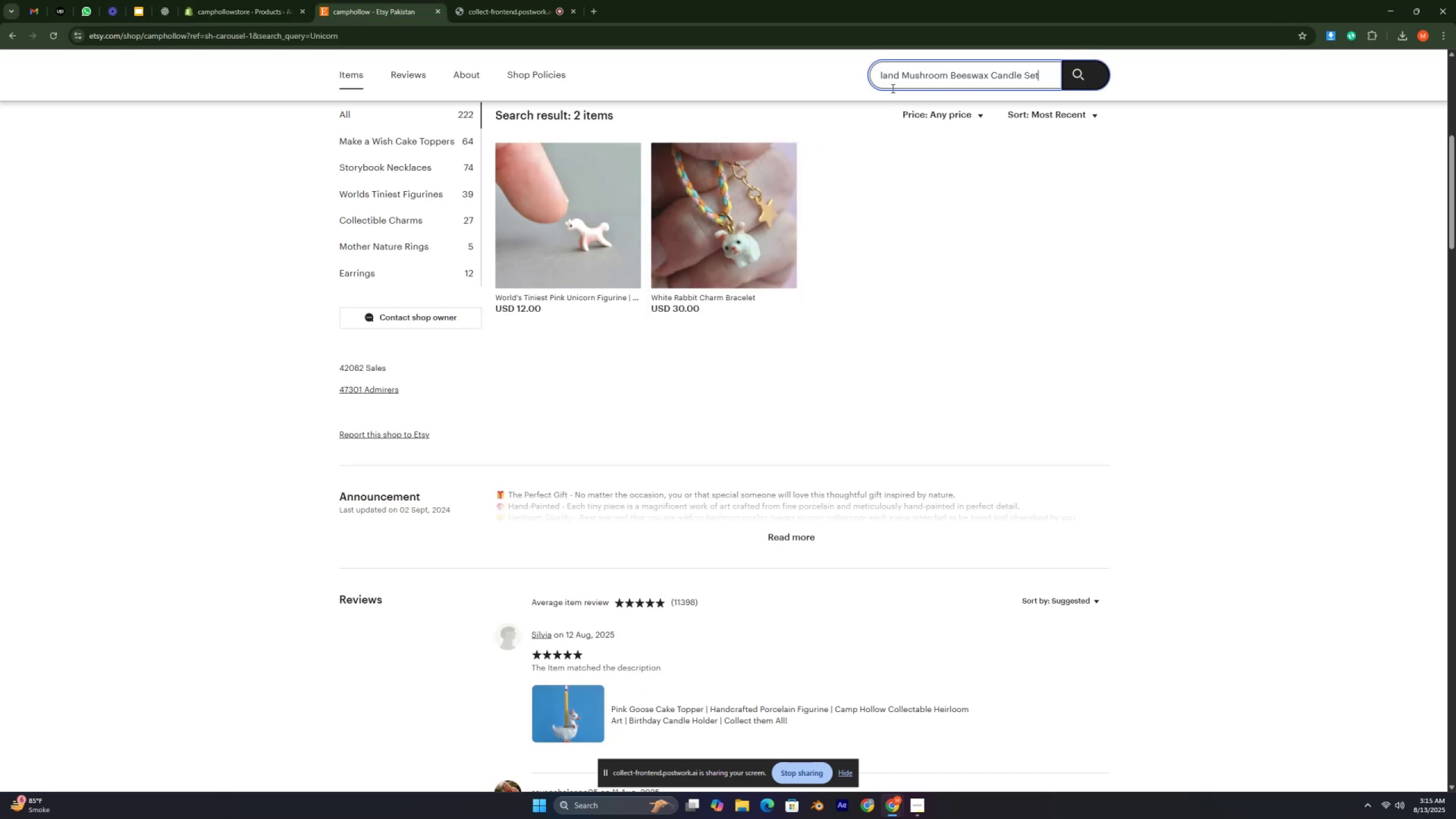 
key(Enter)
 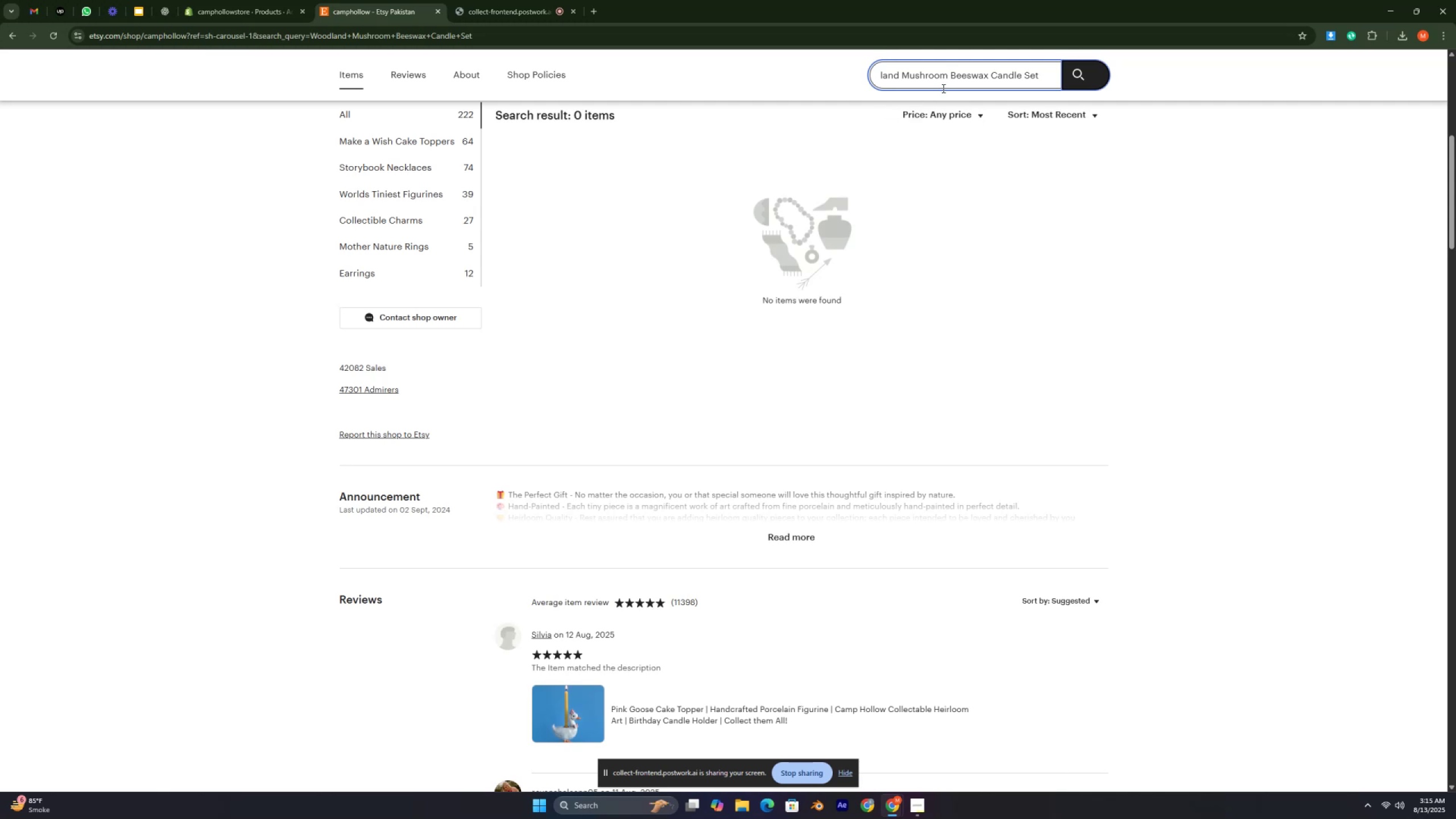 
left_click_drag(start_coordinate=[1043, 77], to_coordinate=[990, 78])
 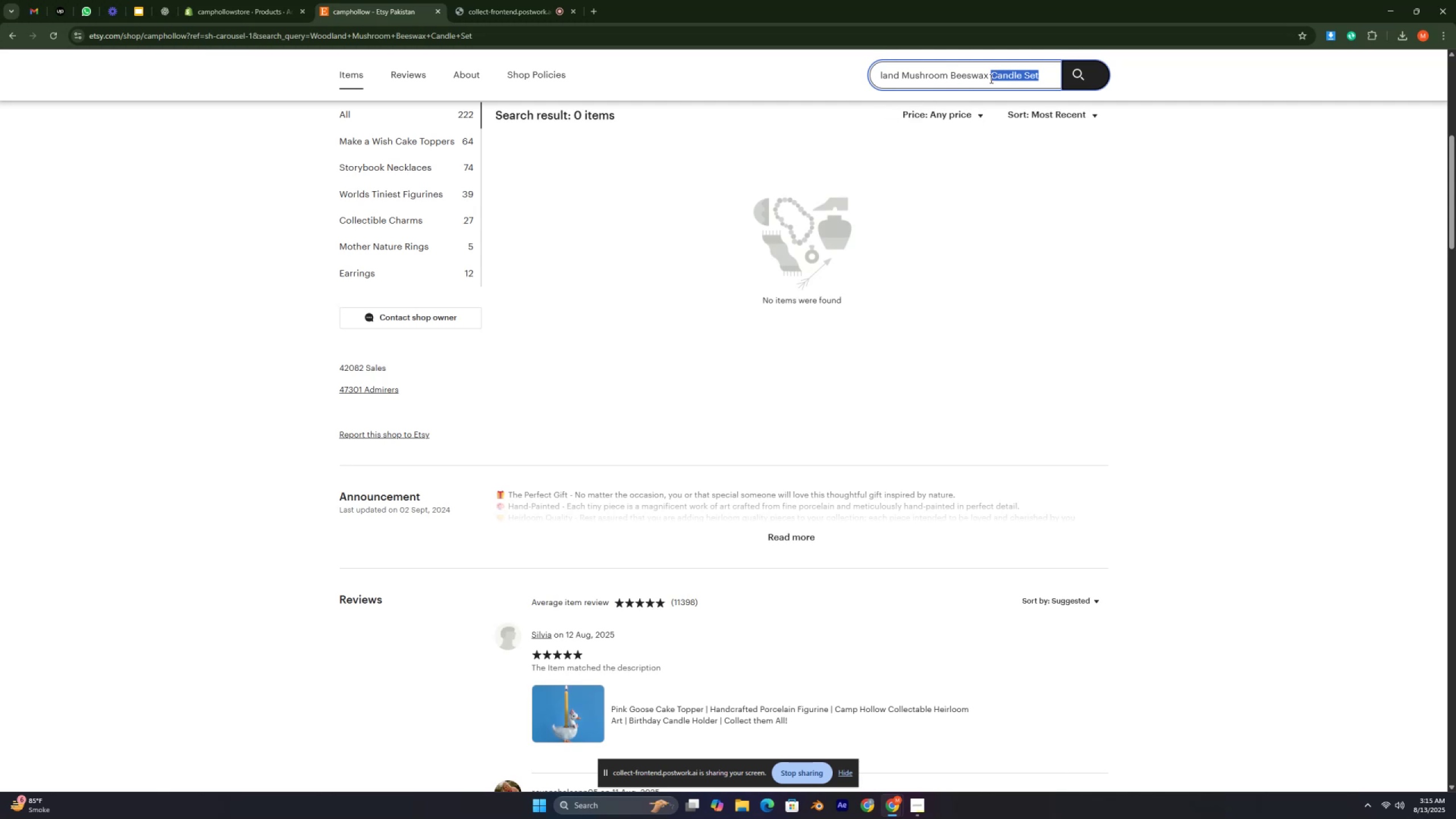 
key(Backspace)
 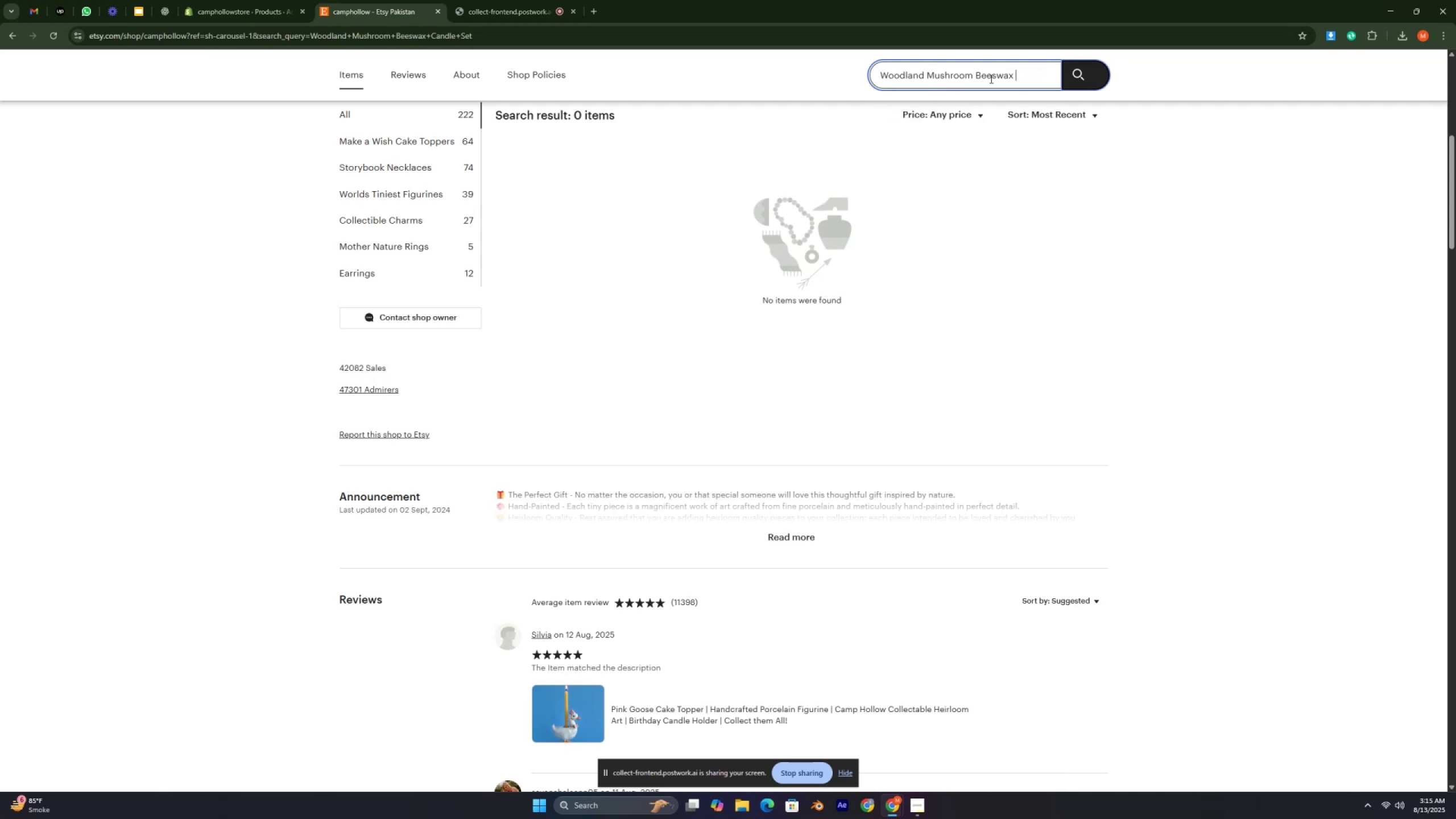 
key(Enter)
 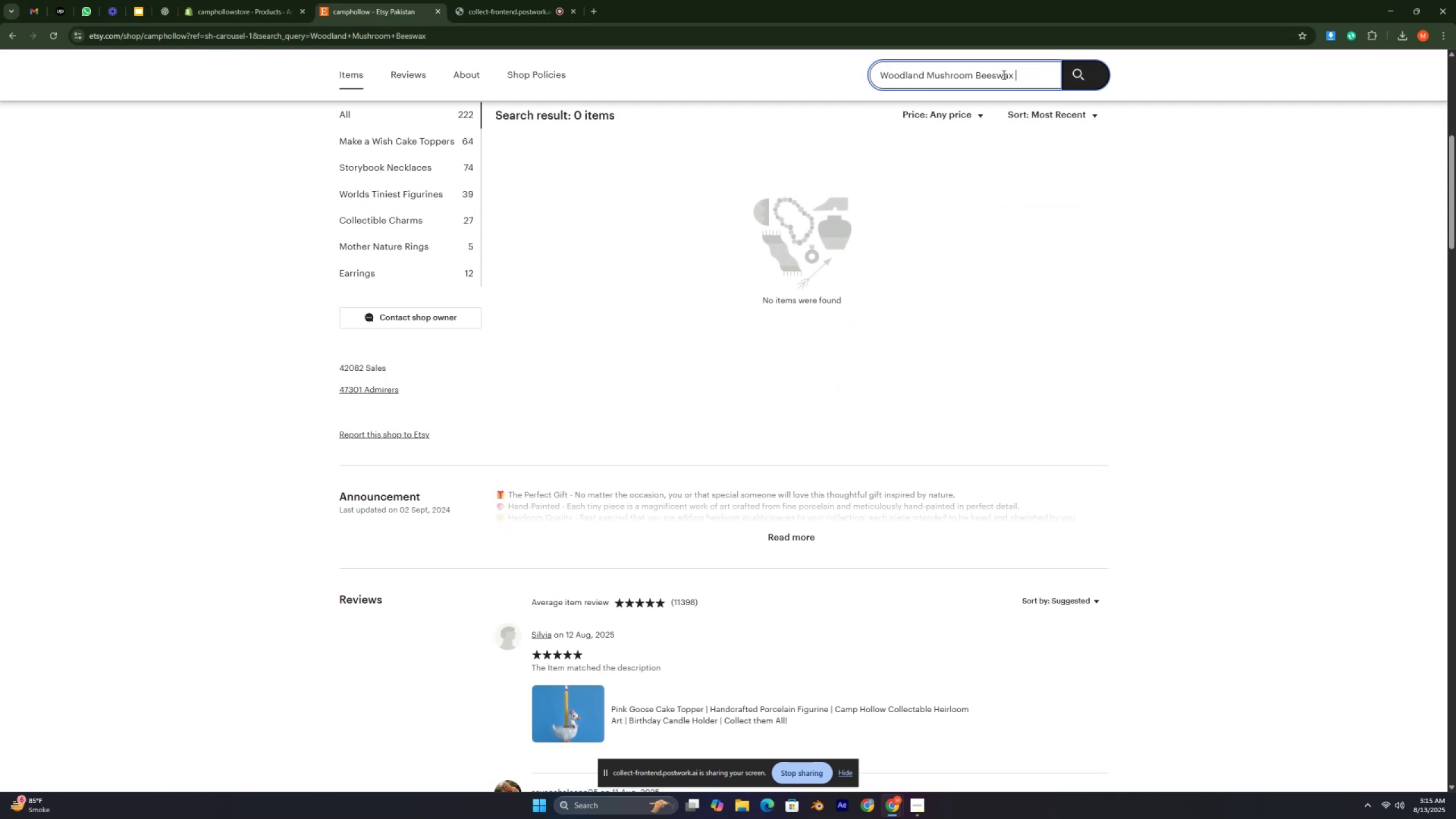 
left_click_drag(start_coordinate=[1020, 76], to_coordinate=[970, 85])
 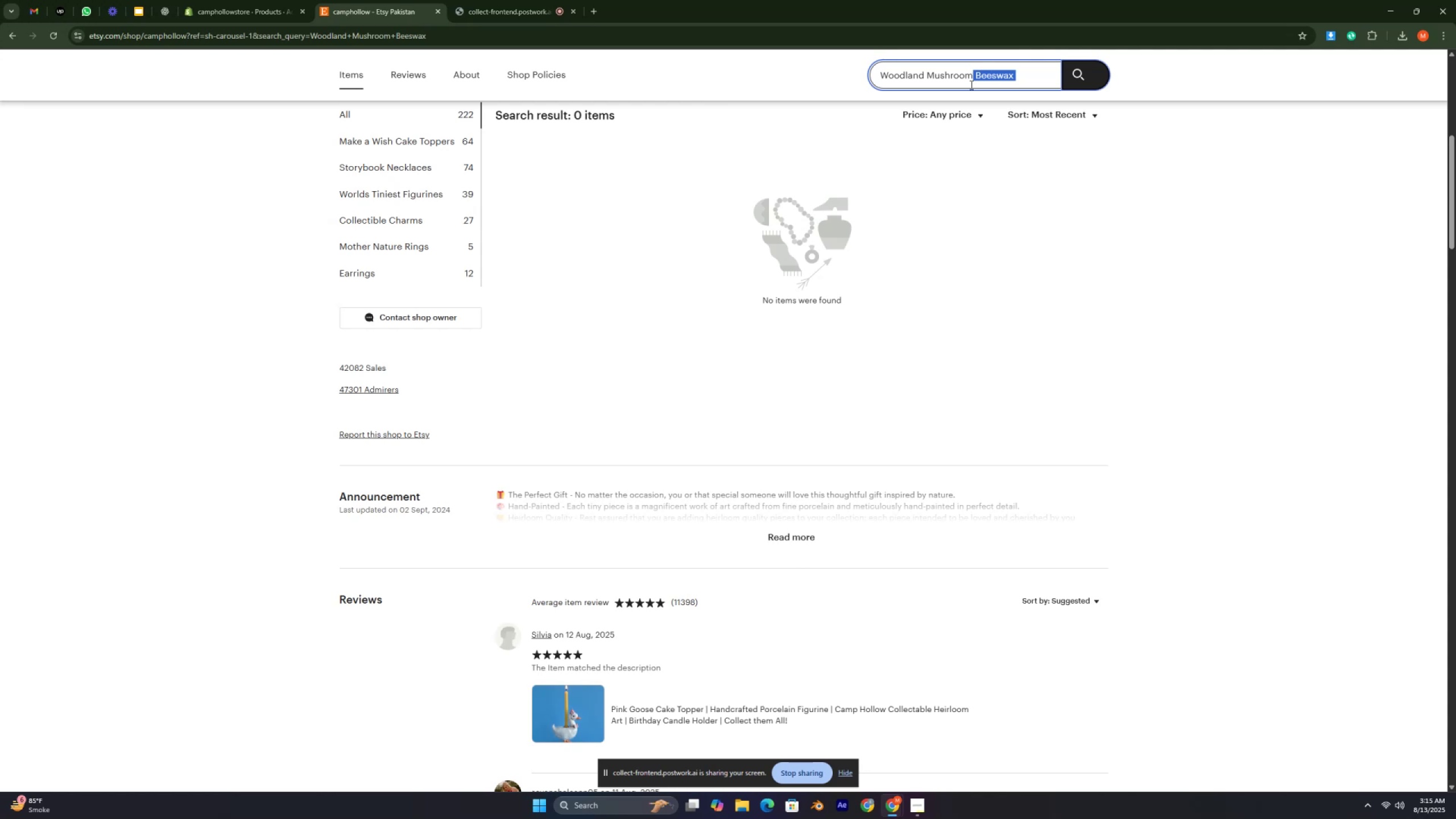 
key(Backspace)
 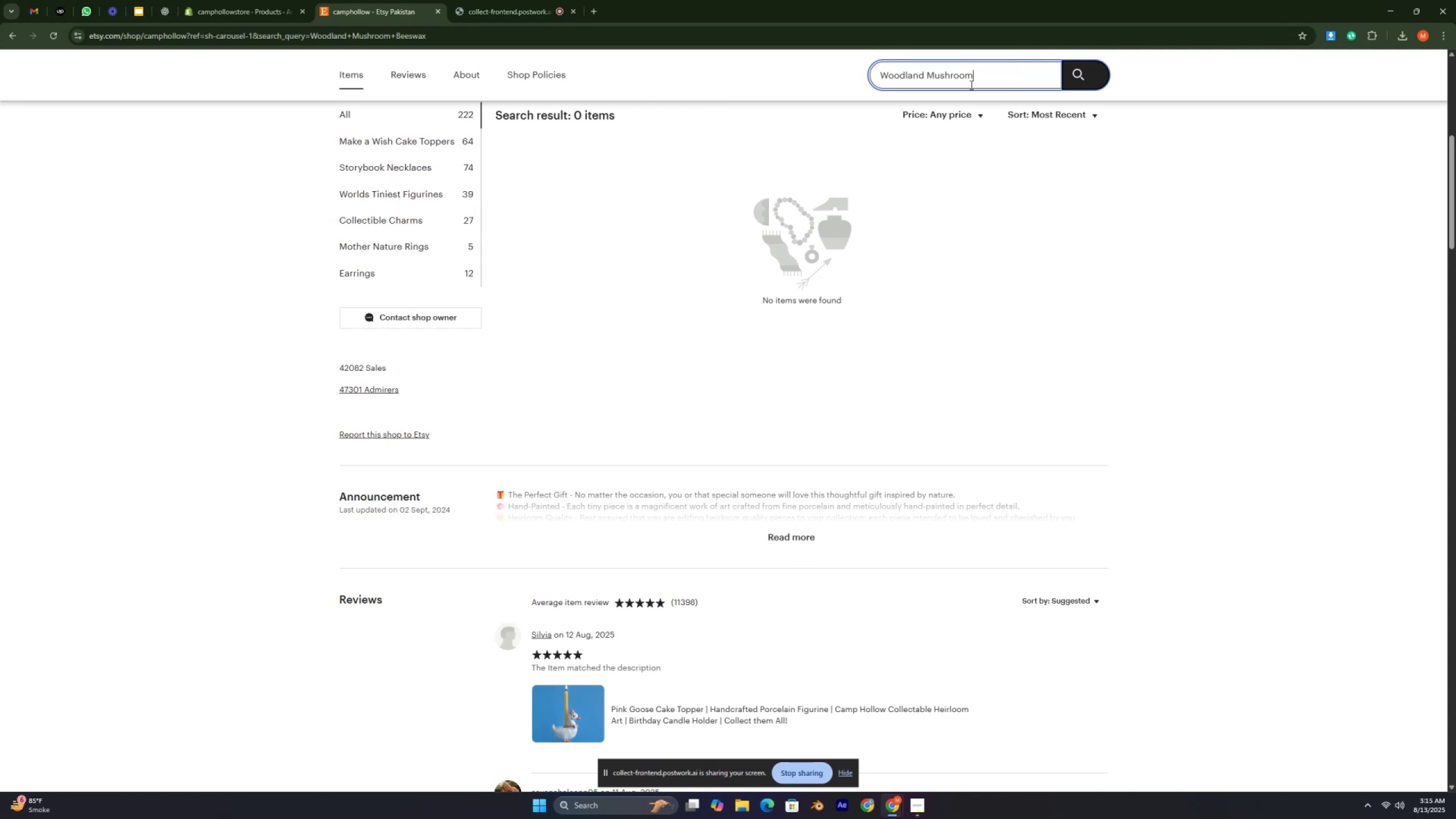 
key(Enter)
 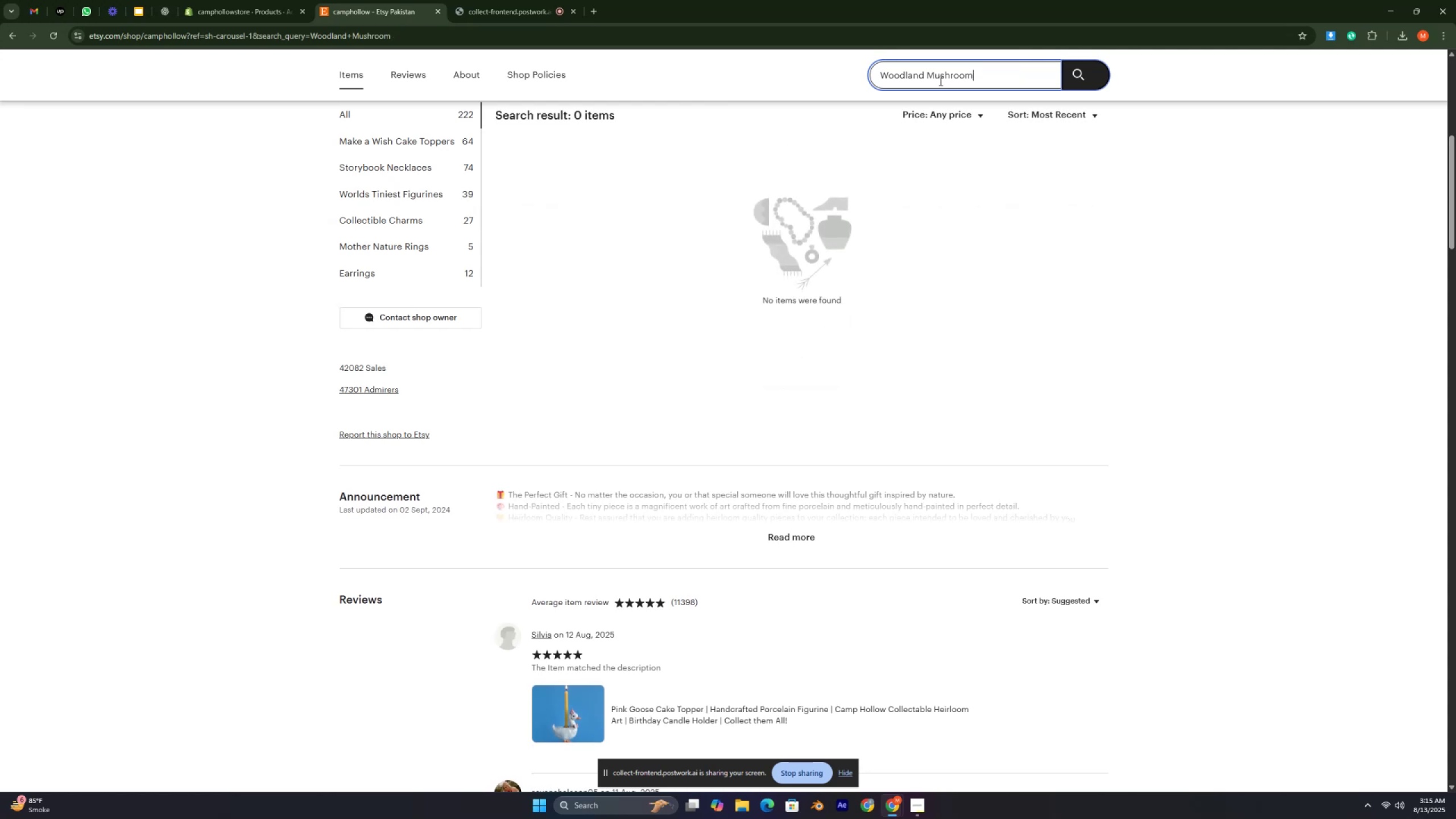 
left_click_drag(start_coordinate=[984, 78], to_coordinate=[929, 85])
 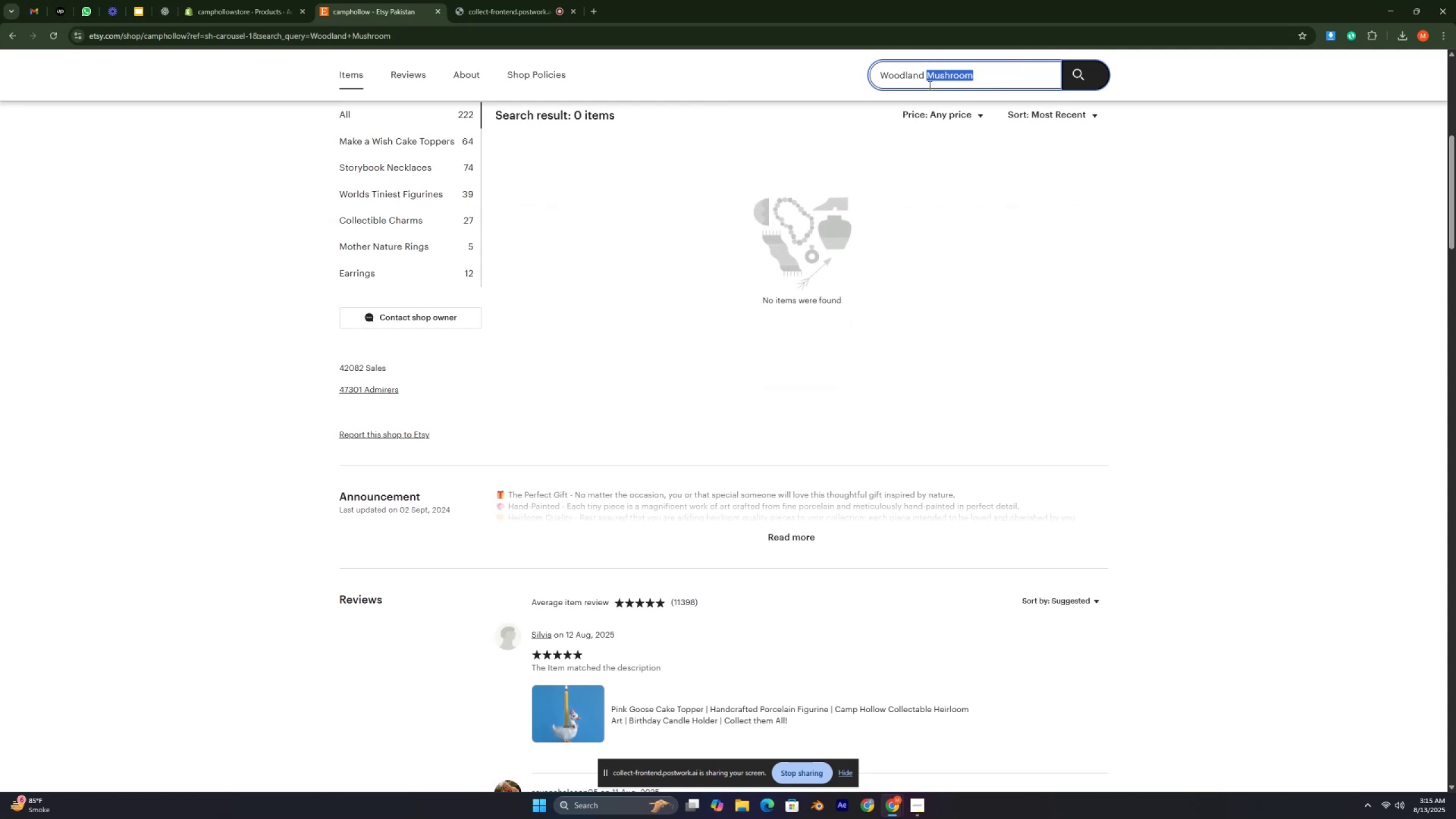 
key(Backspace)
 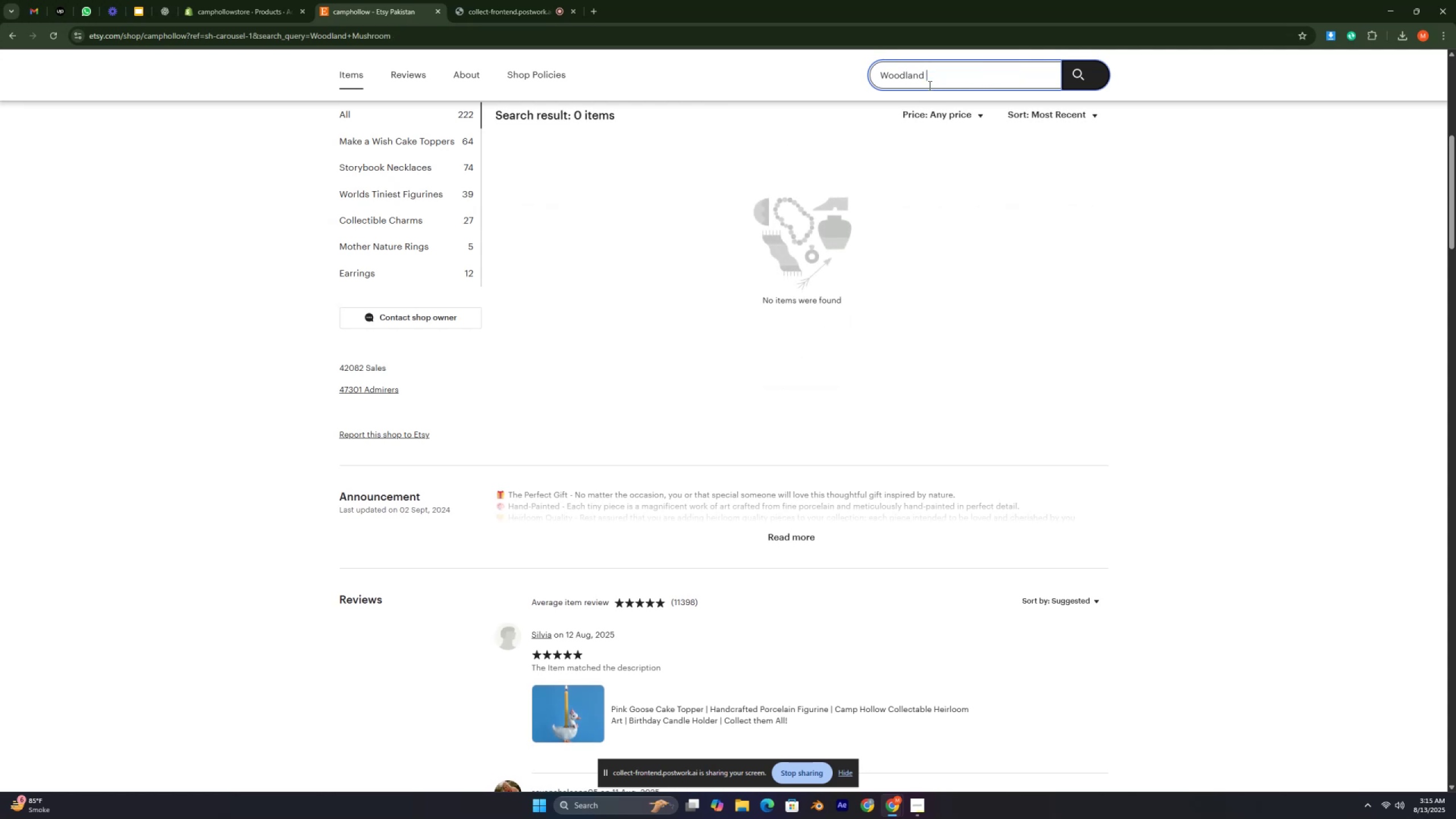 
key(Enter)
 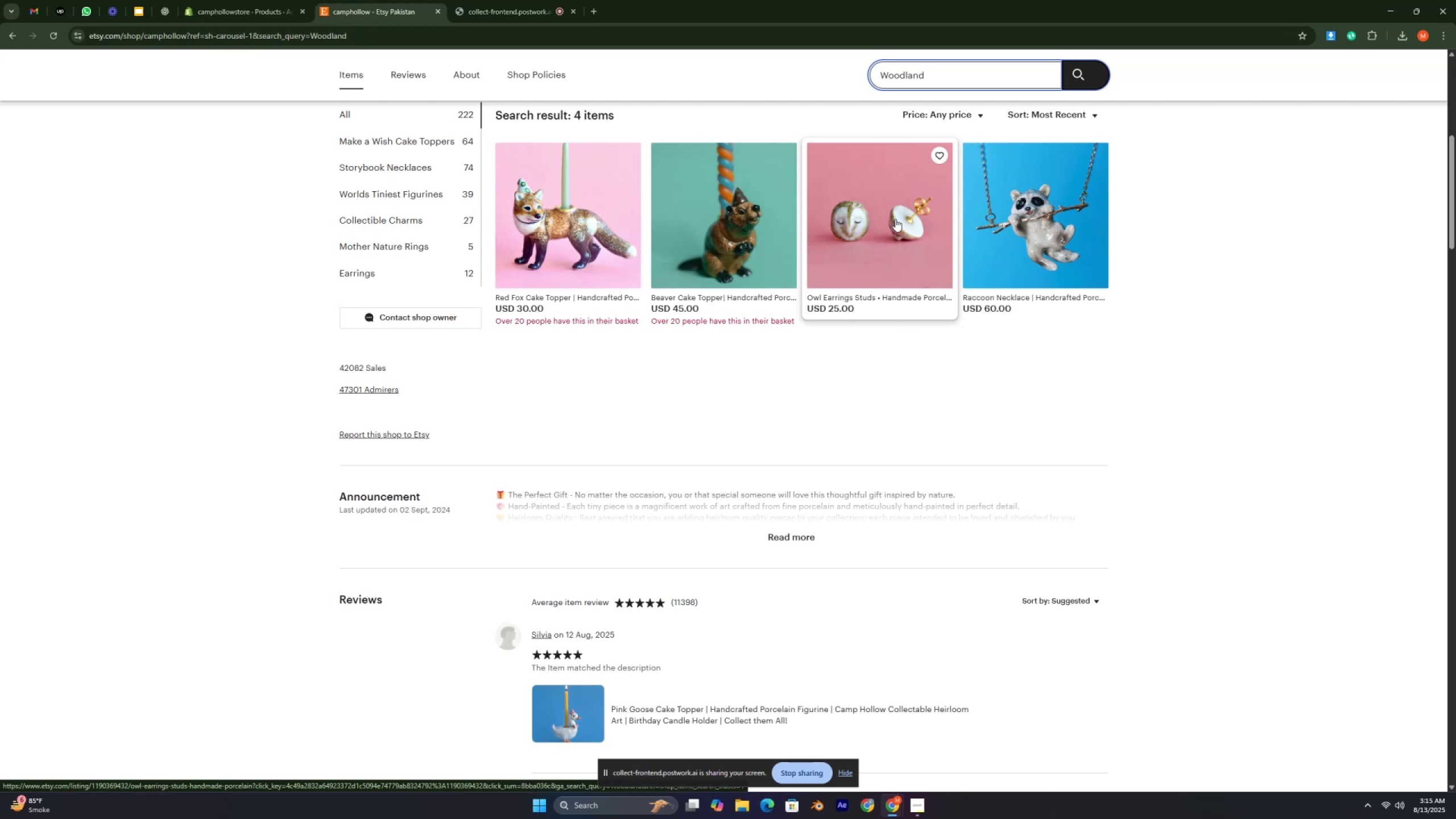 
wait(6.53)
 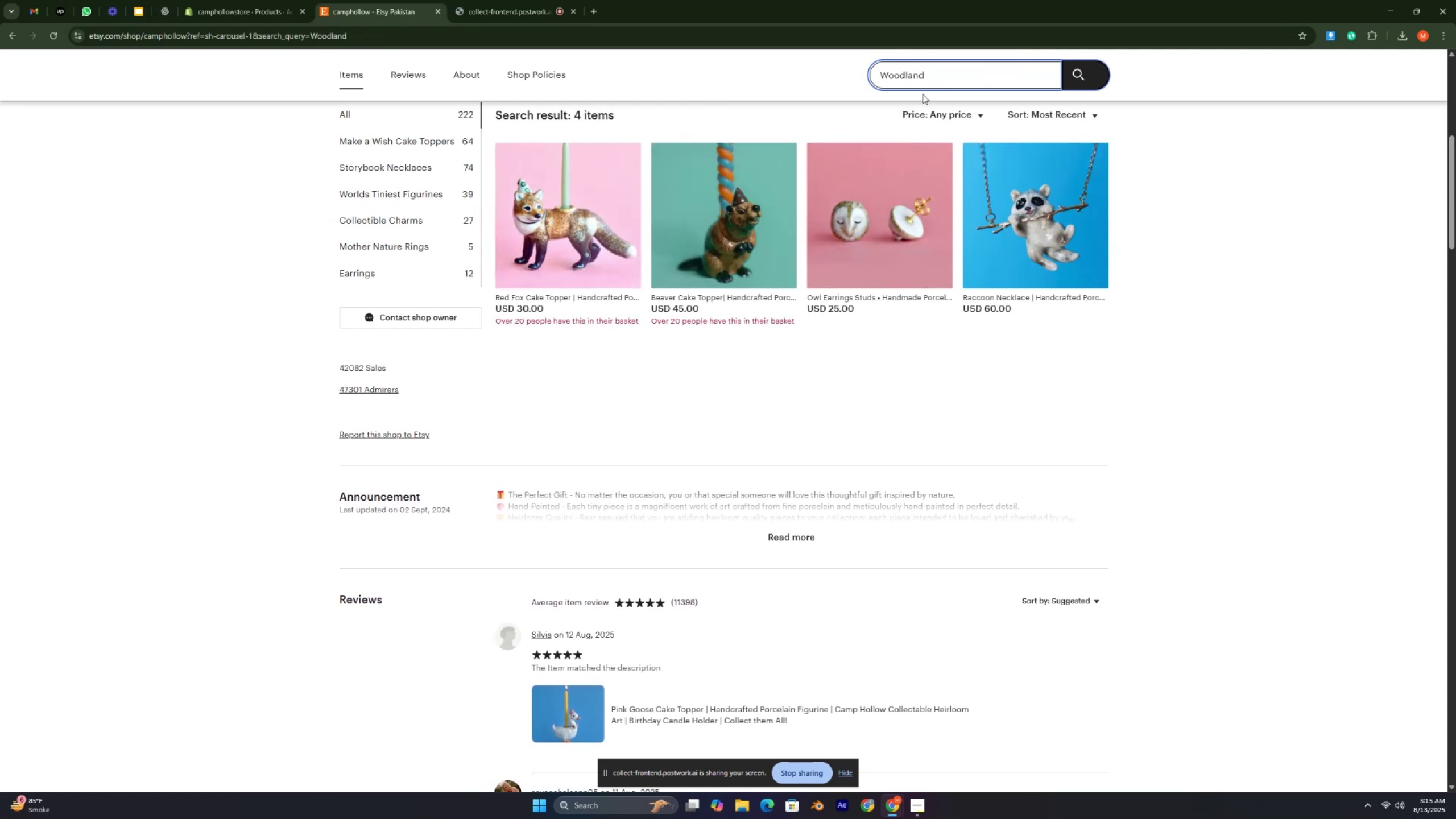 
left_click([209, 15])
 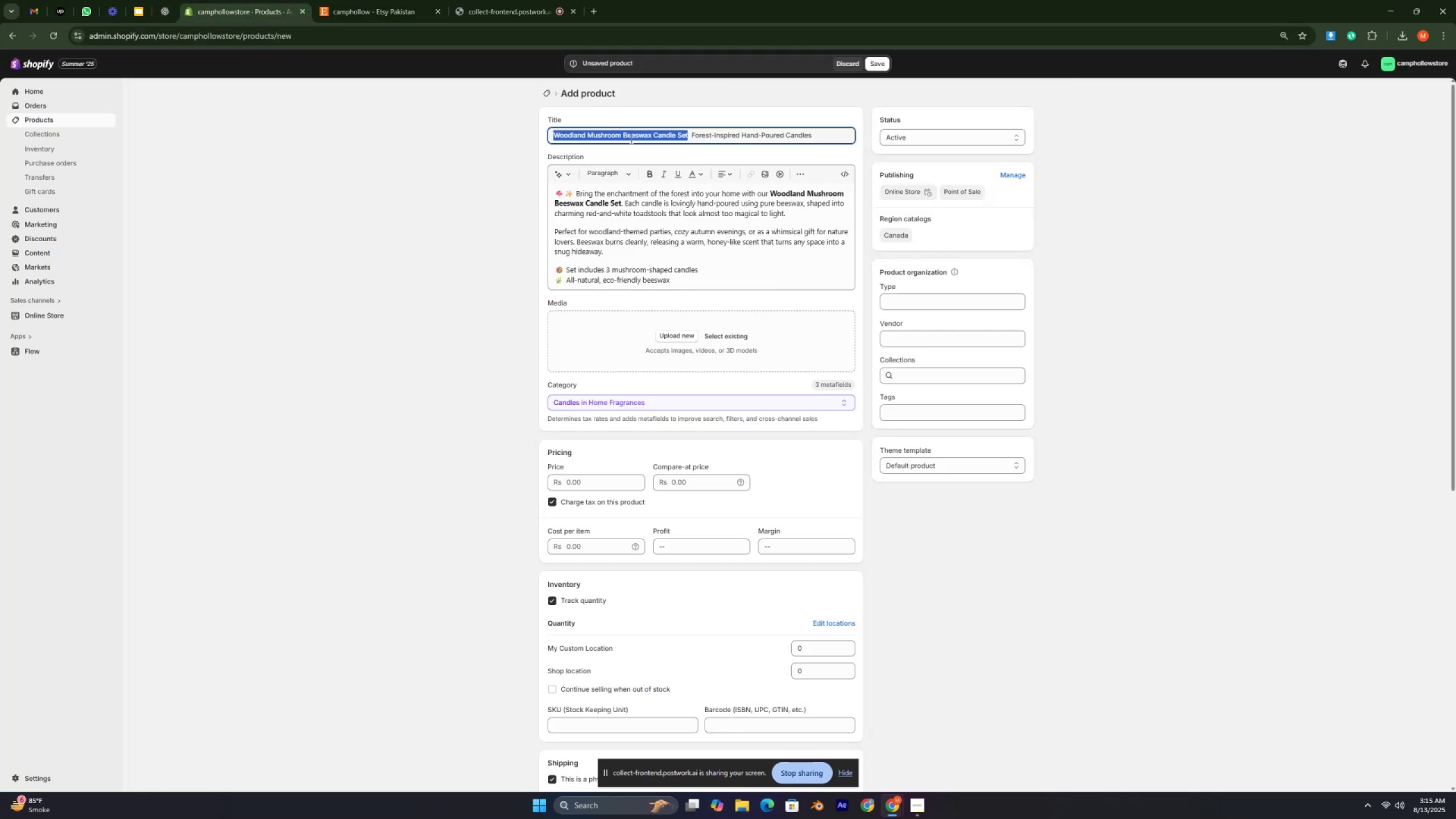 
left_click([630, 136])
 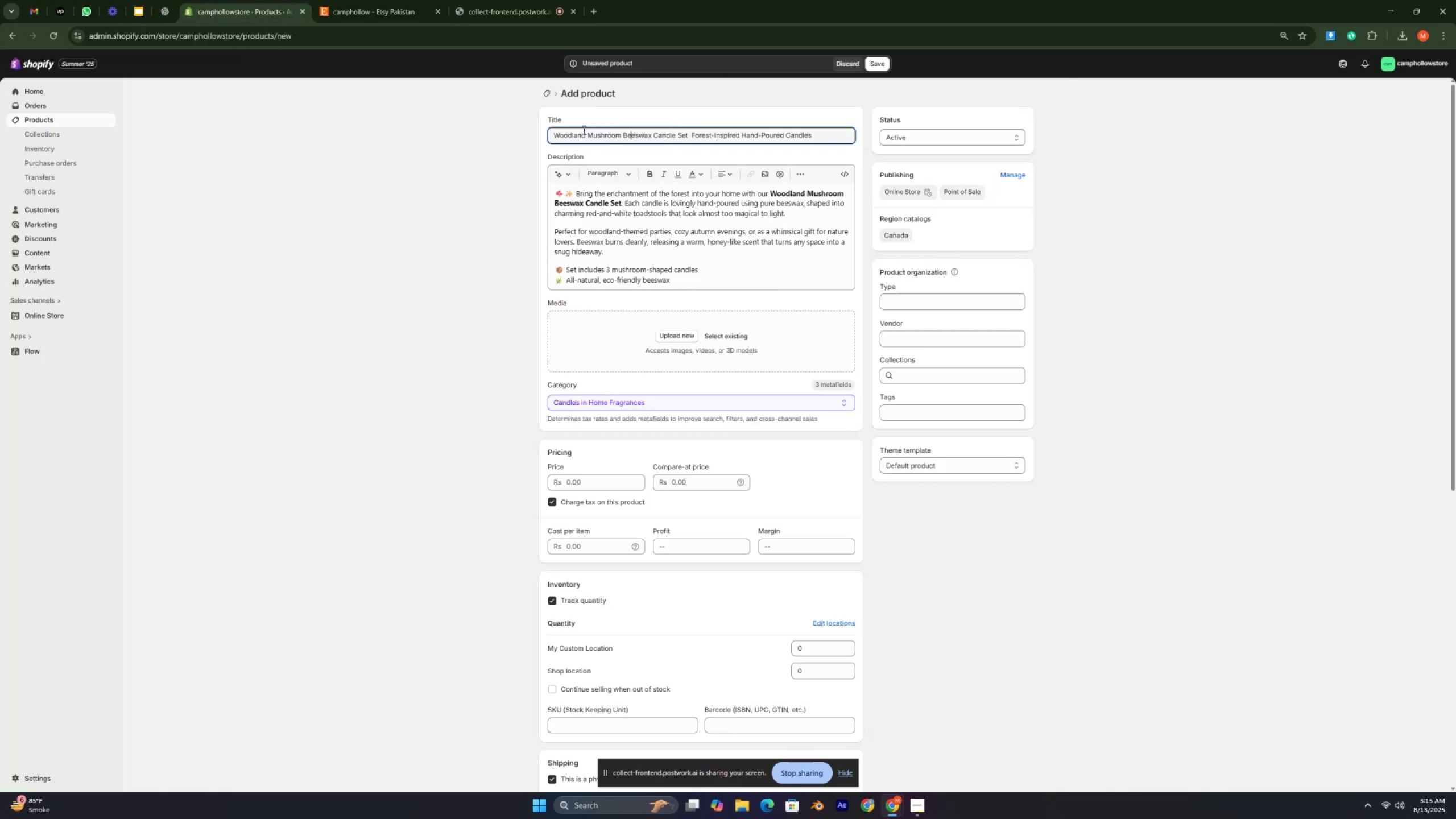 
left_click_drag(start_coordinate=[585, 132], to_coordinate=[657, 131])
 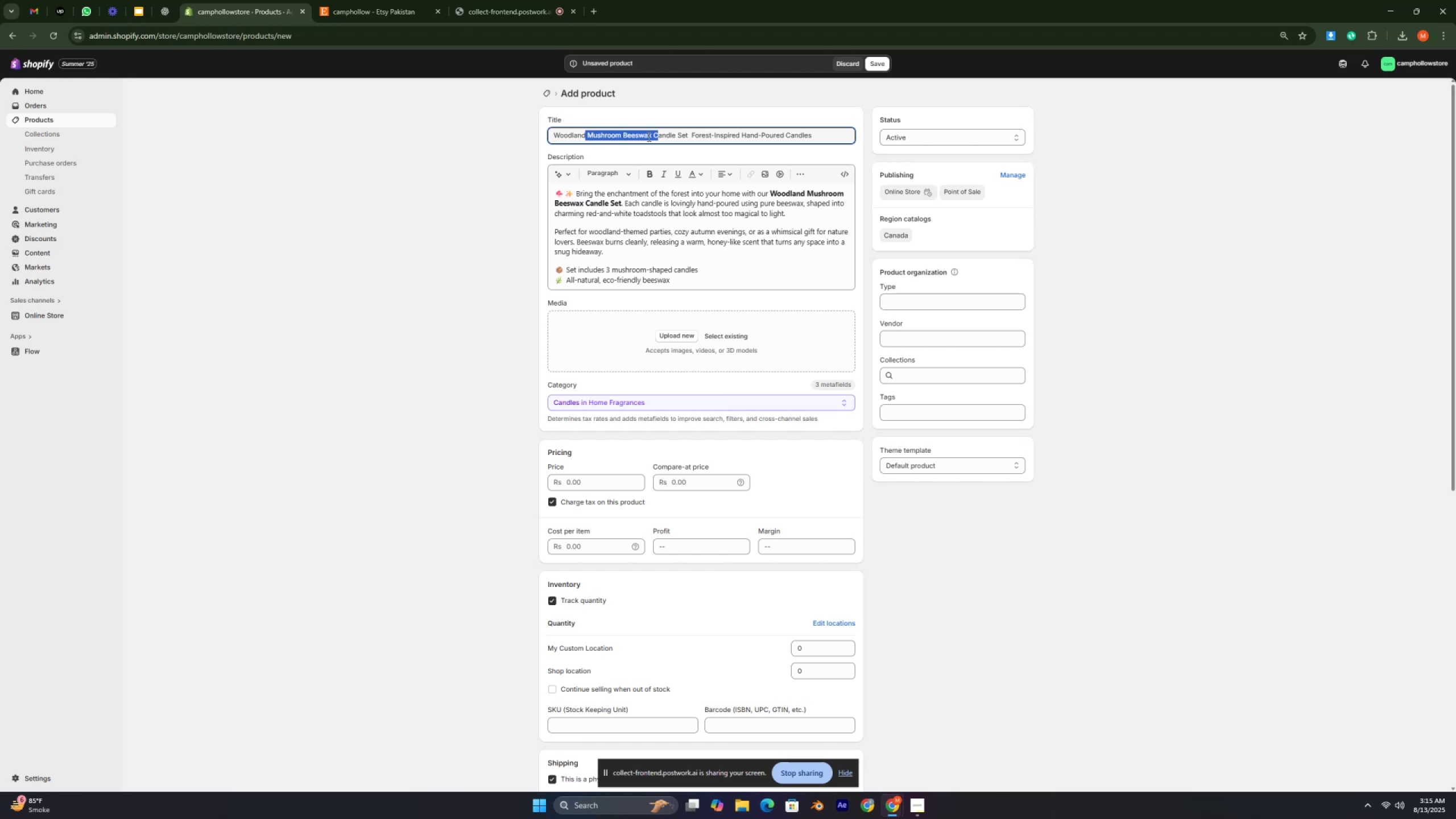 
double_click([652, 134])
 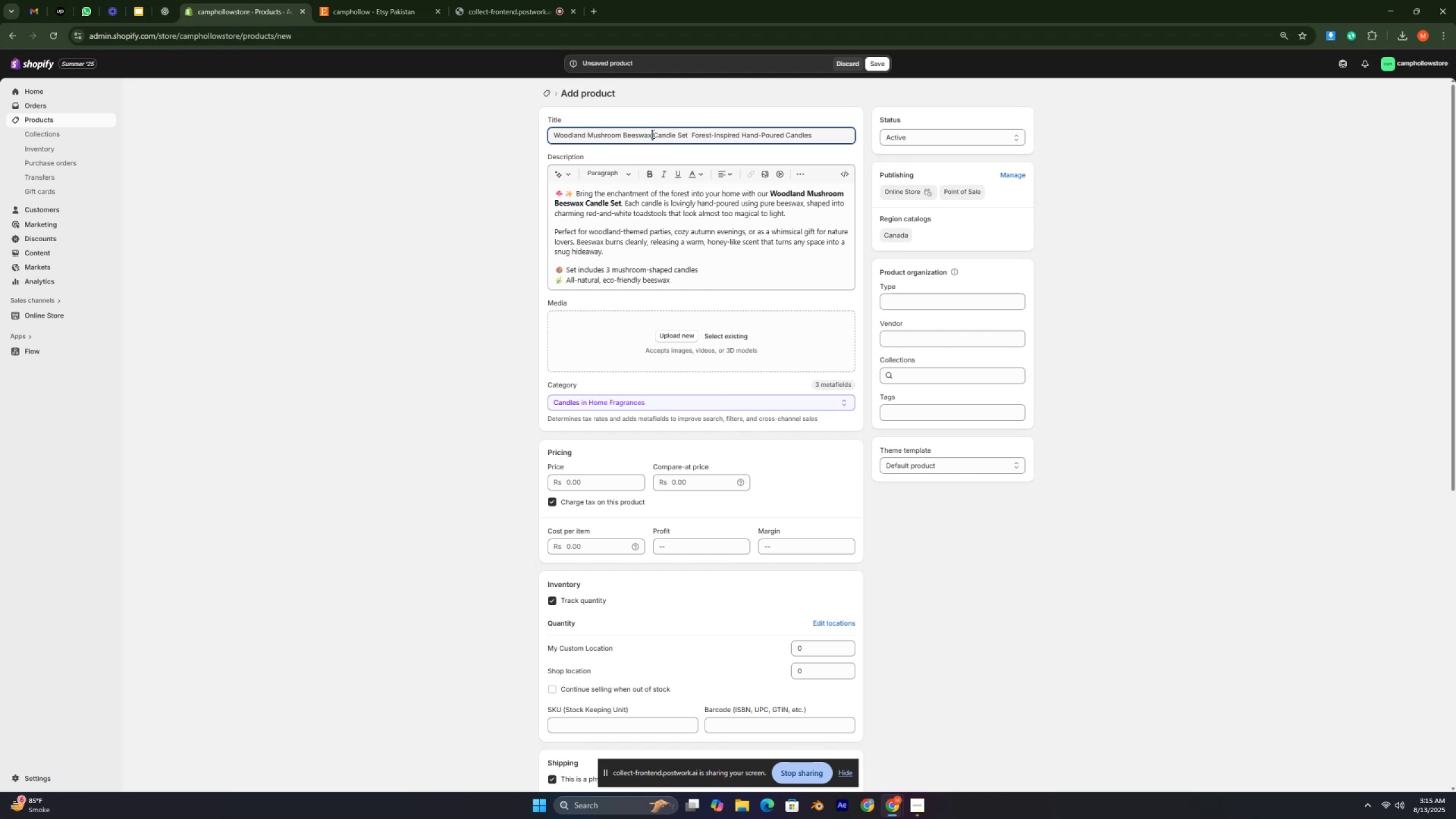 
left_click_drag(start_coordinate=[652, 134], to_coordinate=[636, 131])
 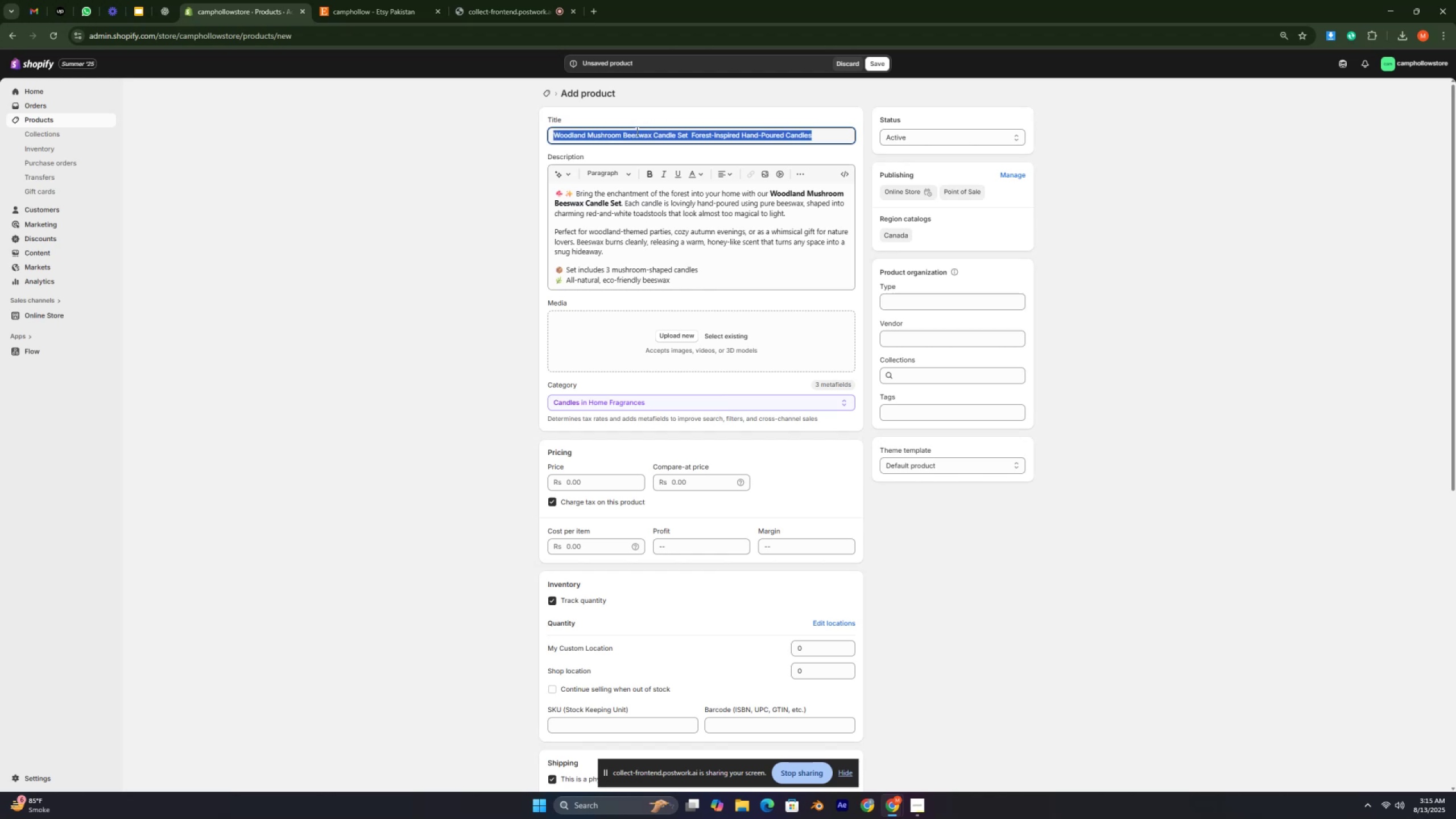 
left_click([636, 131])
 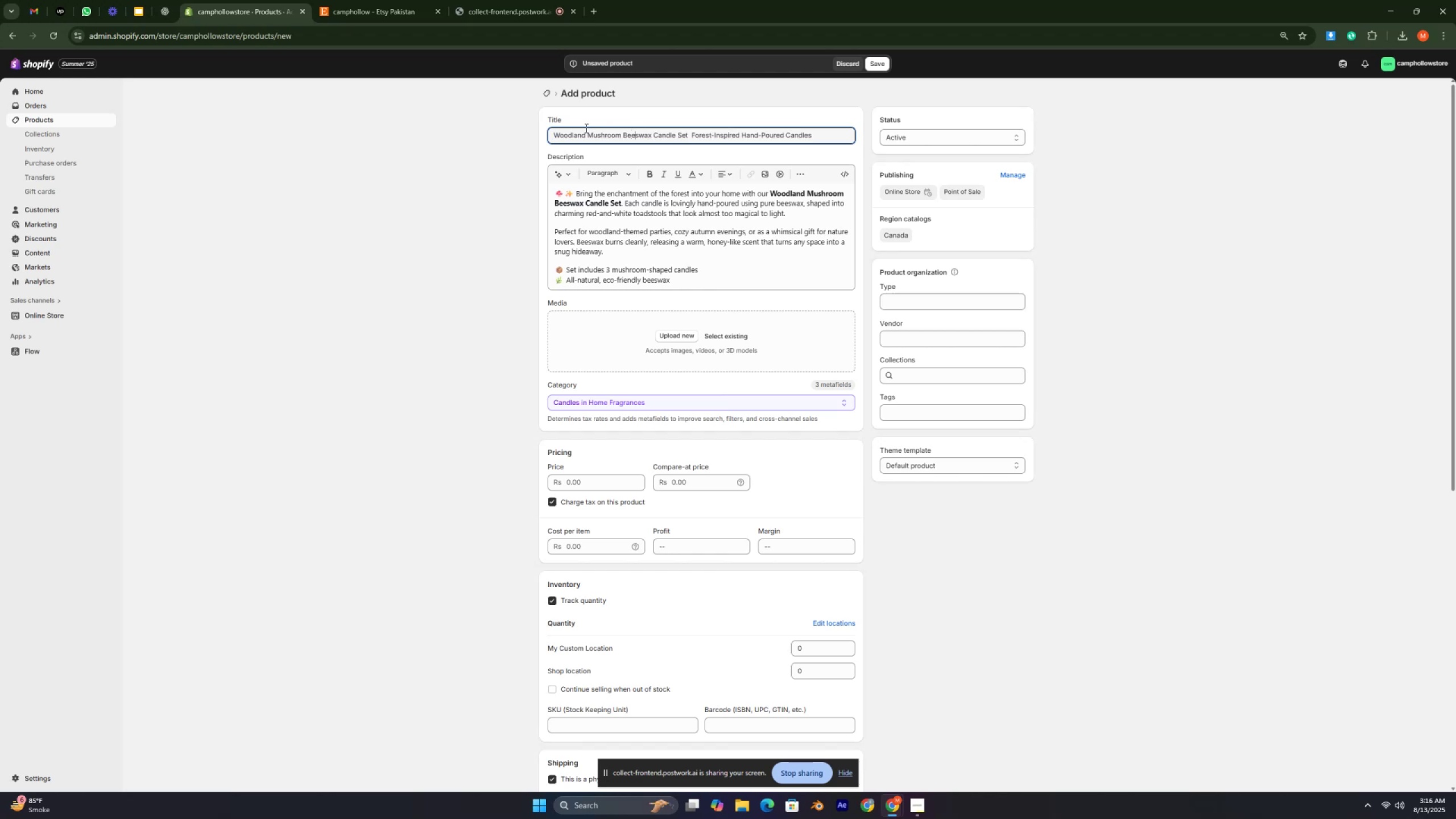 
left_click_drag(start_coordinate=[585, 129], to_coordinate=[651, 137])
 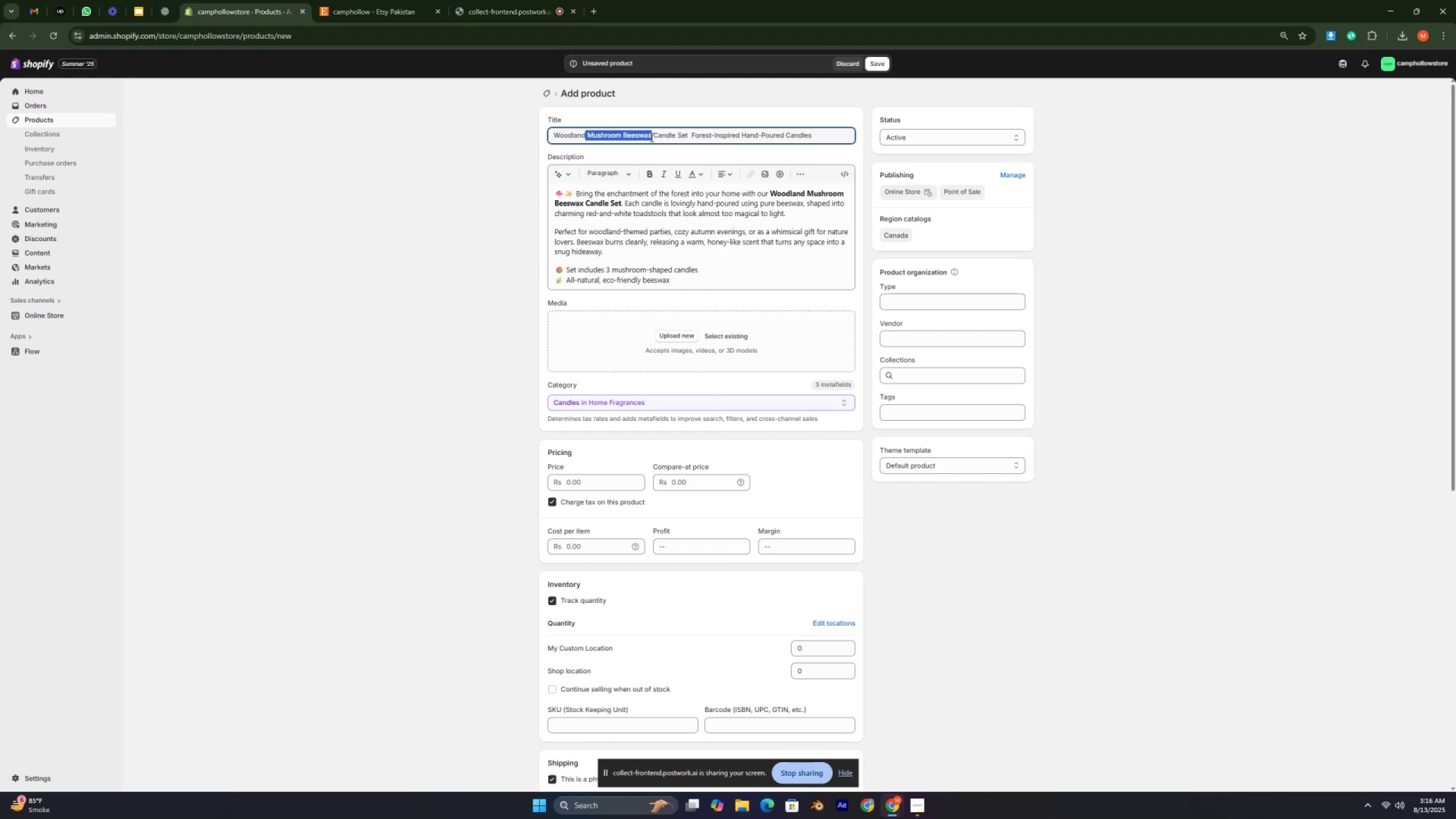 
key(Control+C)
 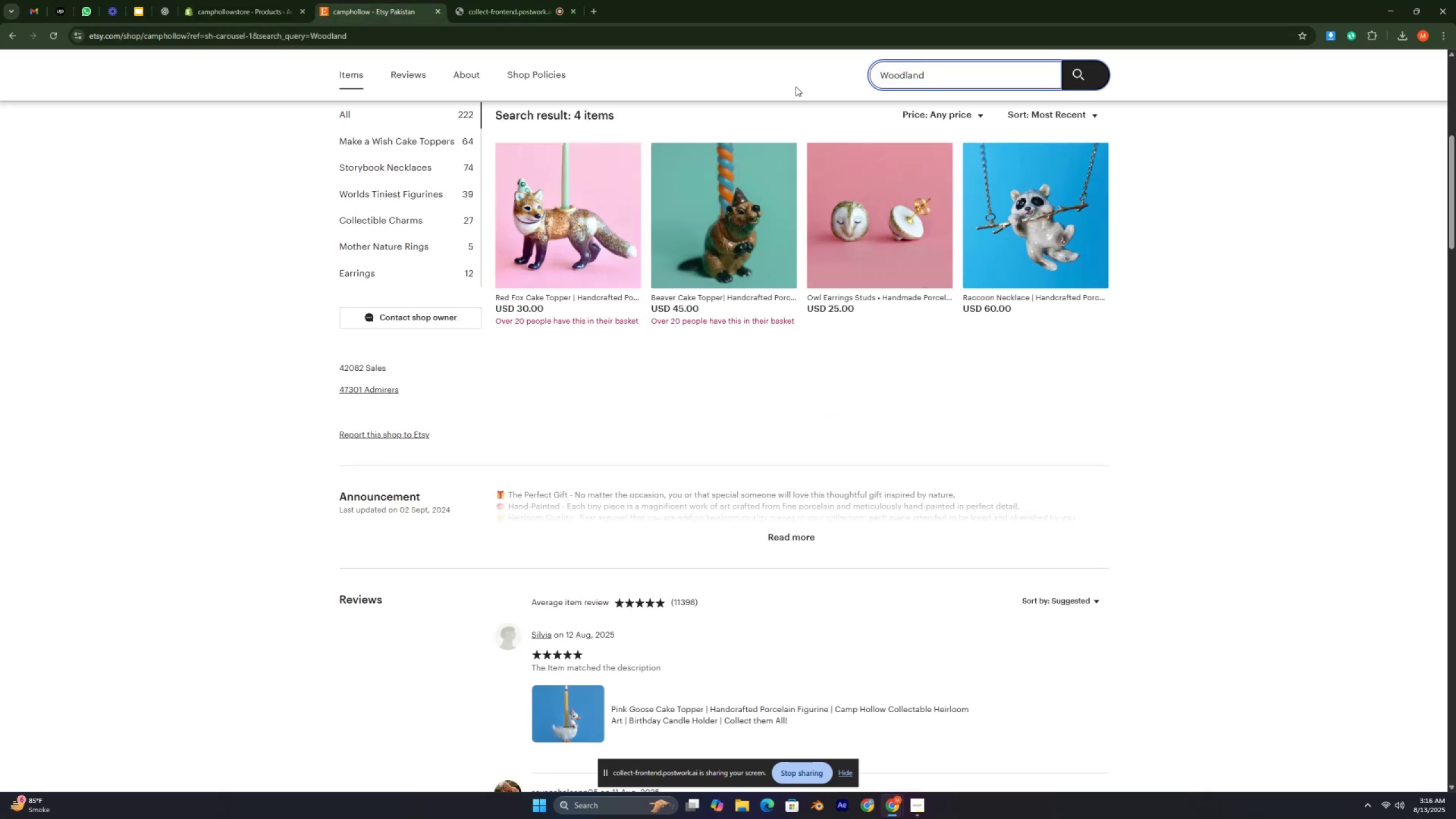 
double_click([888, 78])
 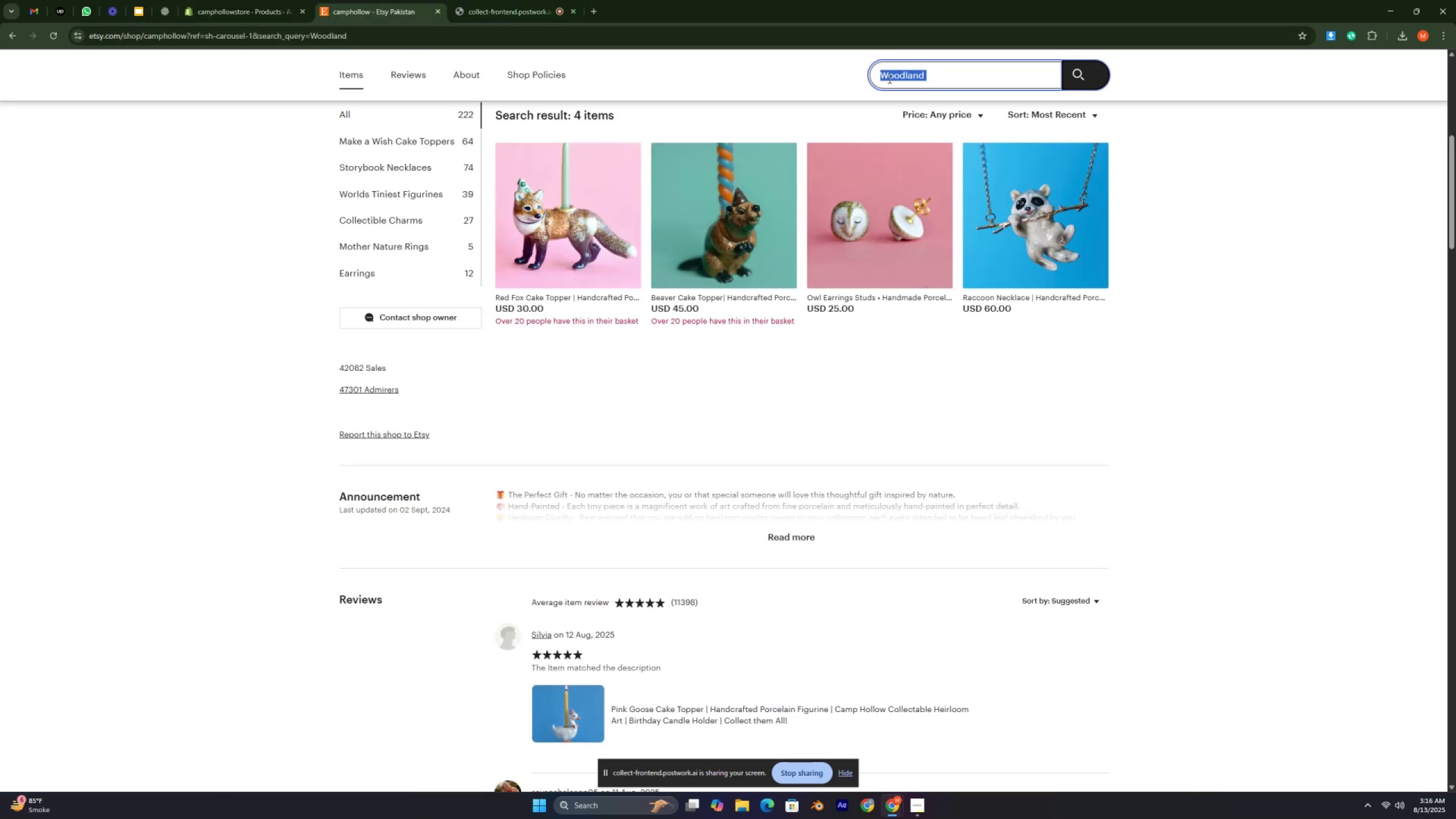 
triple_click([888, 78])
 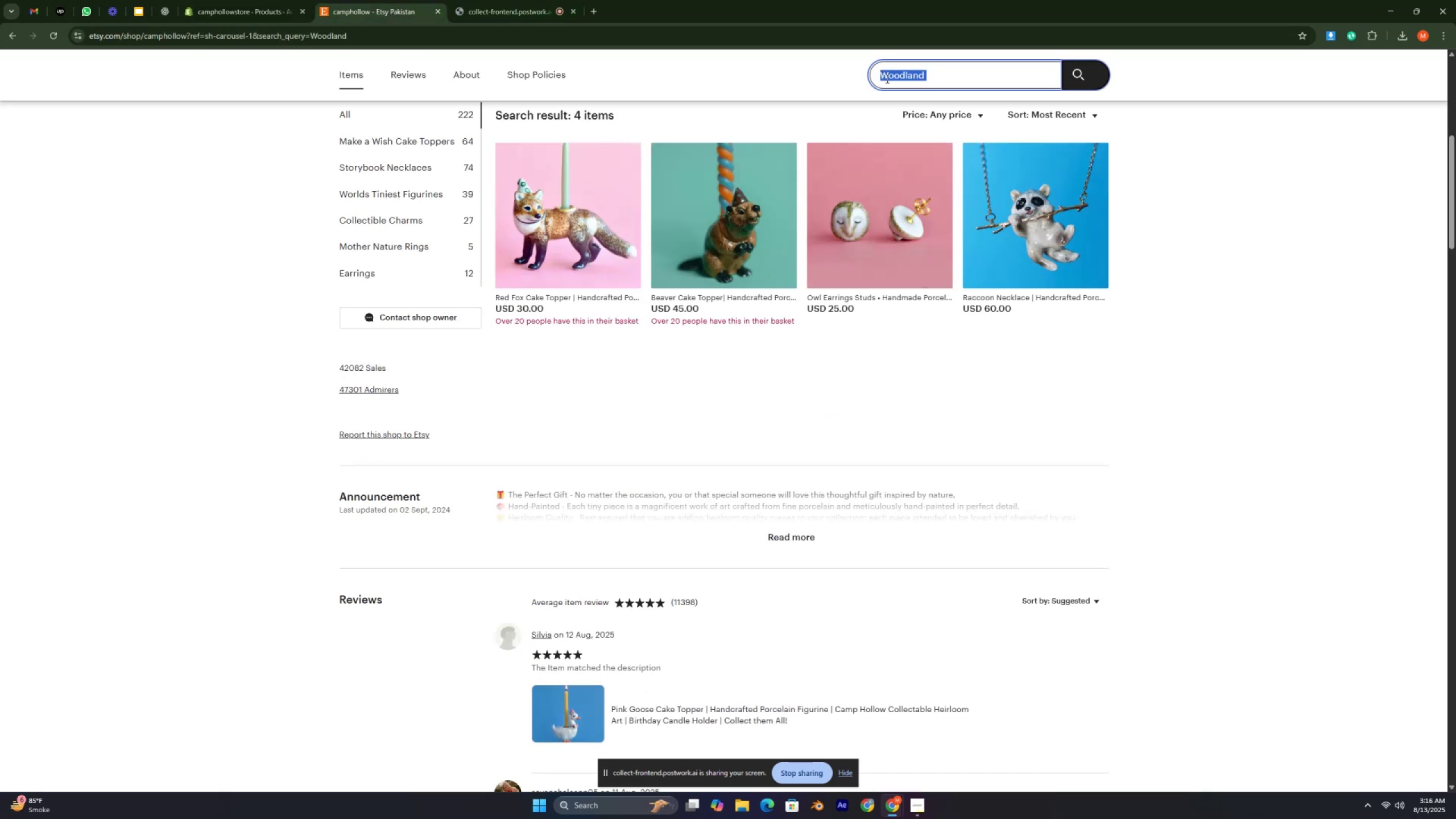 
key(Control+V)
 